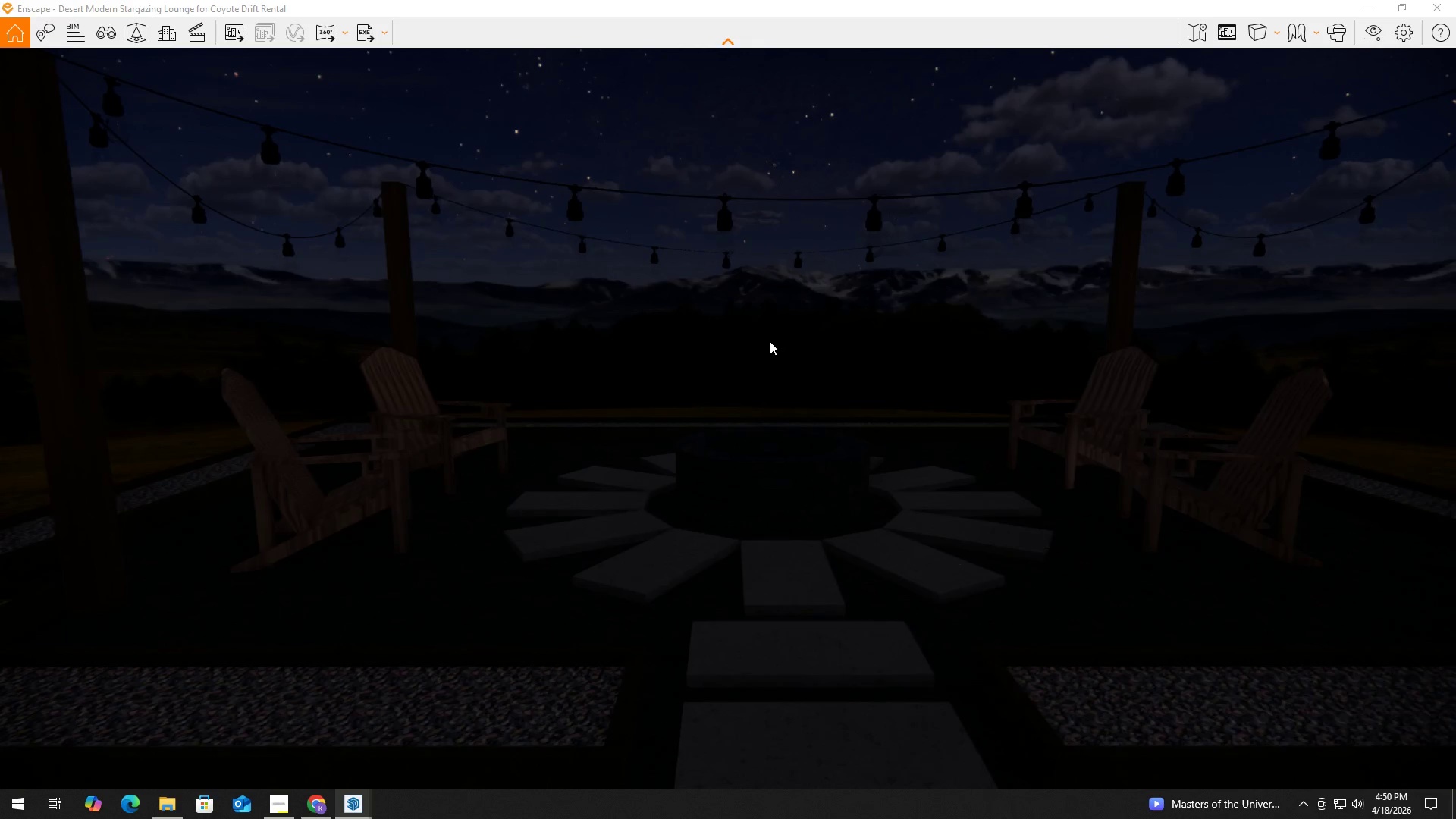 
key(W)
 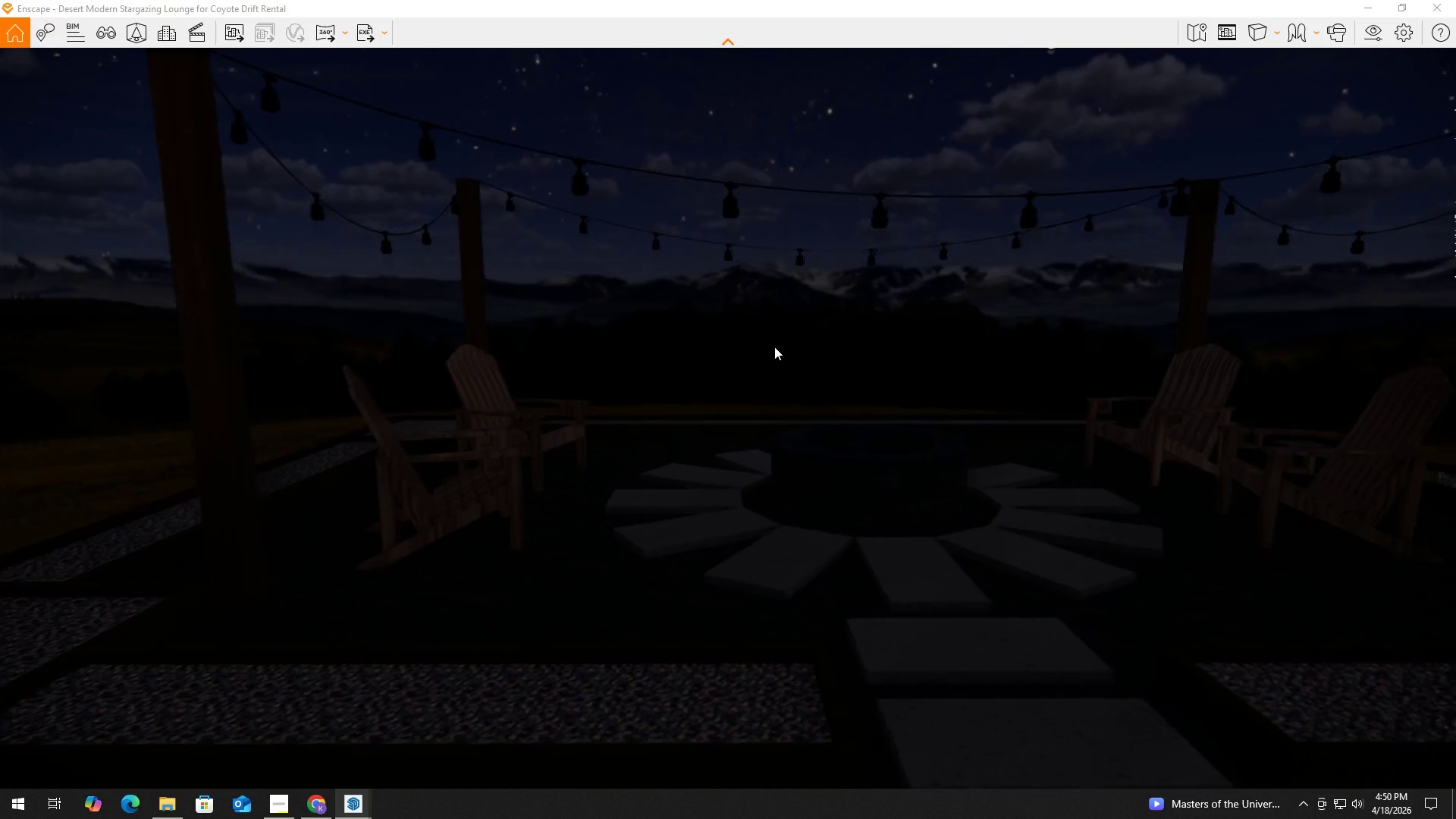 
left_click([774, 347])
 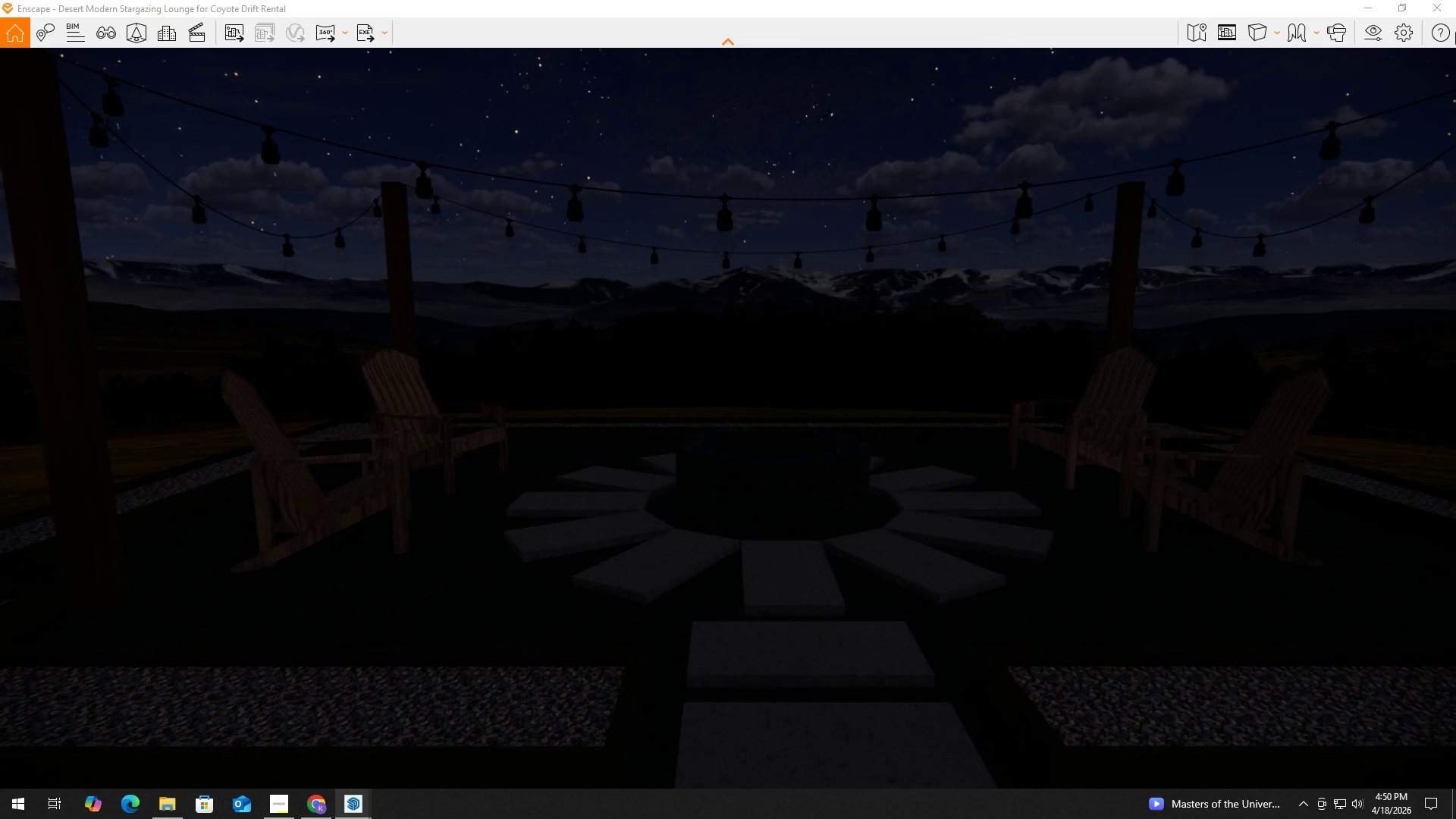 
left_click([1442, 2])
 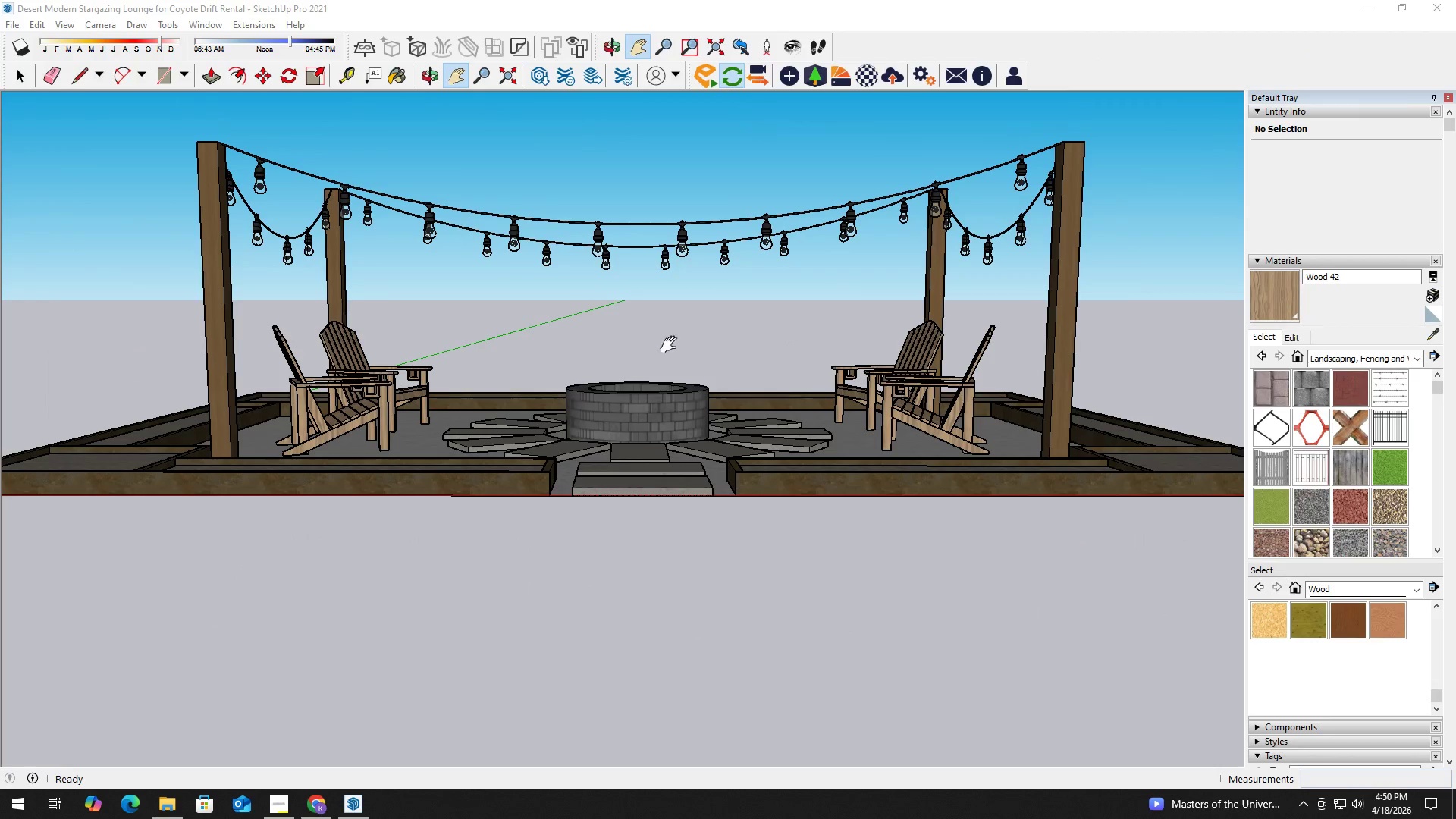 
left_click_drag(start_coordinate=[667, 344], to_coordinate=[667, 382])
 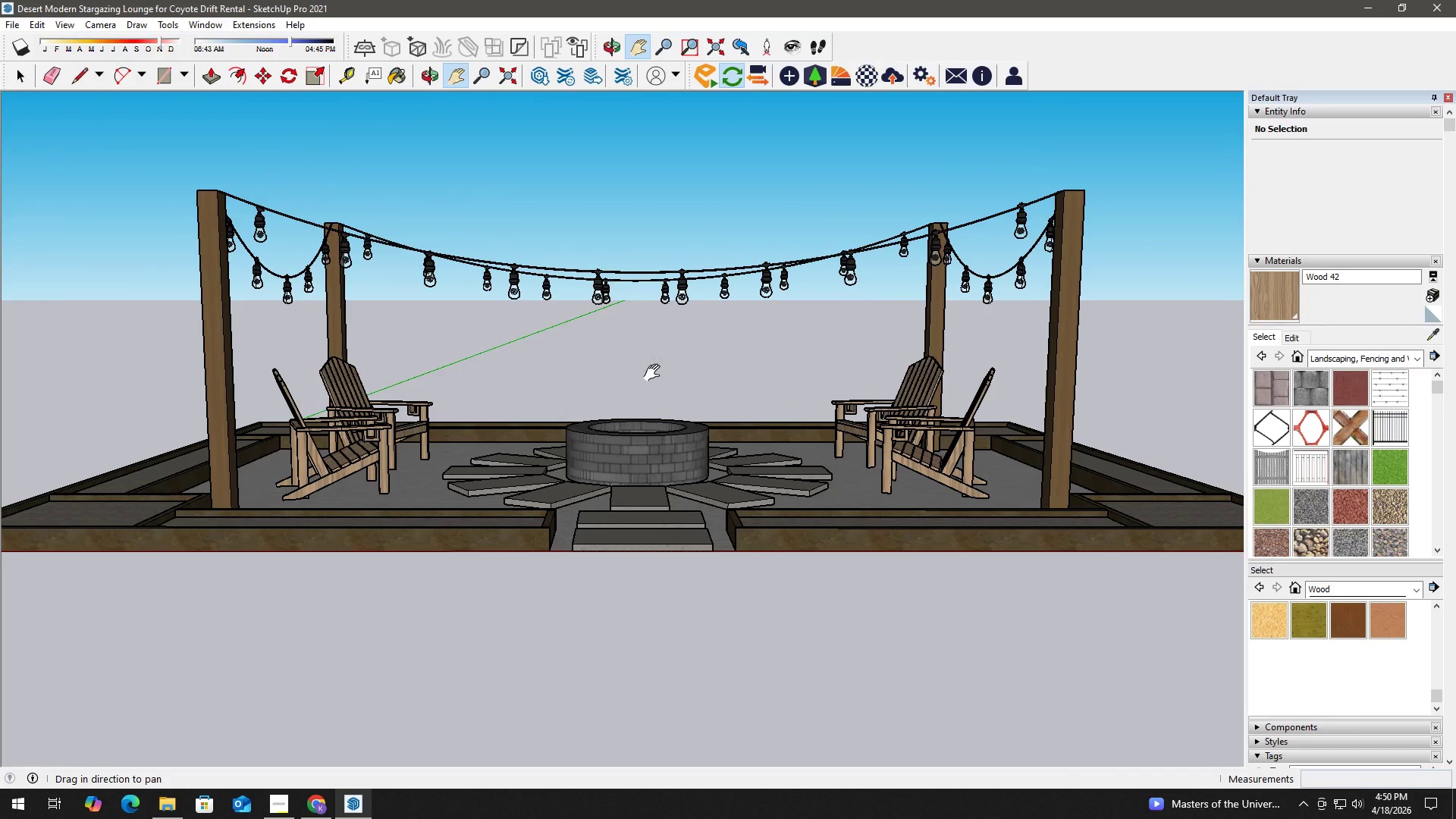 
hold_key(key=W, duration=0.5)
 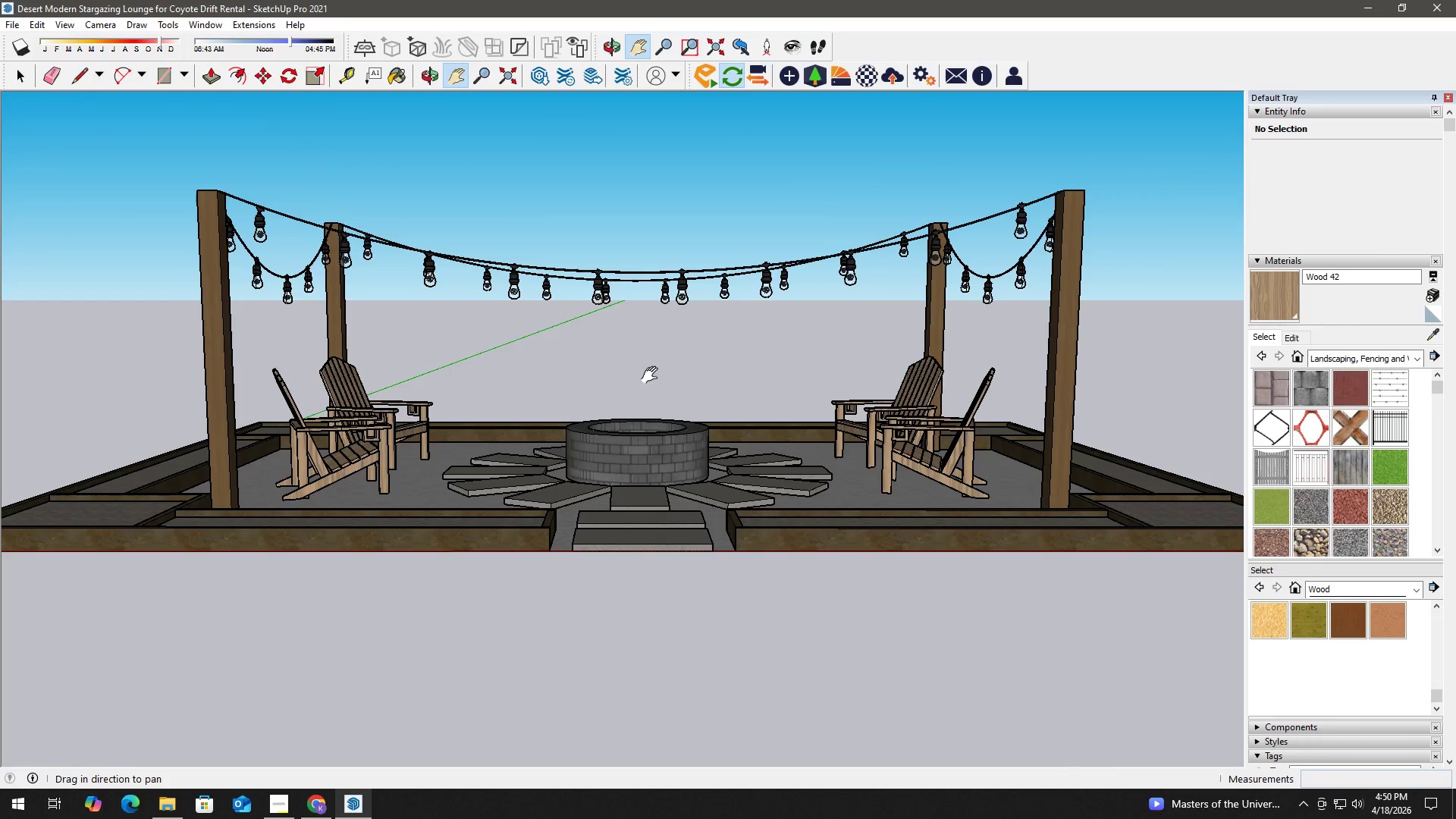 
scroll: coordinate [652, 379], scroll_direction: up, amount: 2.0
 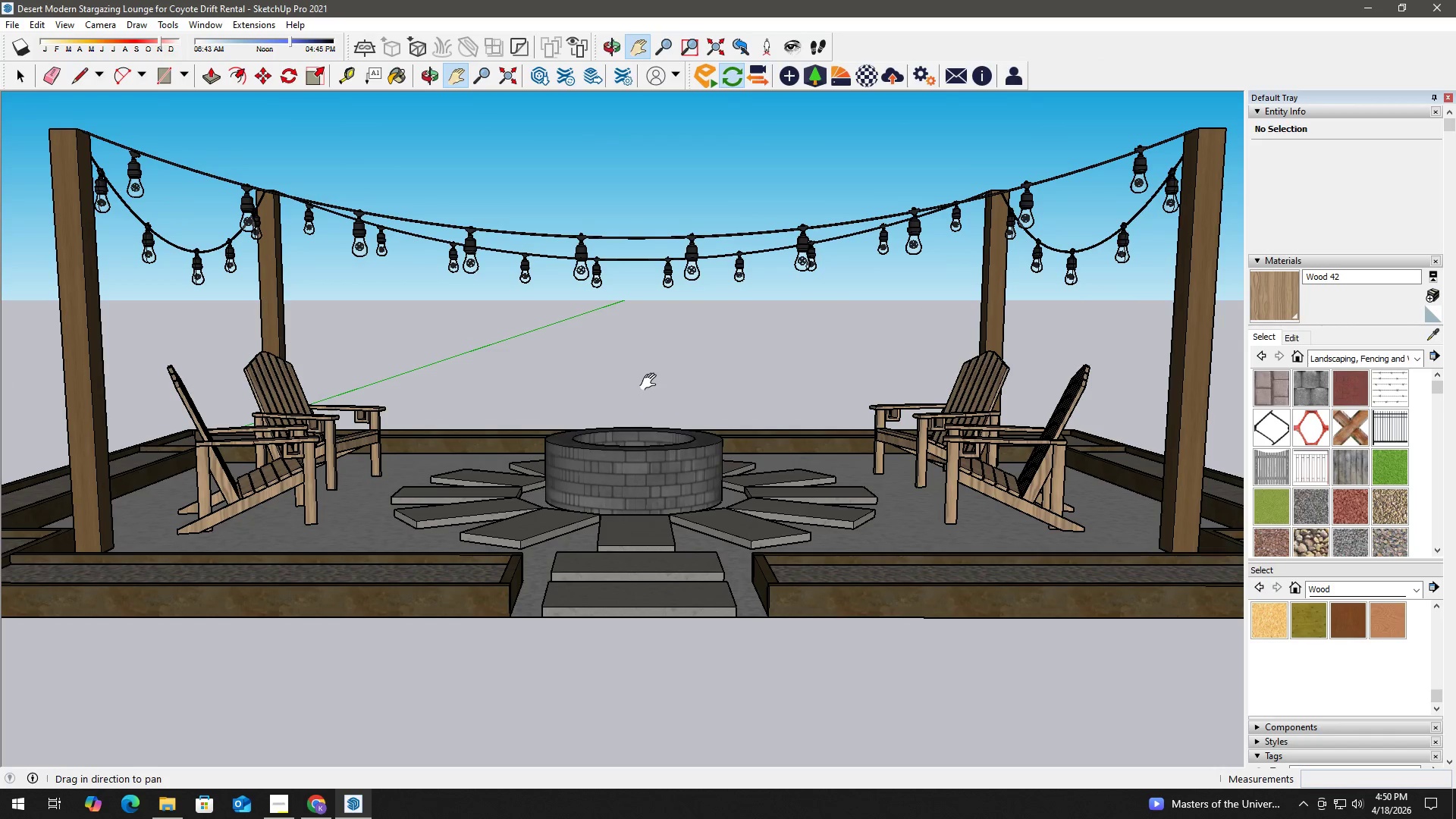 
left_click_drag(start_coordinate=[651, 382], to_coordinate=[660, 467])
 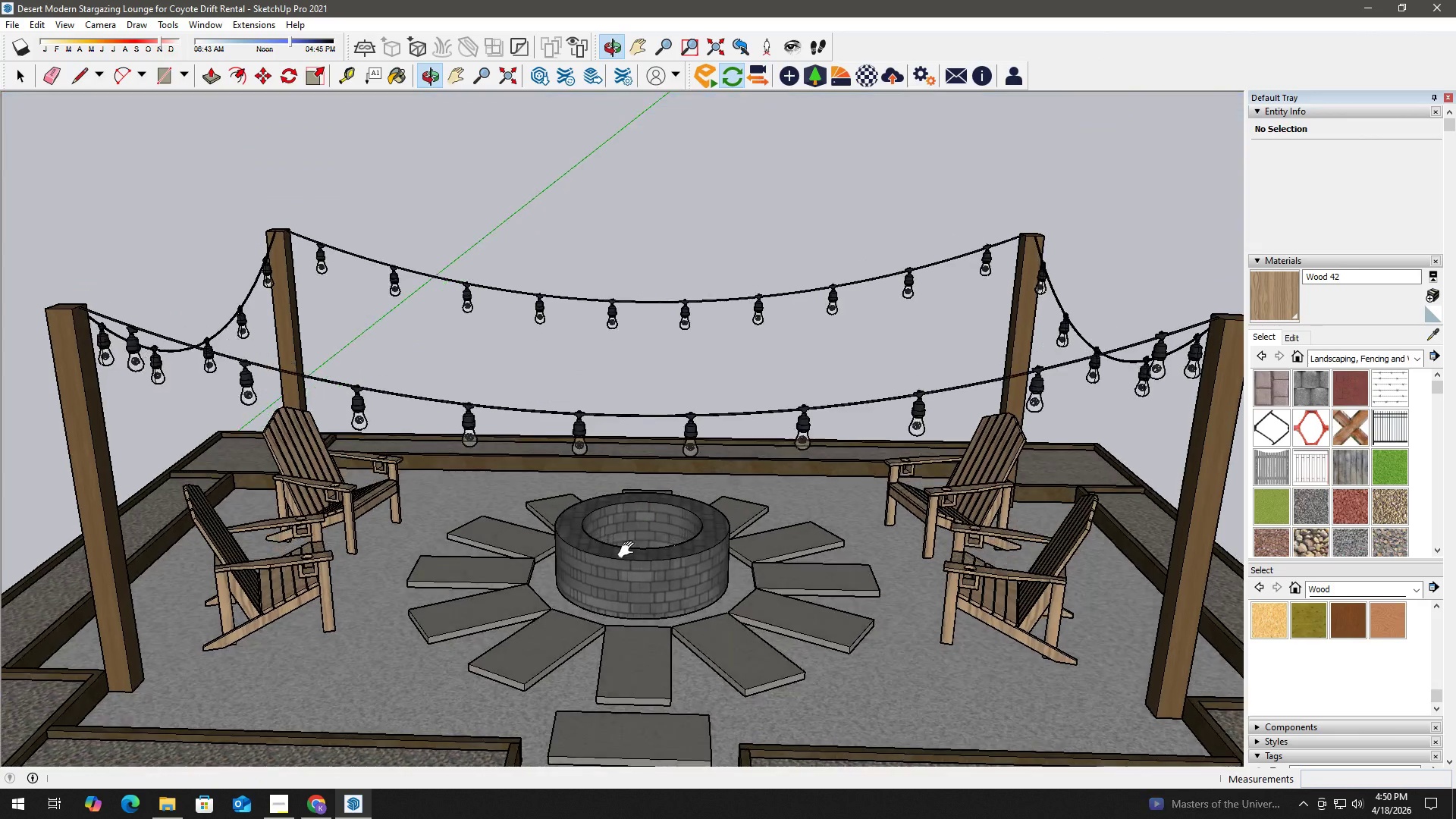 
scroll: coordinate [638, 509], scroll_direction: up, amount: 4.0
 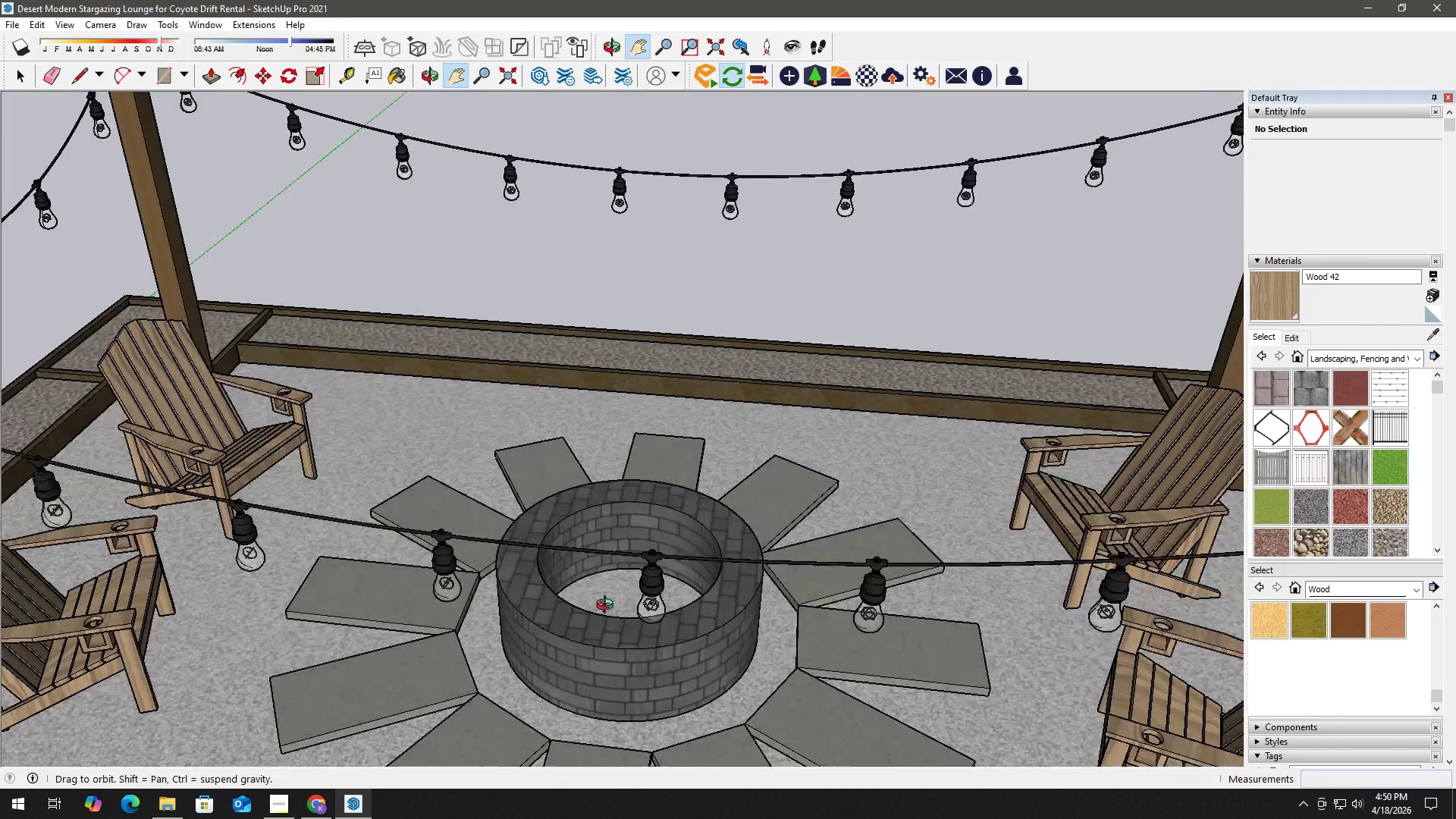 
scroll: coordinate [609, 585], scroll_direction: down, amount: 3.0
 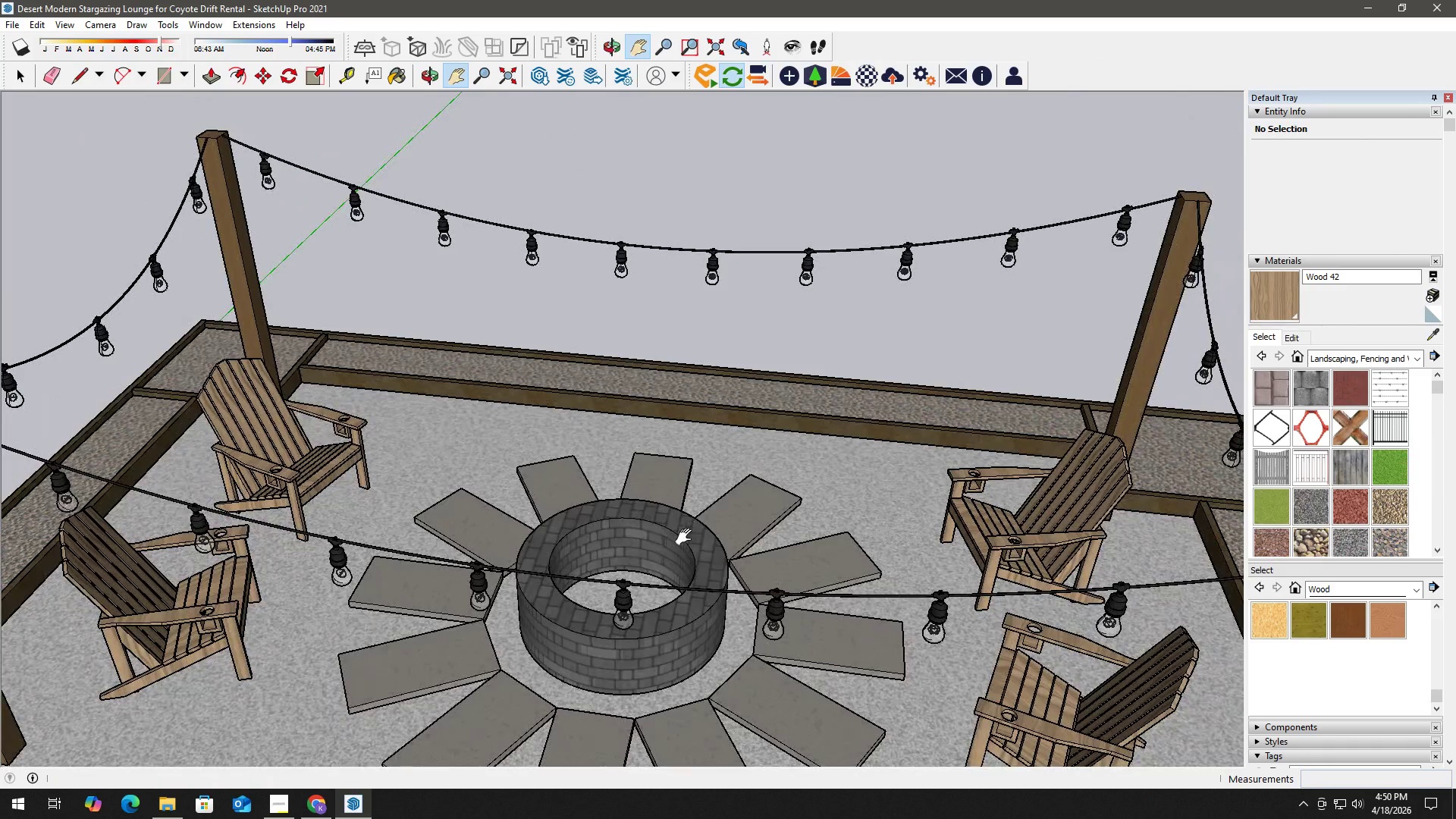 
left_click_drag(start_coordinate=[686, 538], to_coordinate=[690, 522])
 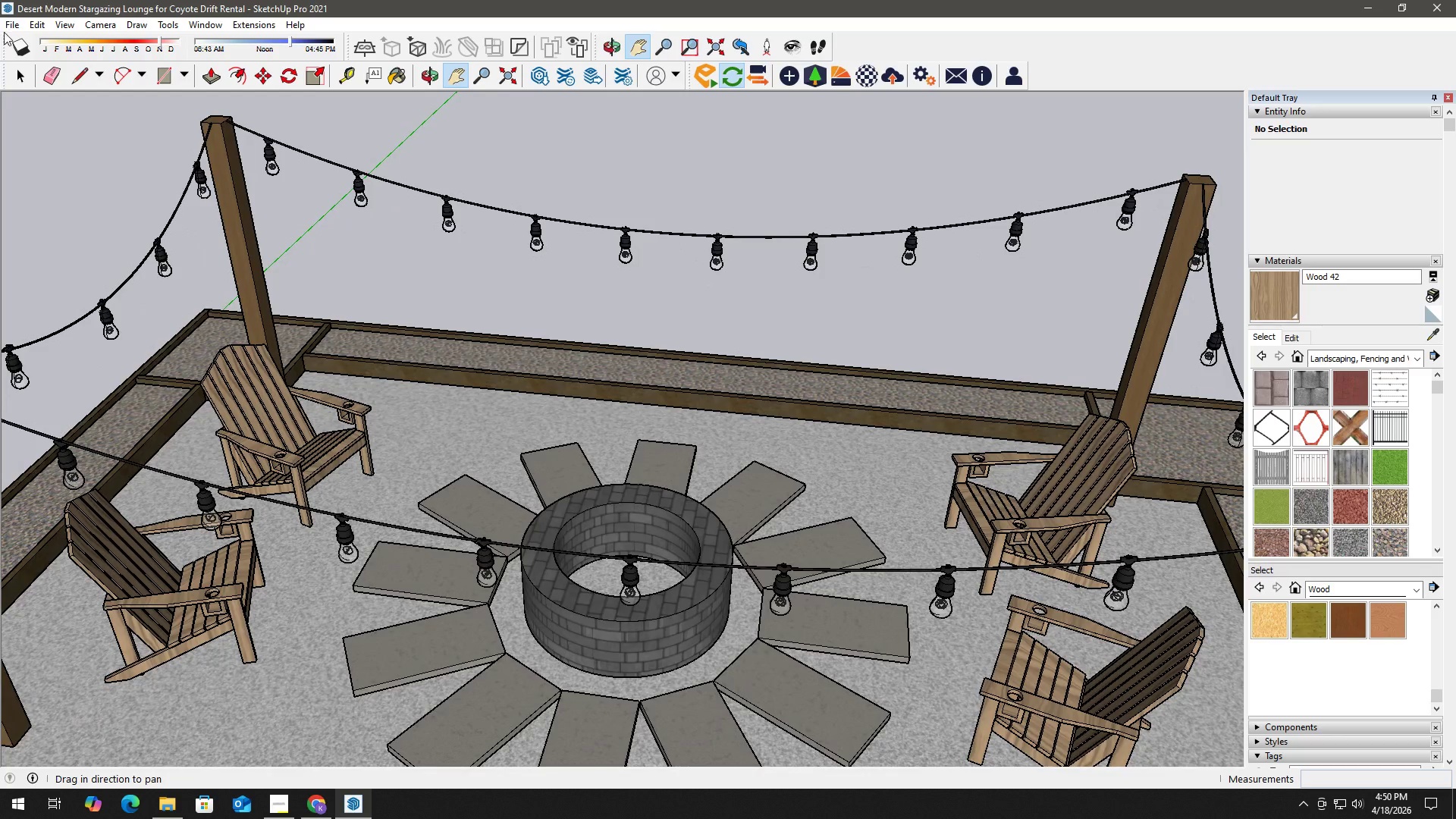 
left_click([12, 27])
 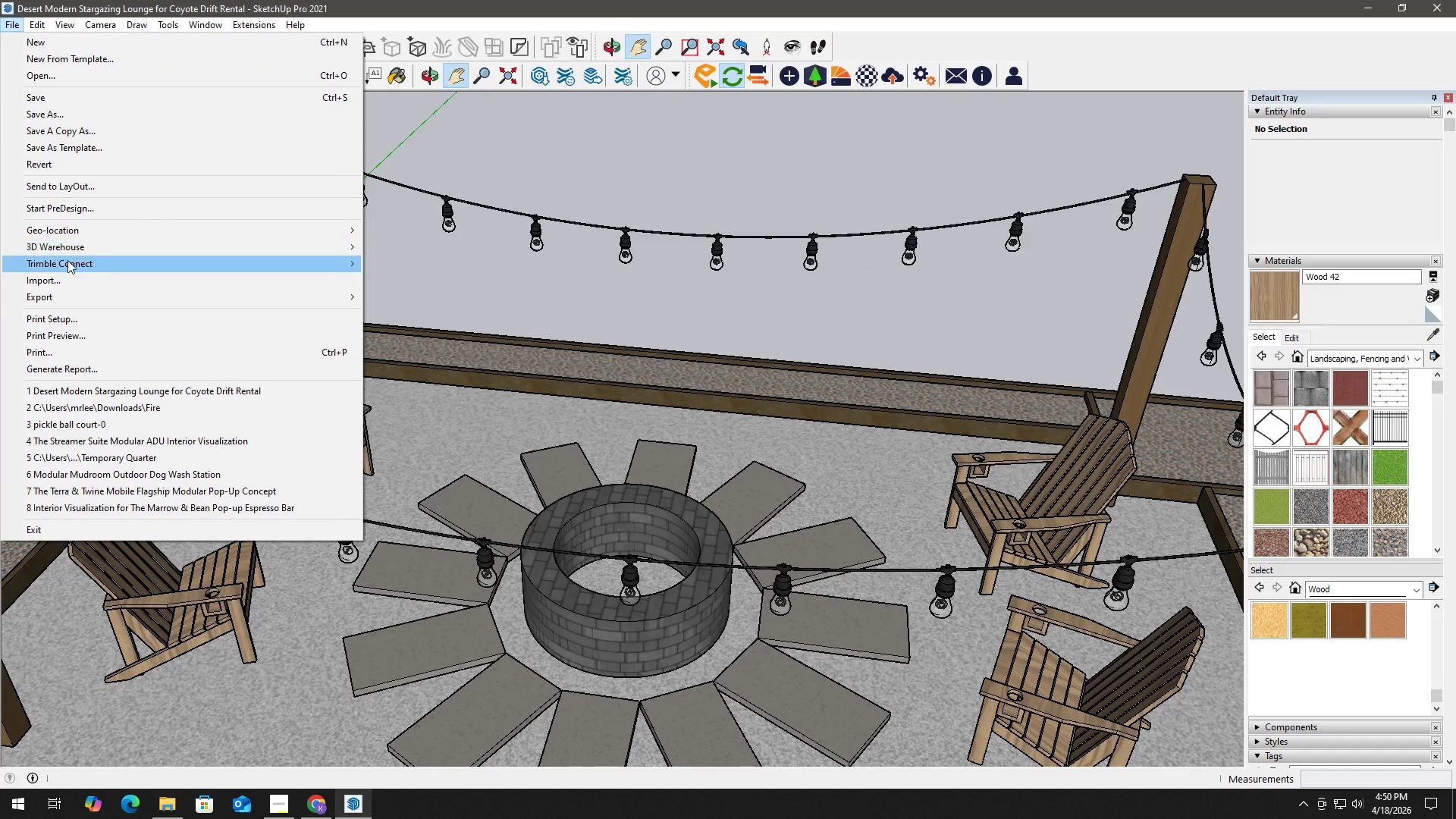 
left_click([67, 277])
 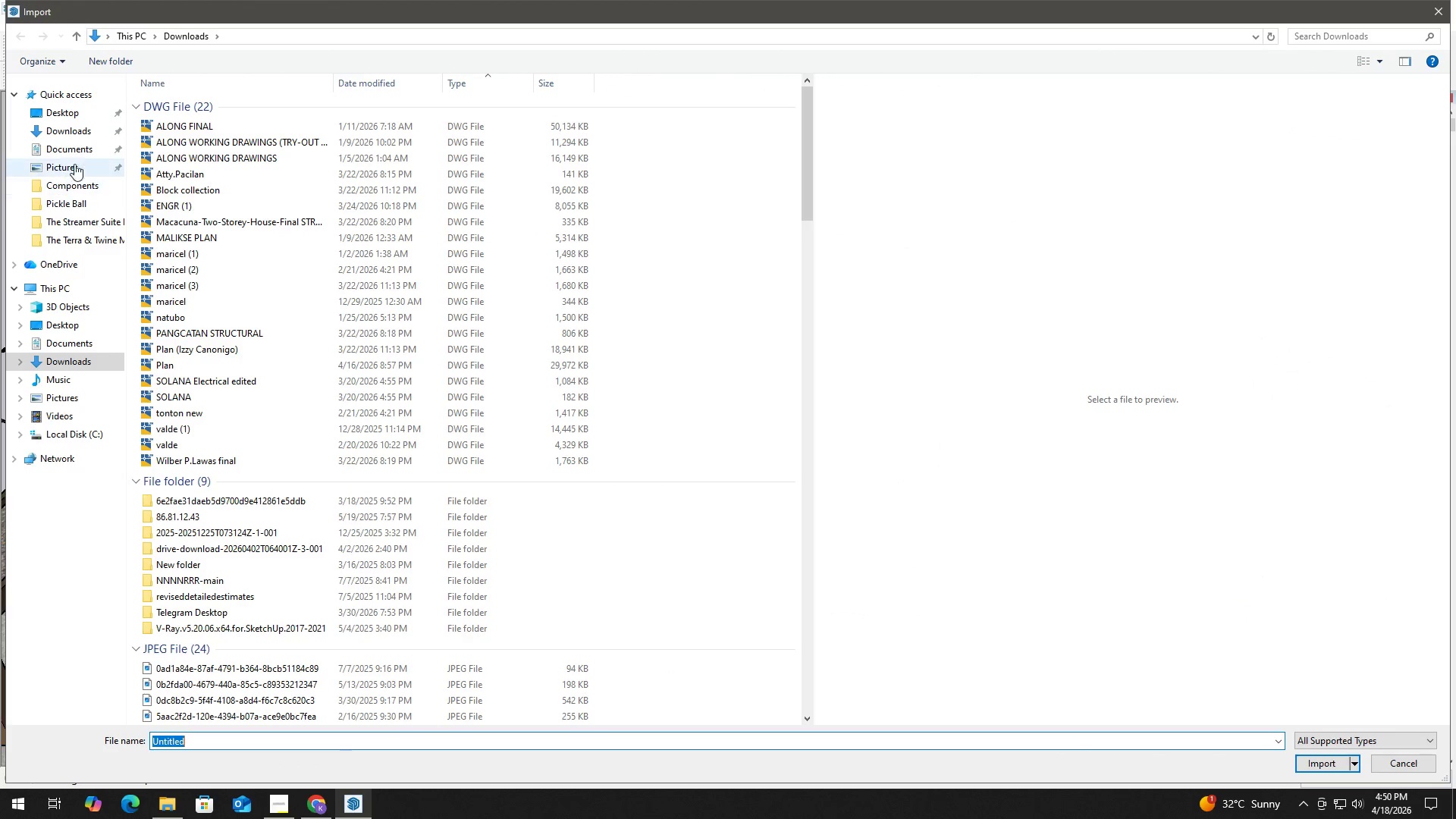 
left_click([75, 185])
 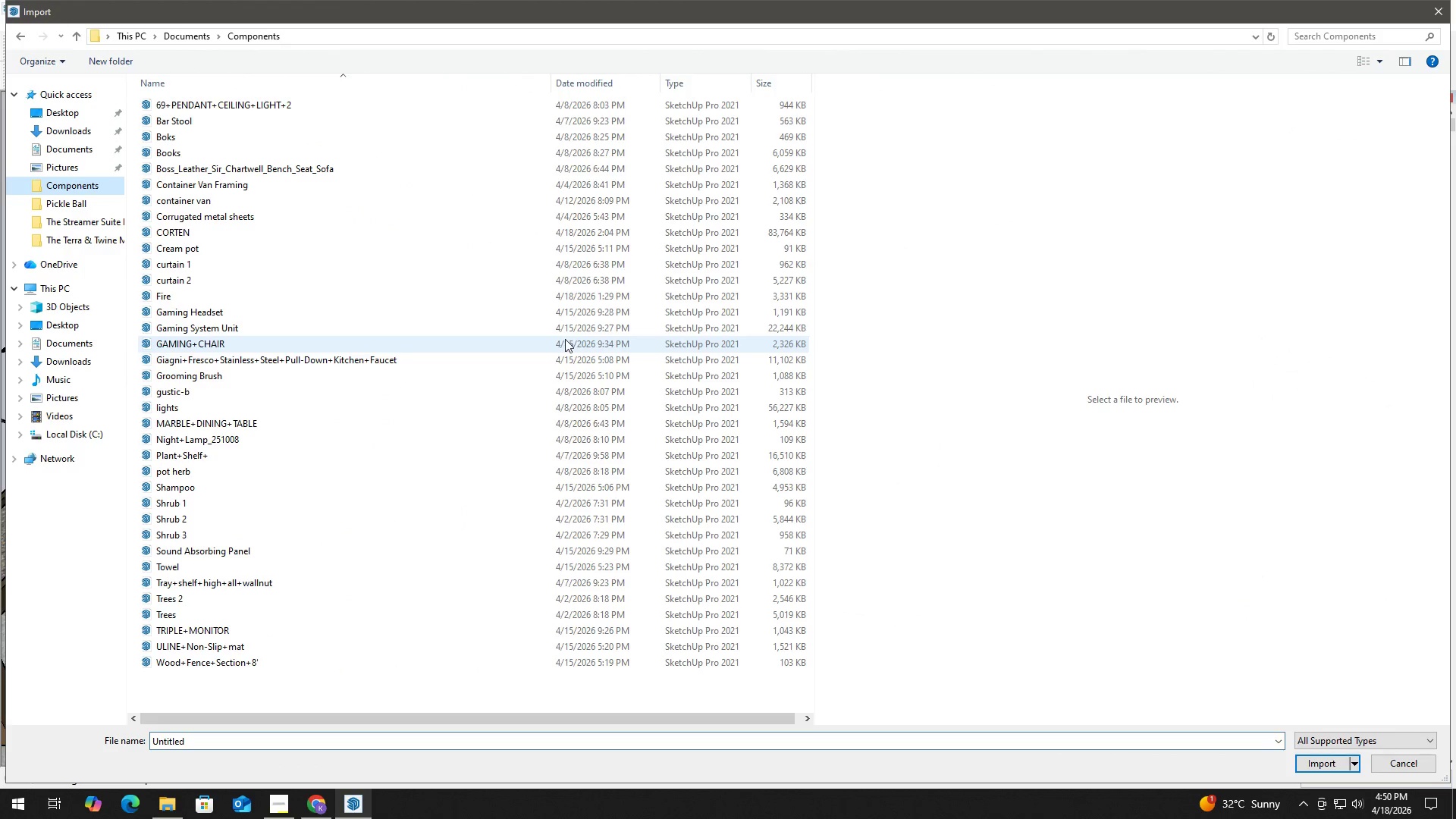 
left_click([566, 340])
 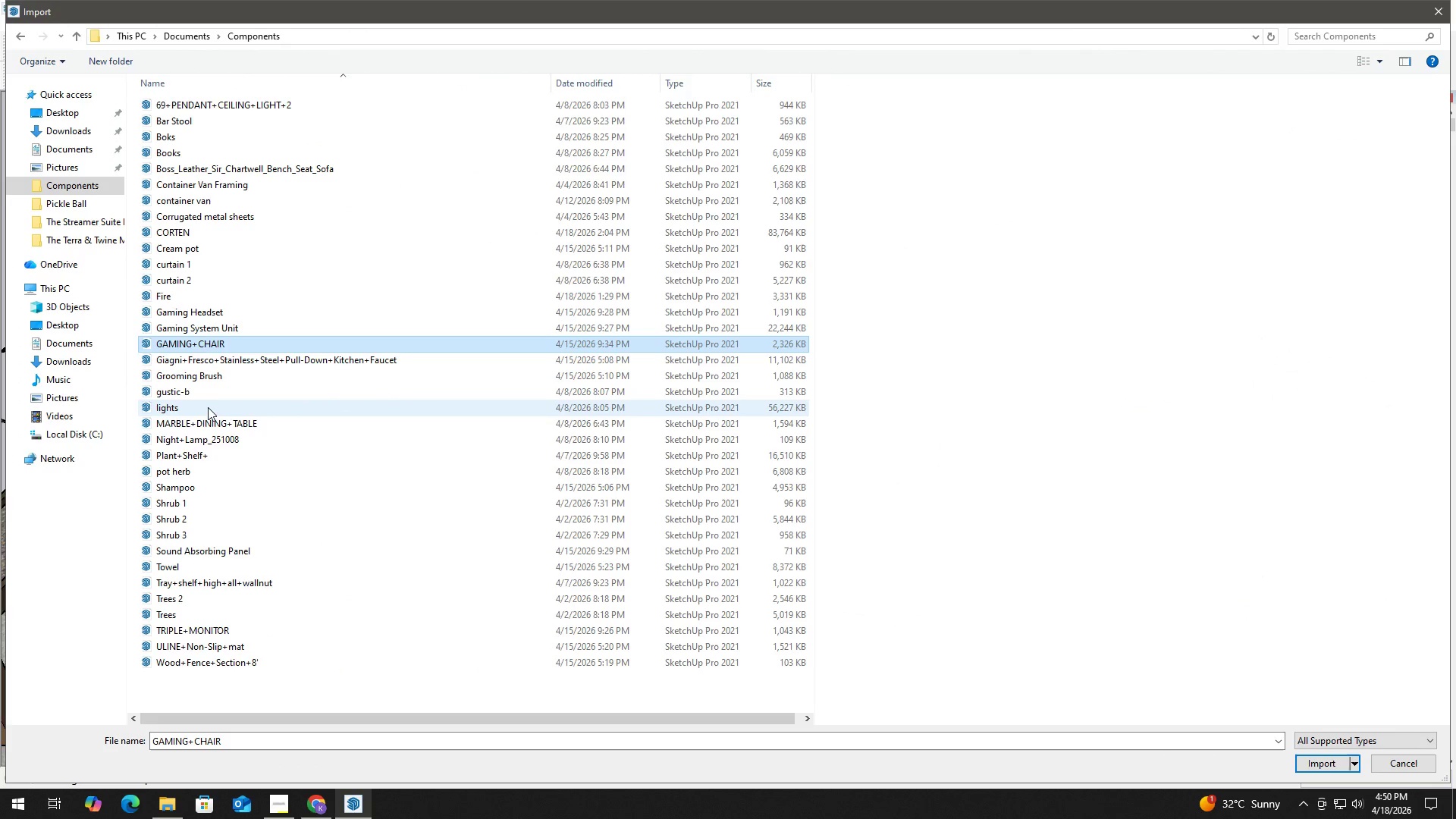 
key(F)
 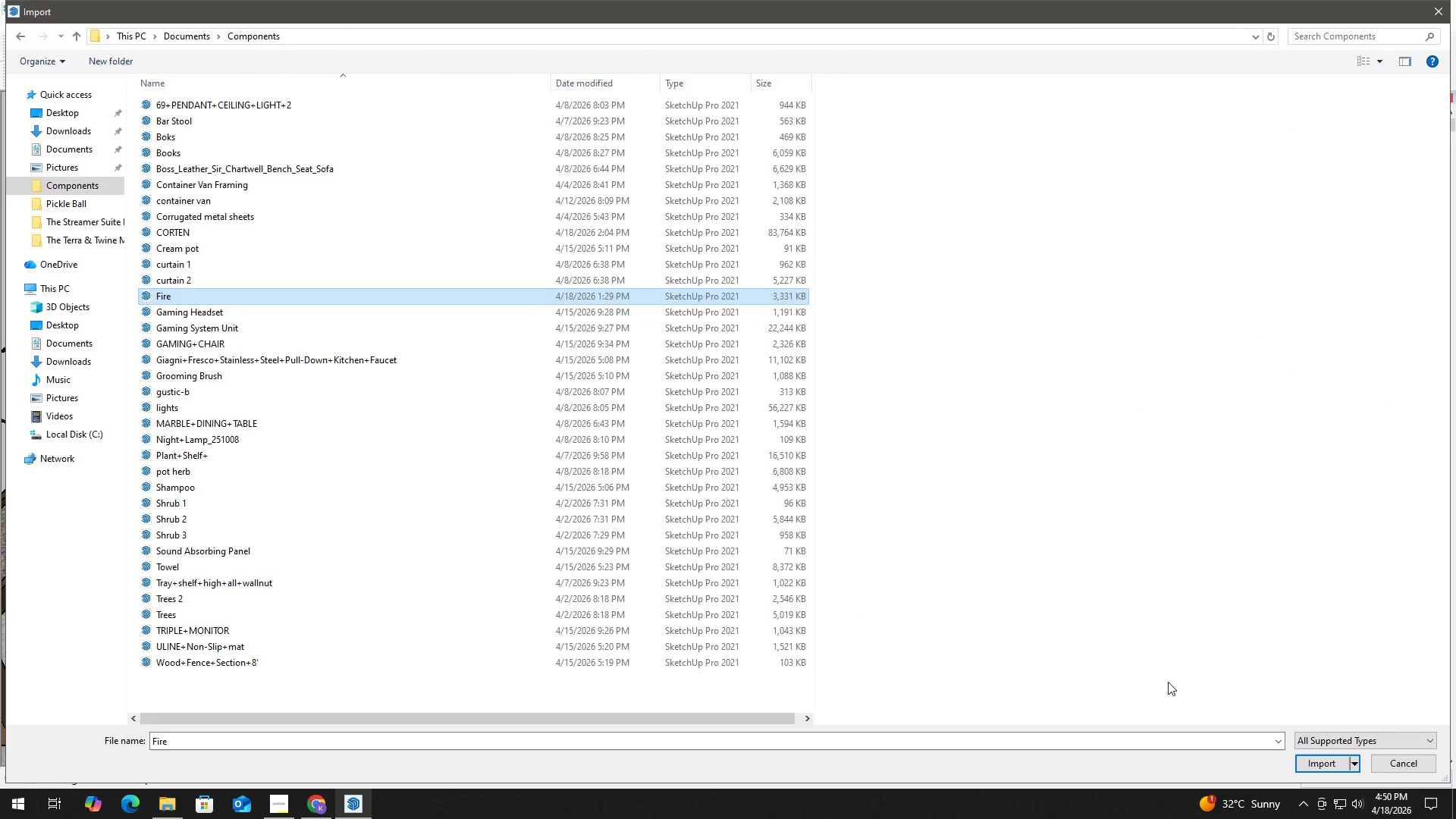 
left_click([1322, 764])
 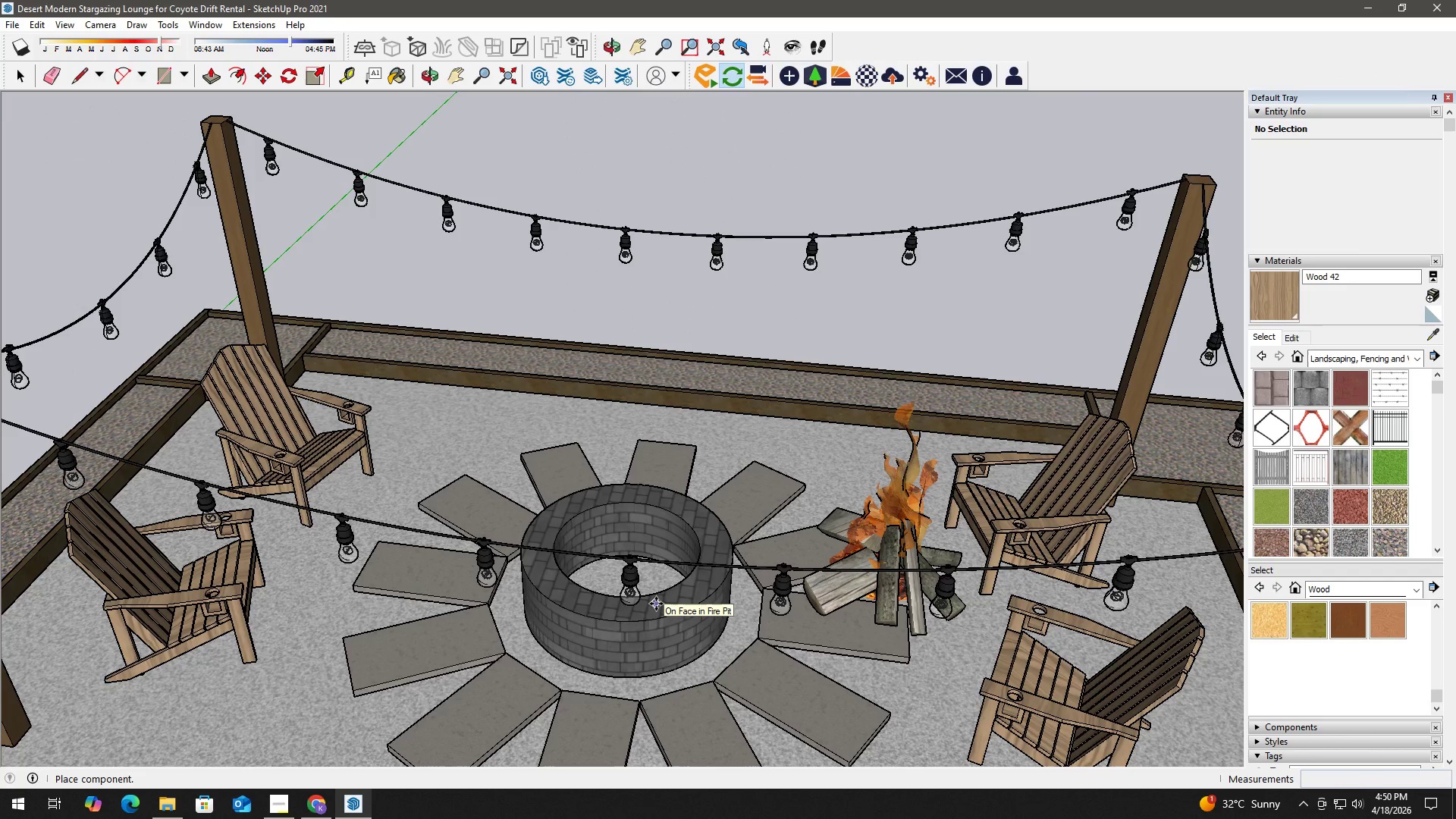 
wait(7.64)
 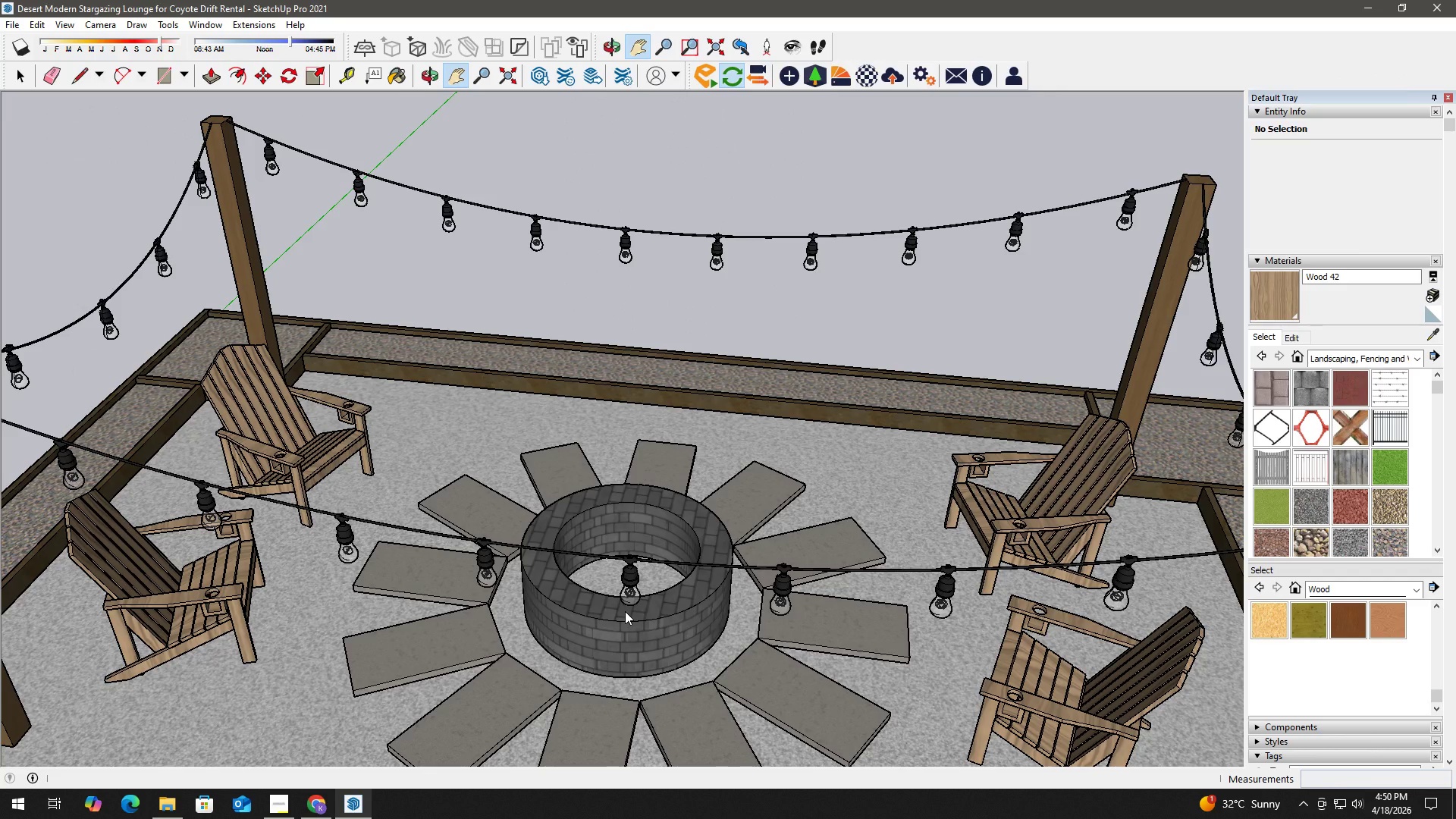 
left_click([422, 613])
 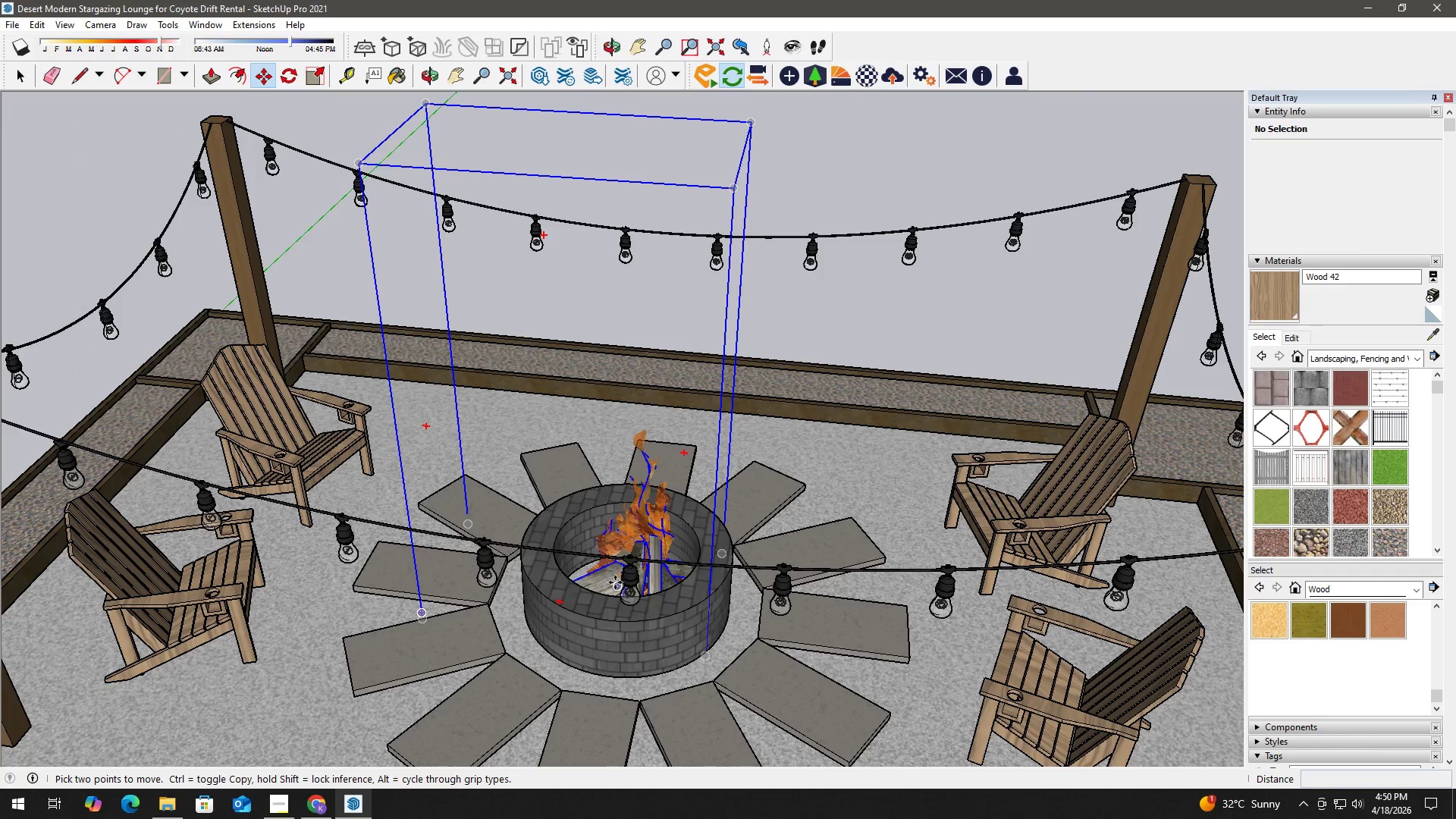 
scroll: coordinate [667, 576], scroll_direction: up, amount: 3.0
 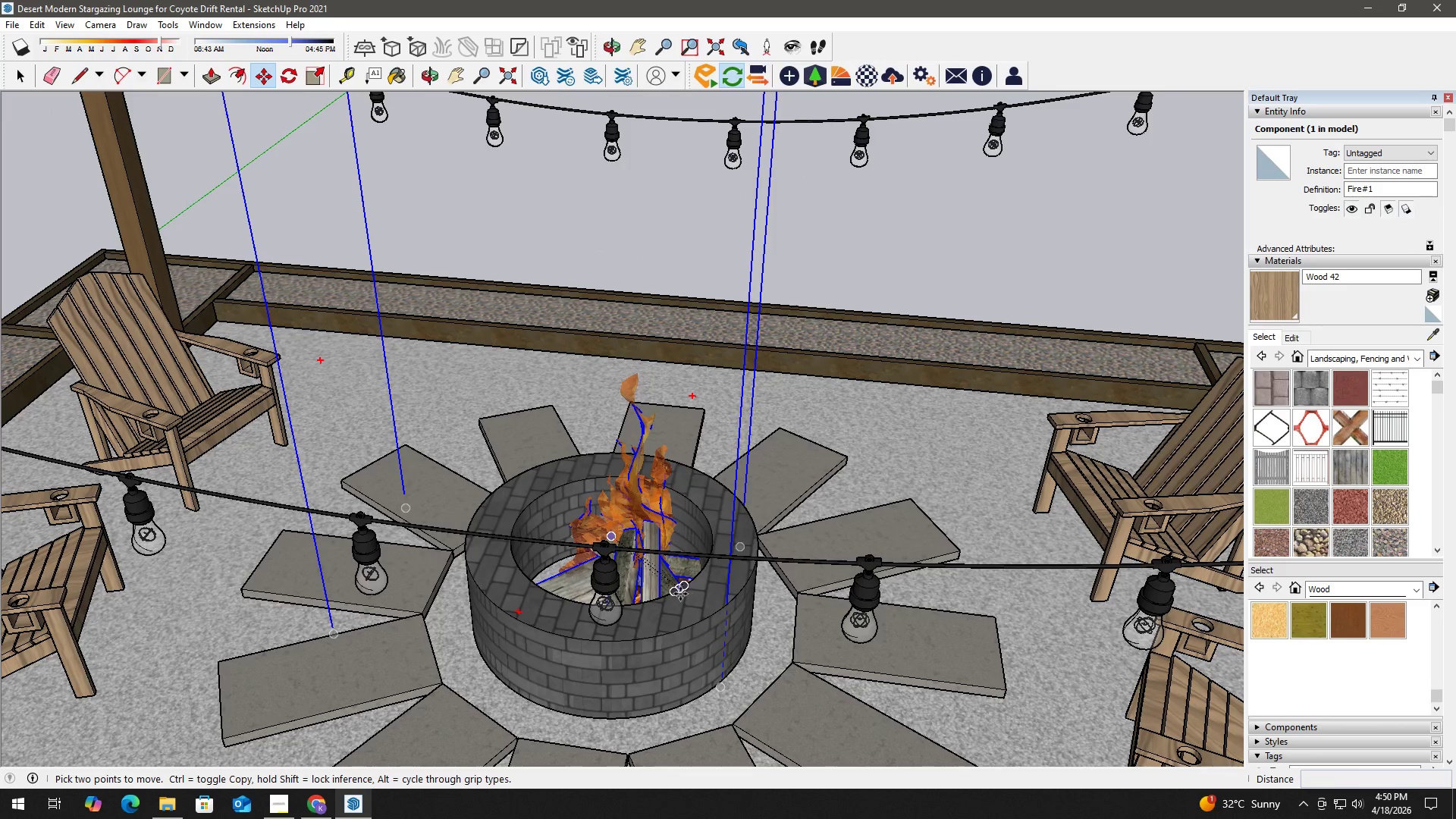 
key(S)
 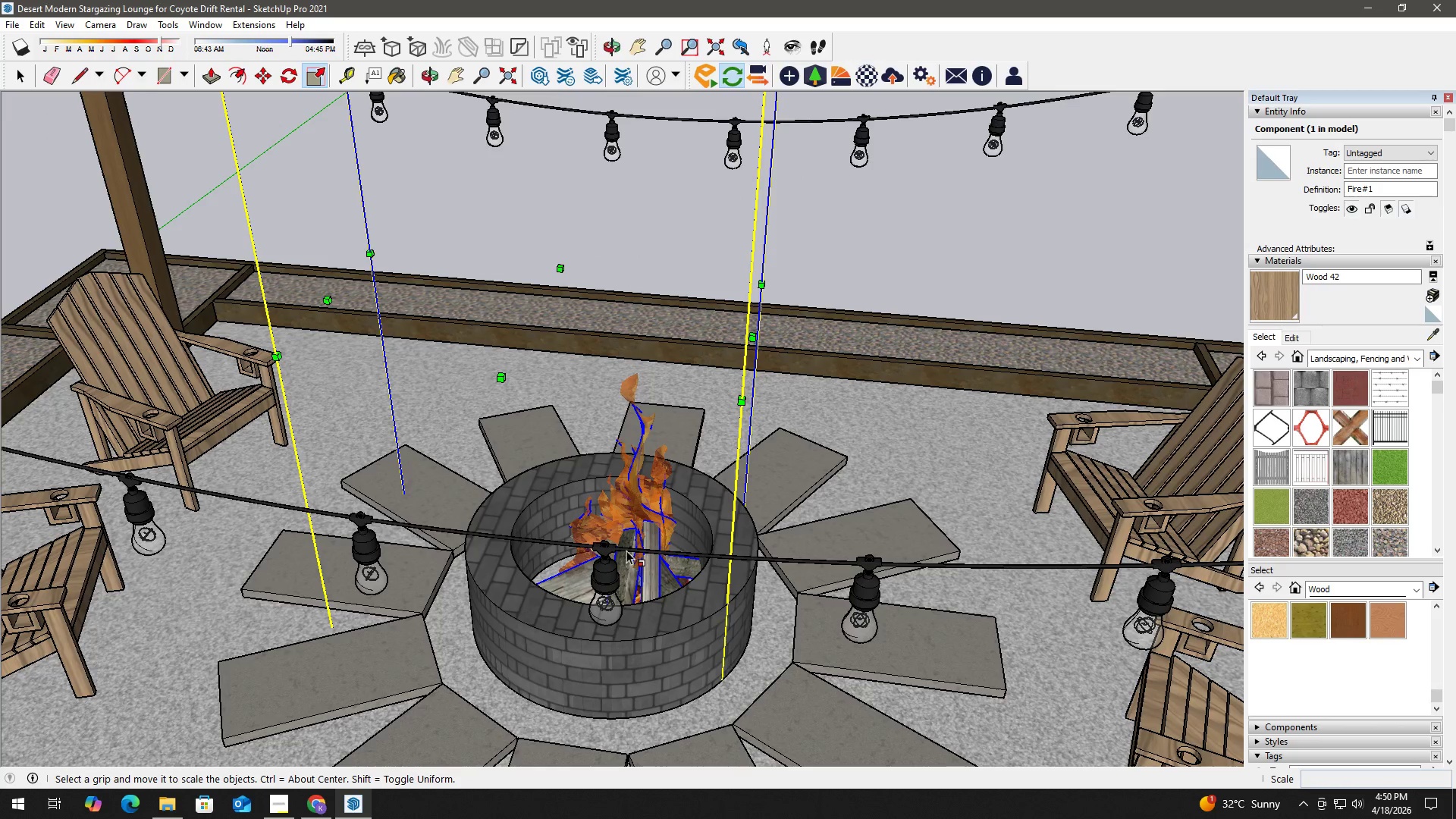 
hold_key(key=ShiftLeft, duration=1.5)
 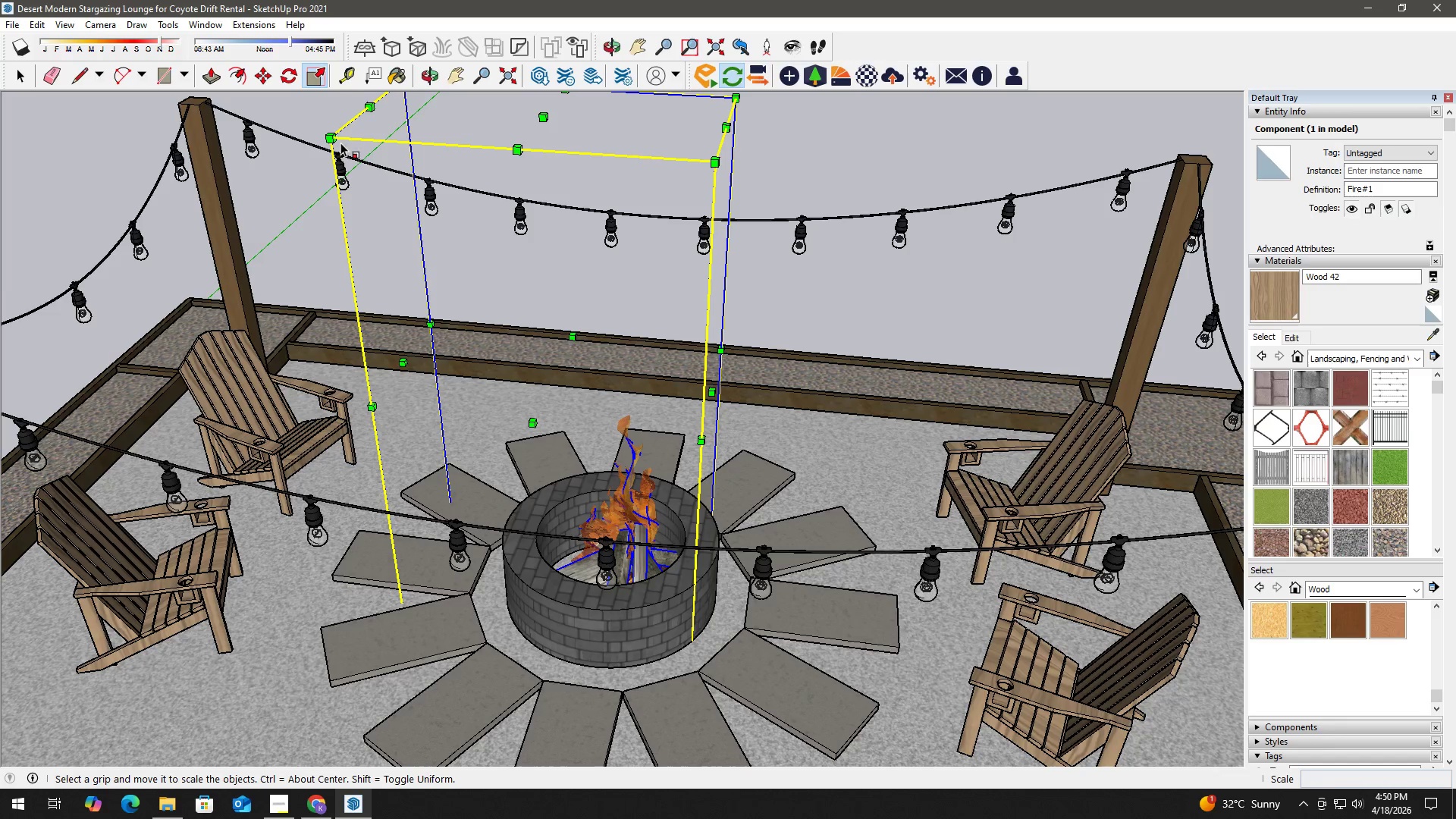 
scroll: coordinate [599, 523], scroll_direction: down, amount: 4.0
 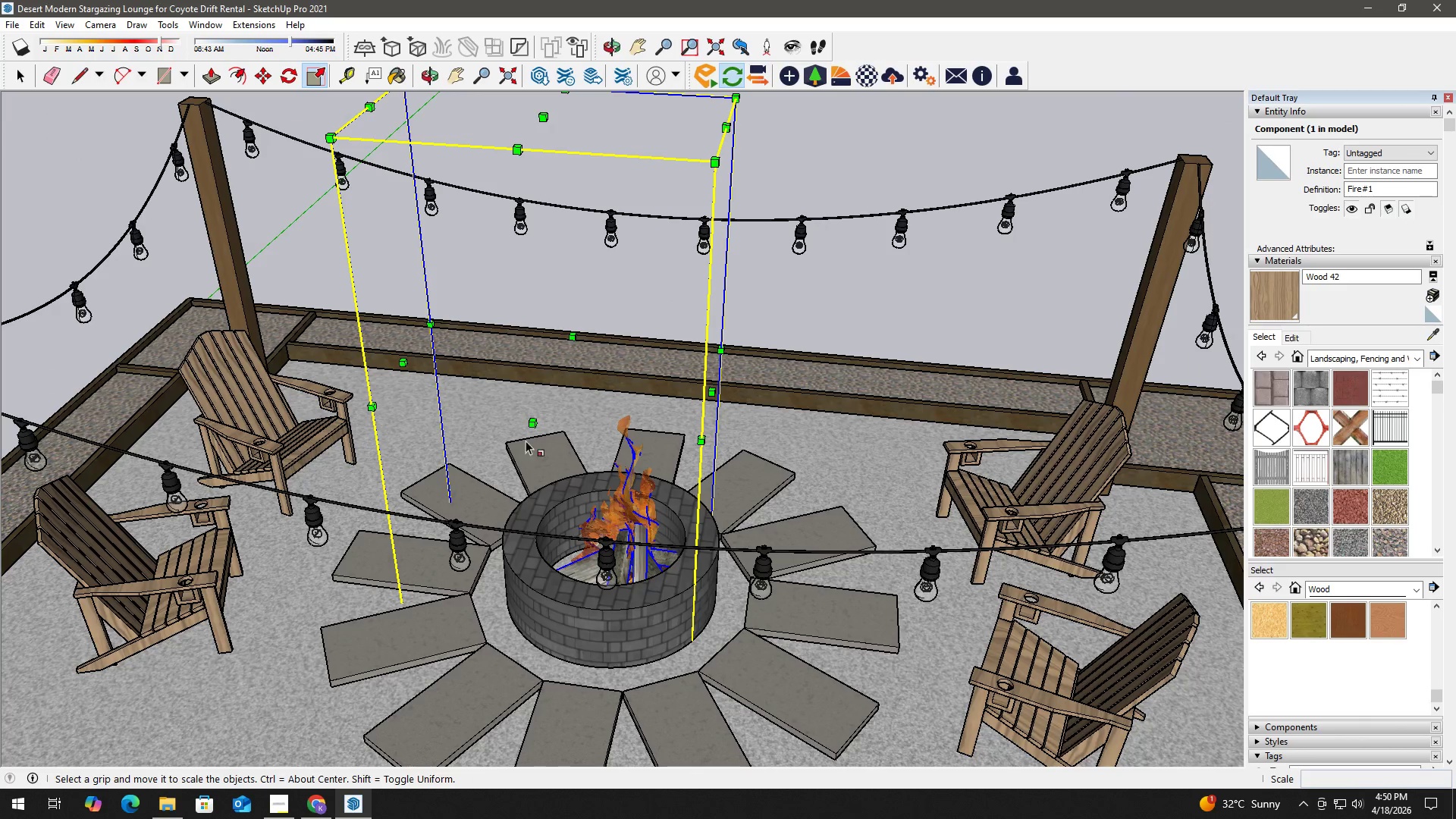 
hold_key(key=ShiftLeft, duration=1.56)
left_click_drag(start_coordinate=[327, 140], to_coordinate=[427, 211])
 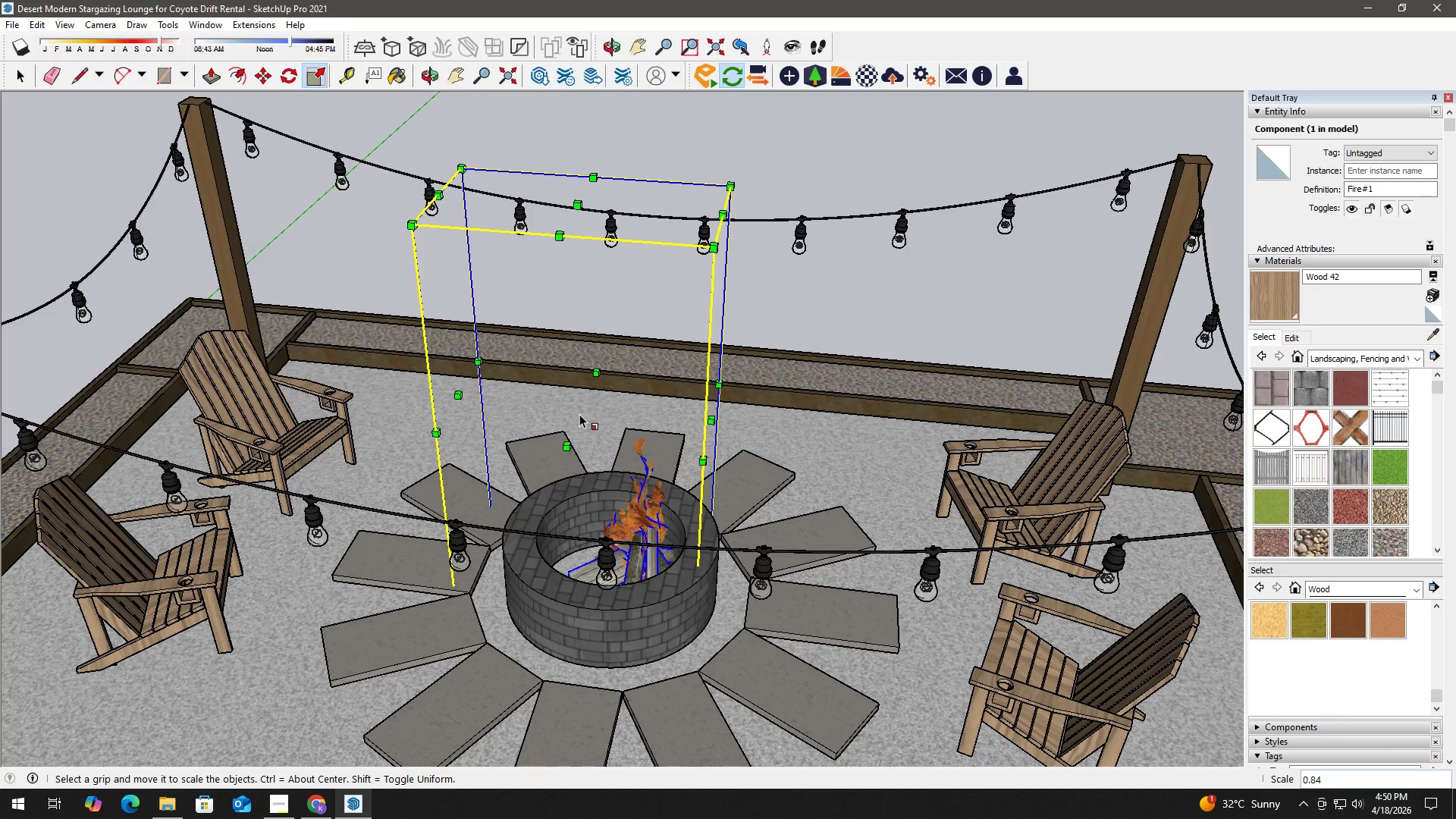 
hold_key(key=ShiftLeft, duration=1.5)
 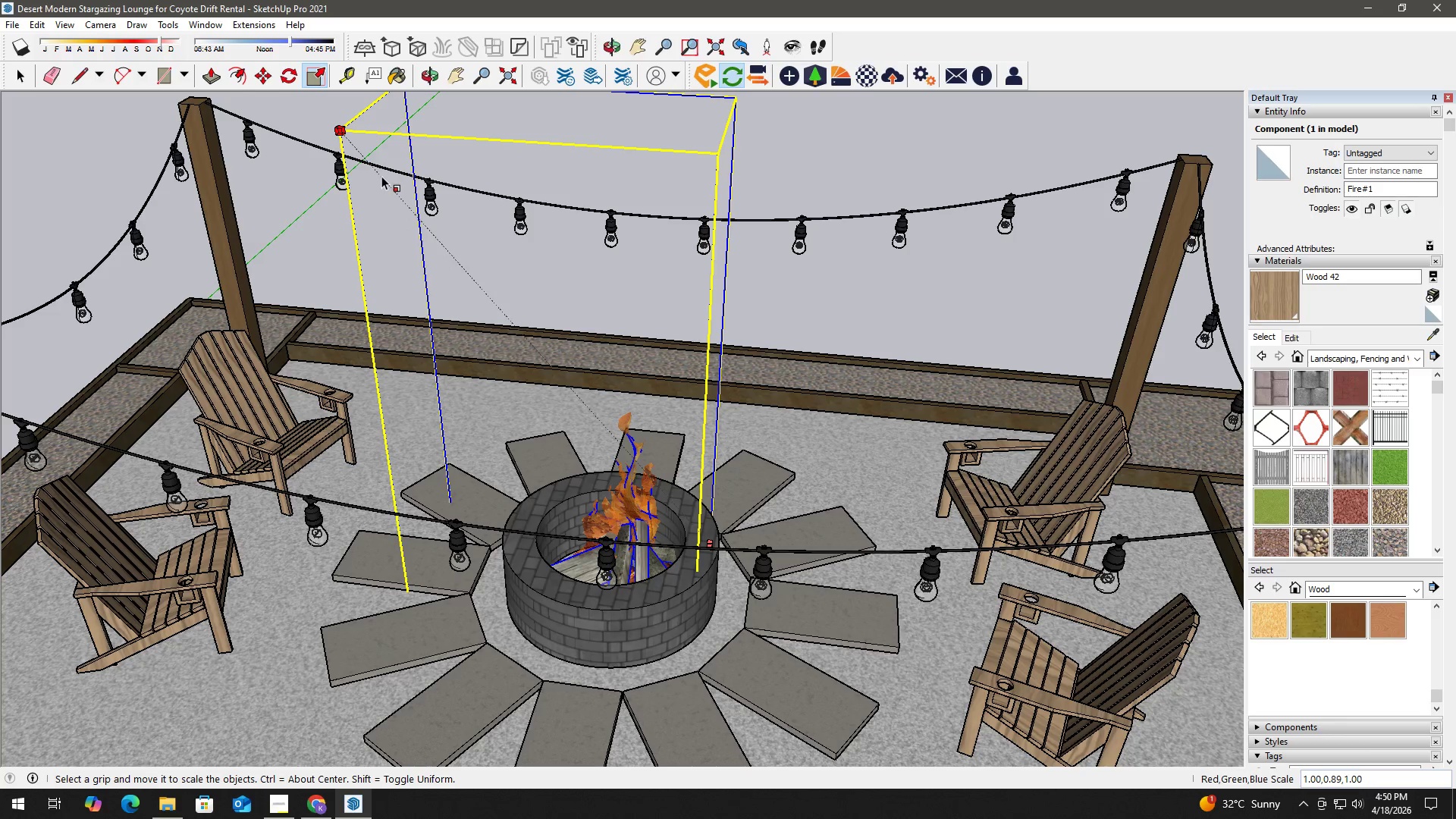 
key(Shift+ShiftLeft)
 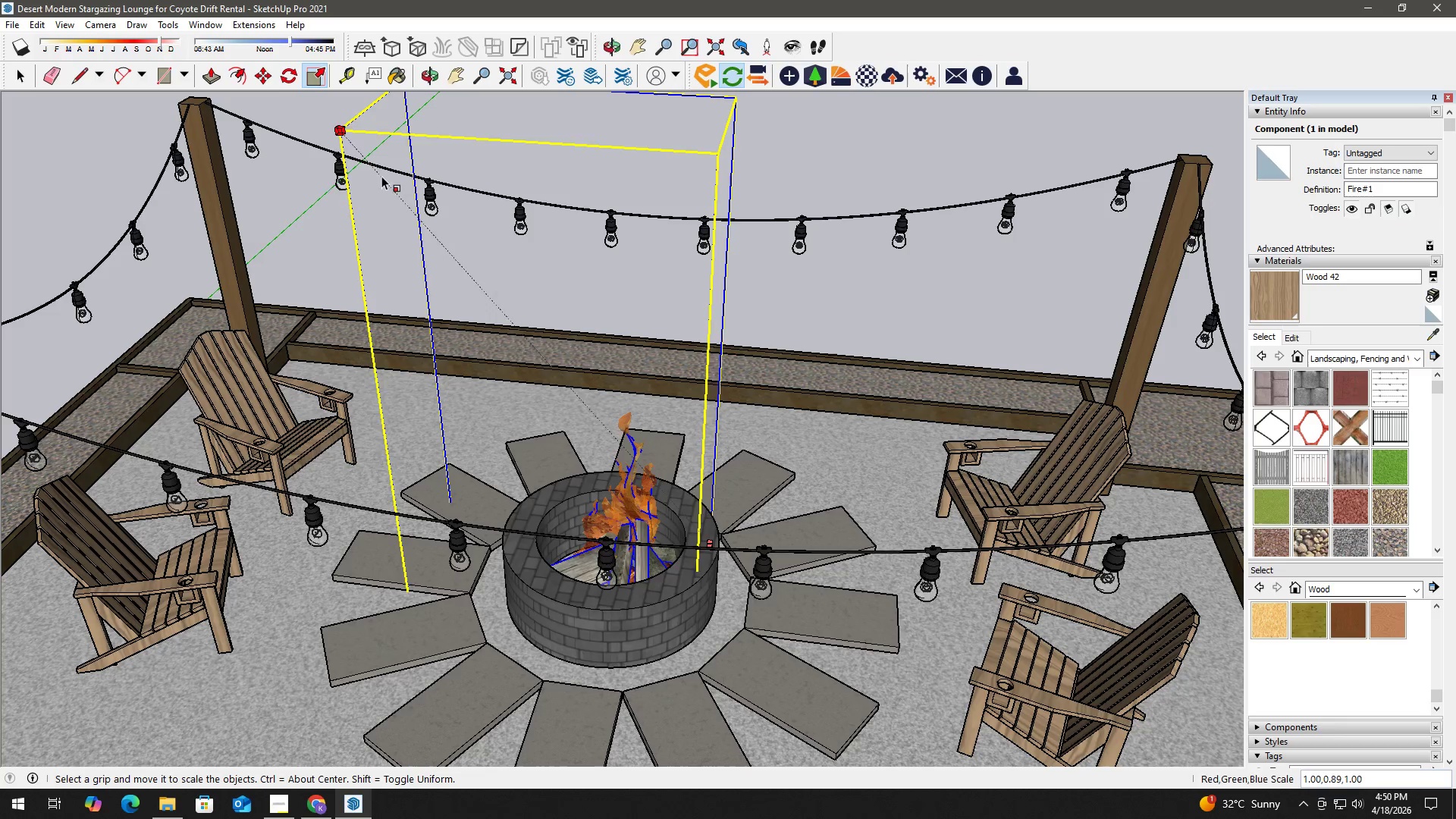 
key(Shift+ShiftLeft)
 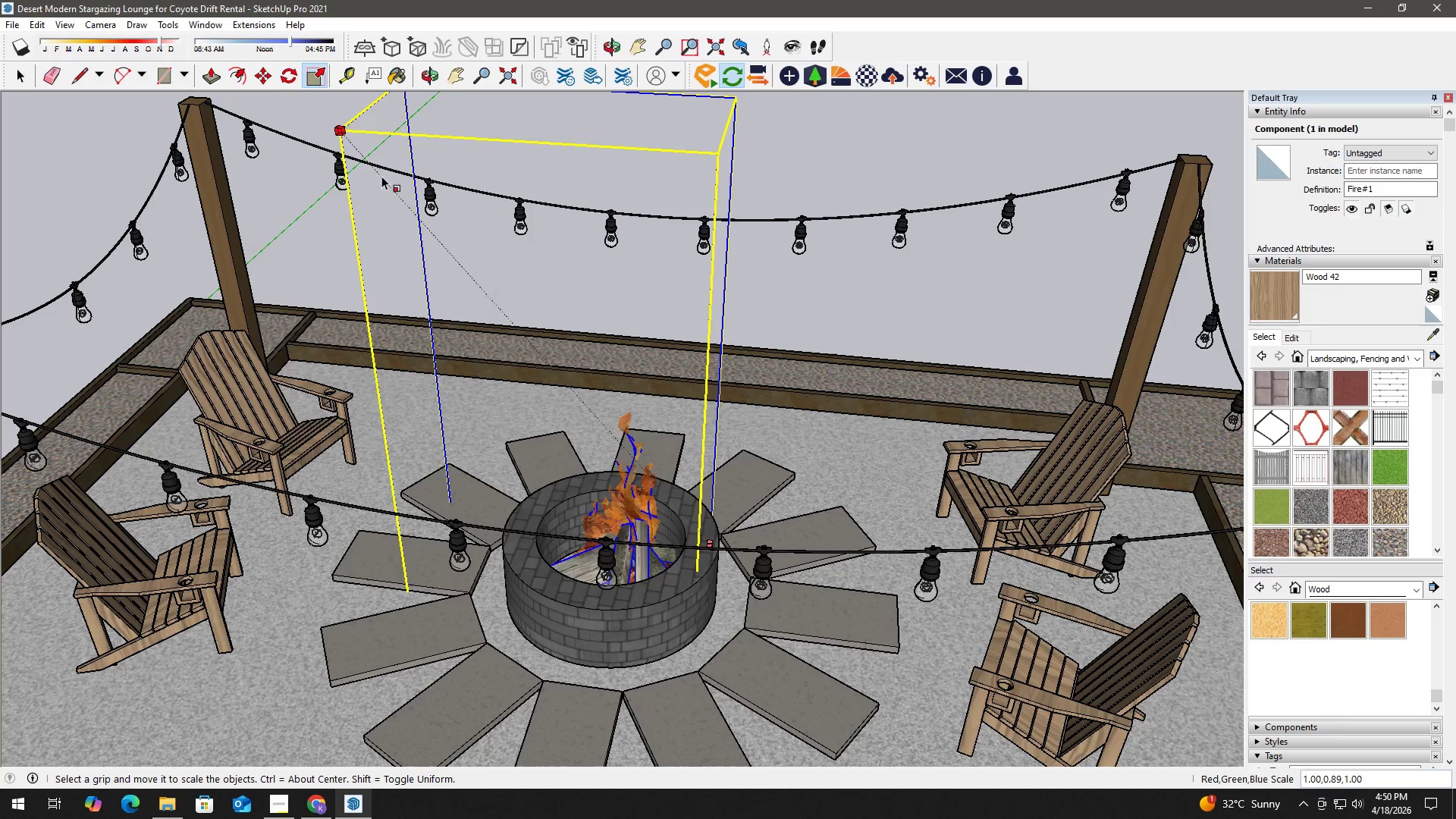 
key(Shift+ShiftLeft)
 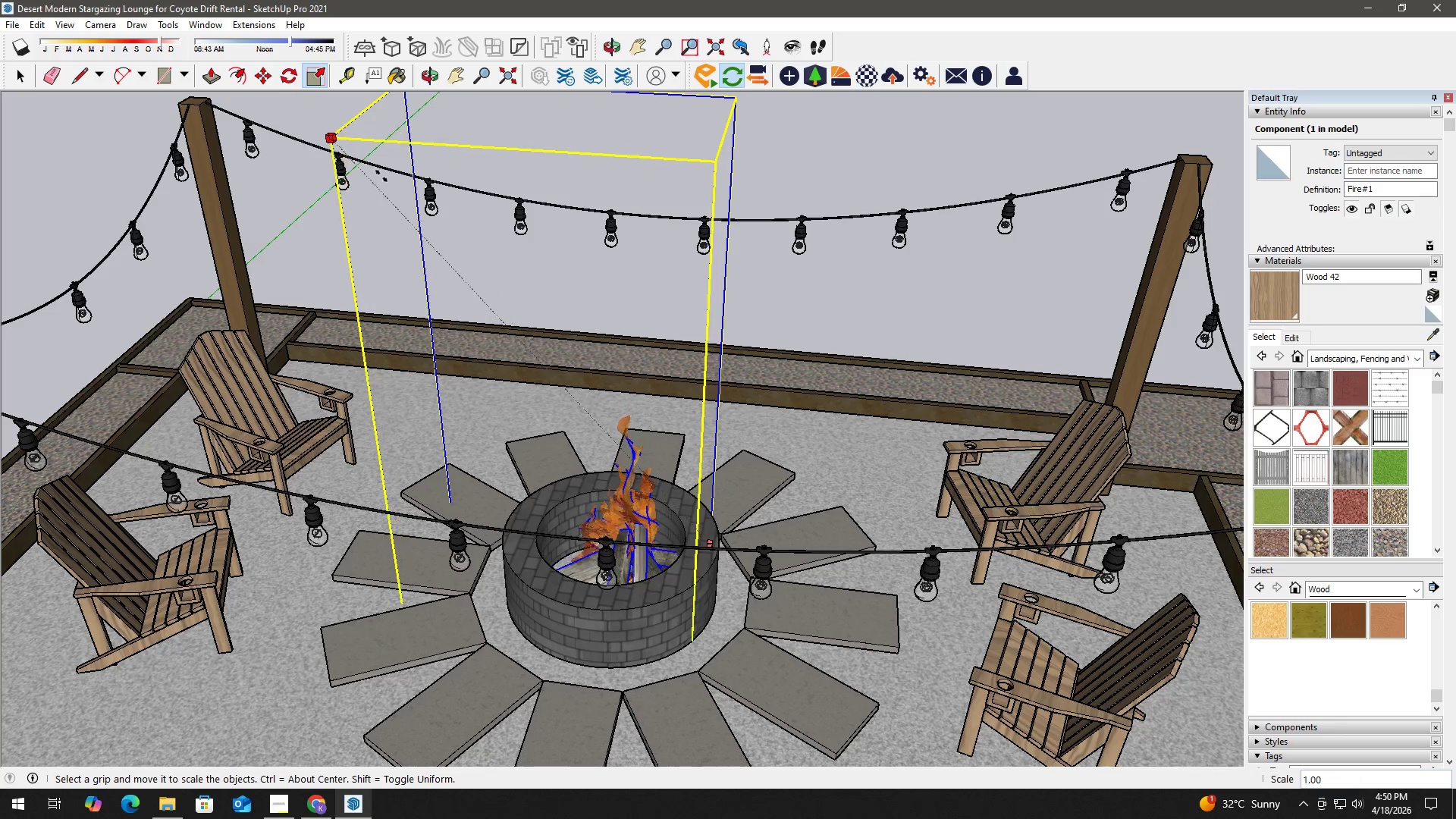 
key(Shift+ShiftLeft)
 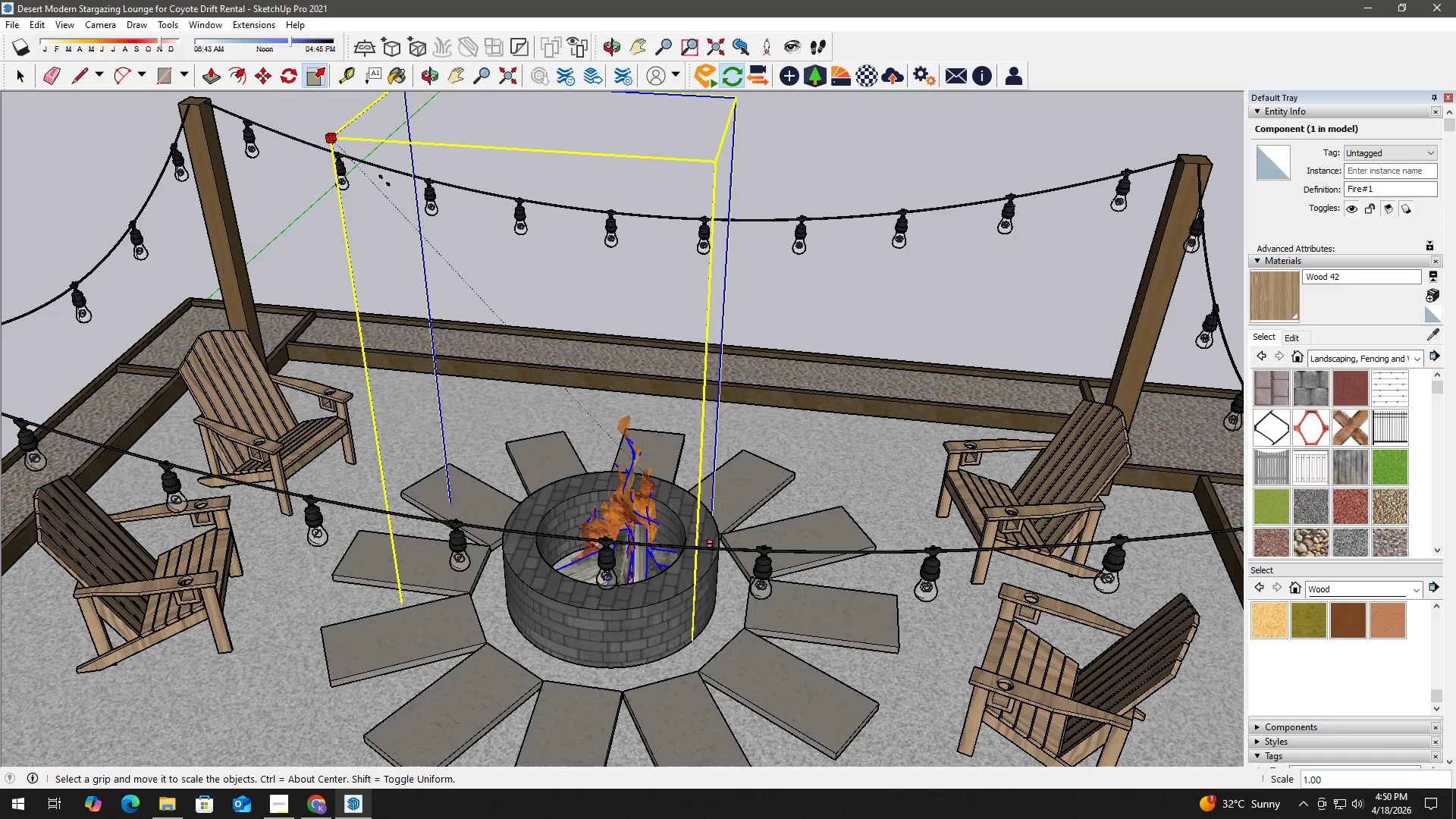 
hold_key(key=ControlLeft, duration=1.44)
 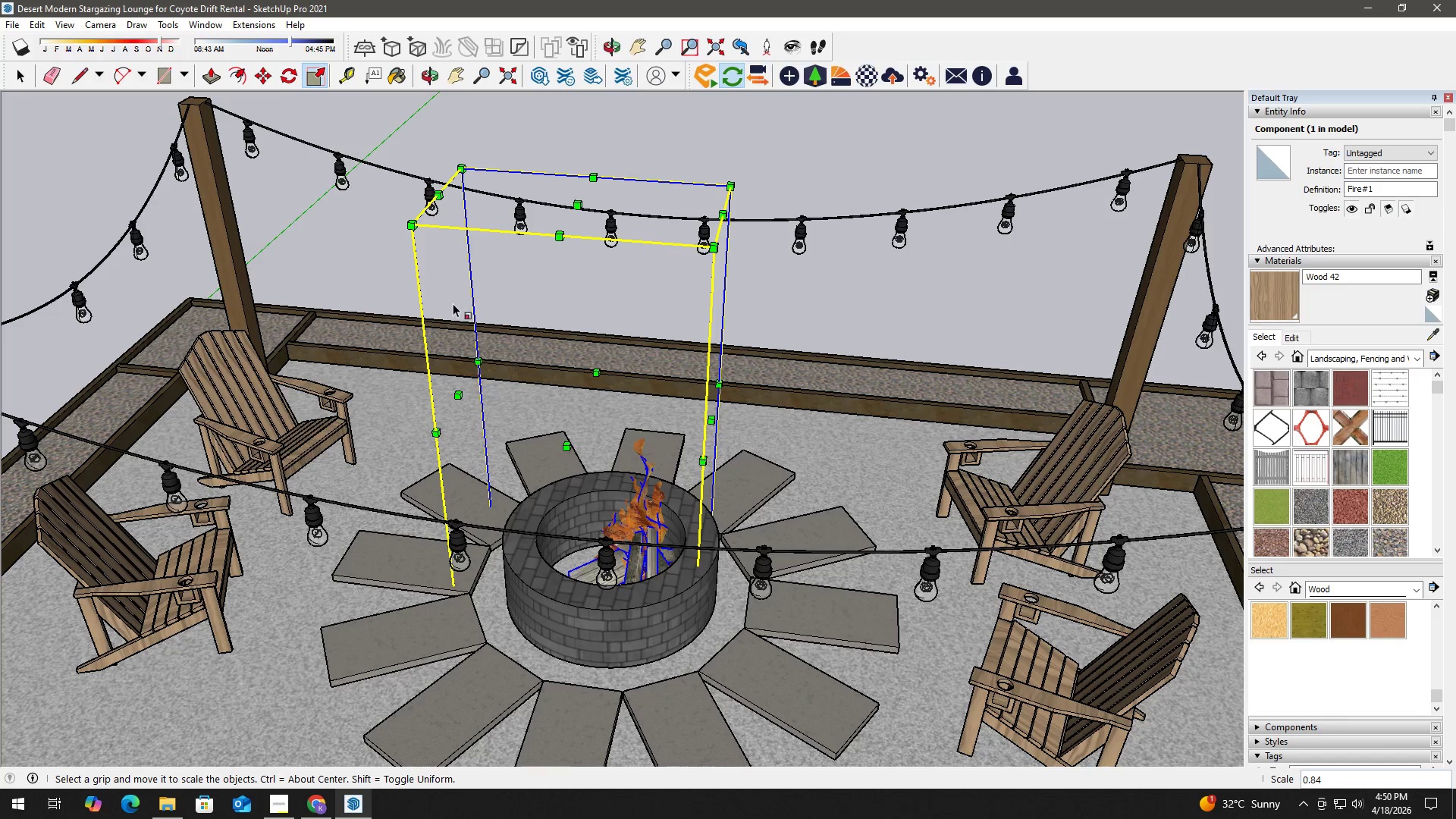 
hold_key(key=ControlLeft, duration=1.5)
left_click_drag(start_coordinate=[412, 226], to_coordinate=[450, 249])
 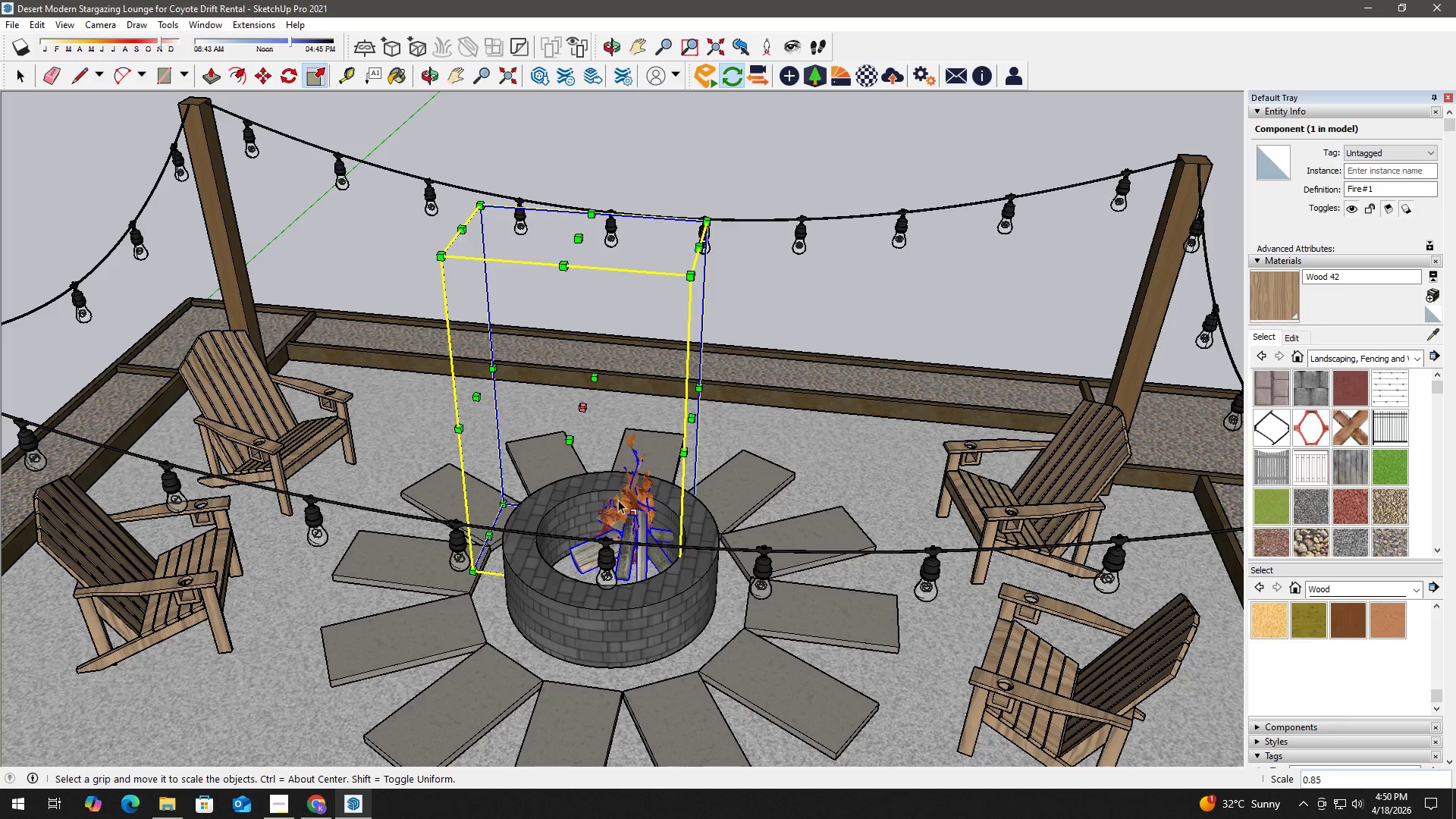 
hold_key(key=ControlLeft, duration=0.59)
 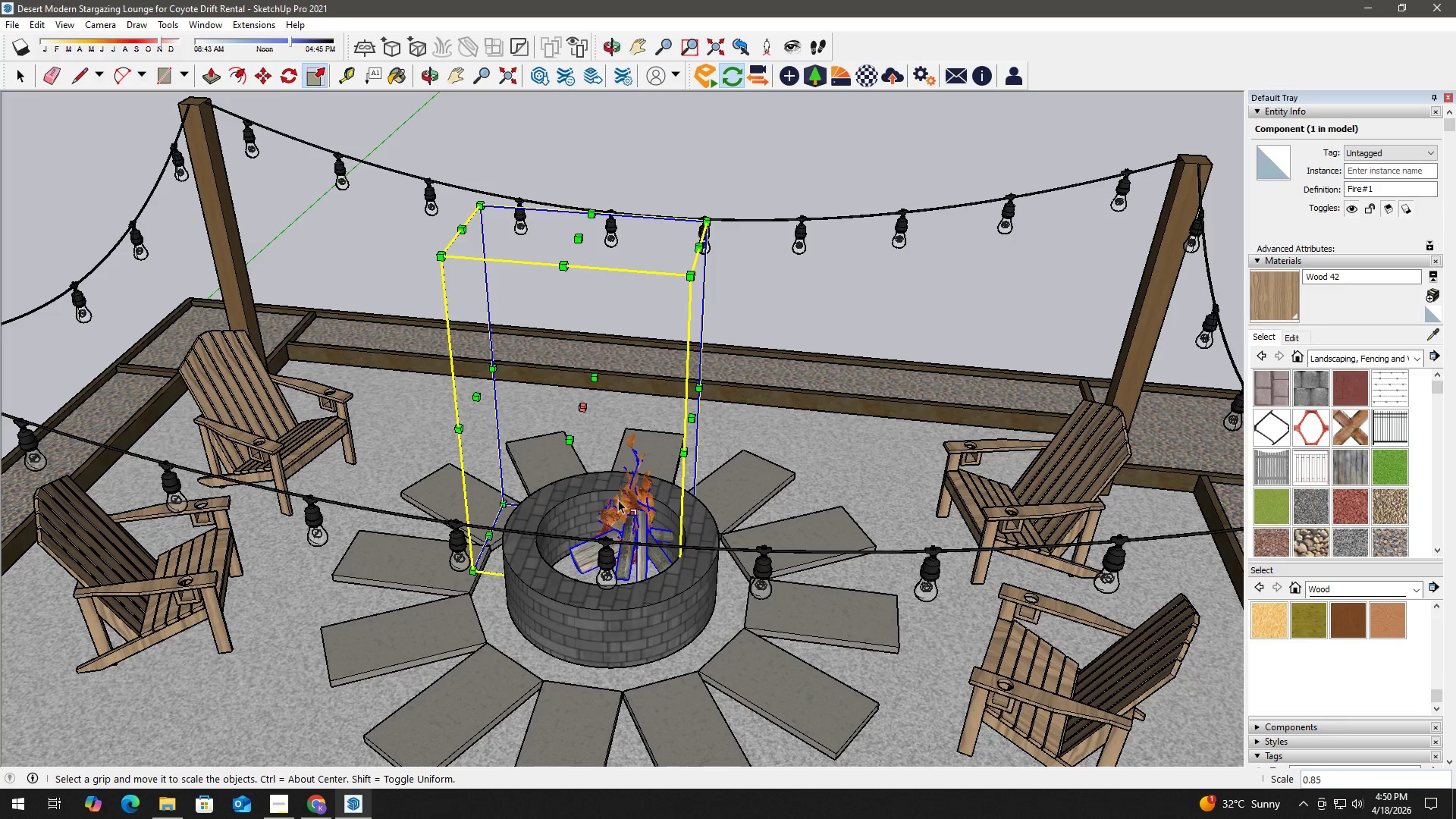 
key(M)
 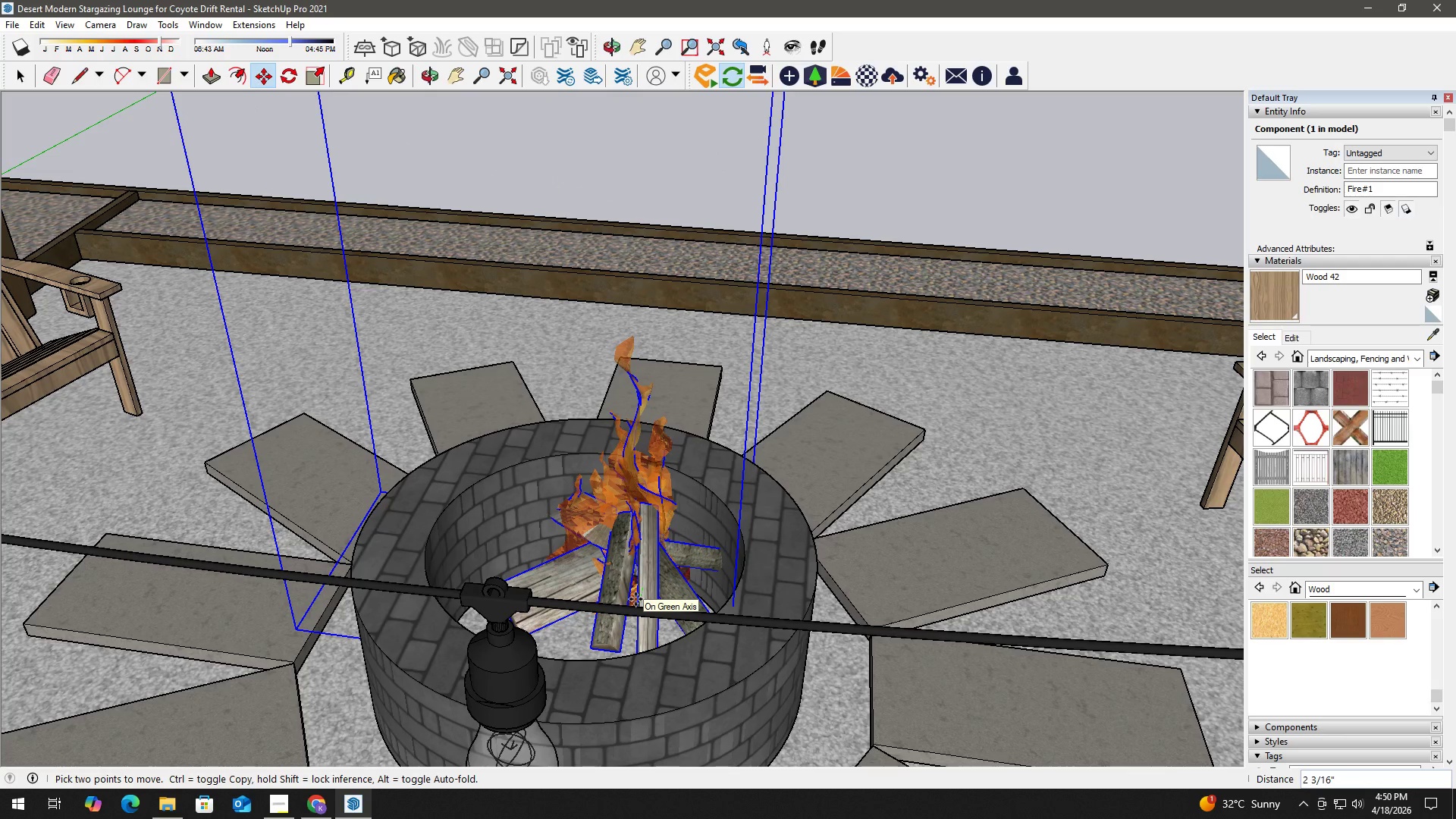 
scroll: coordinate [644, 558], scroll_direction: up, amount: 7.0
 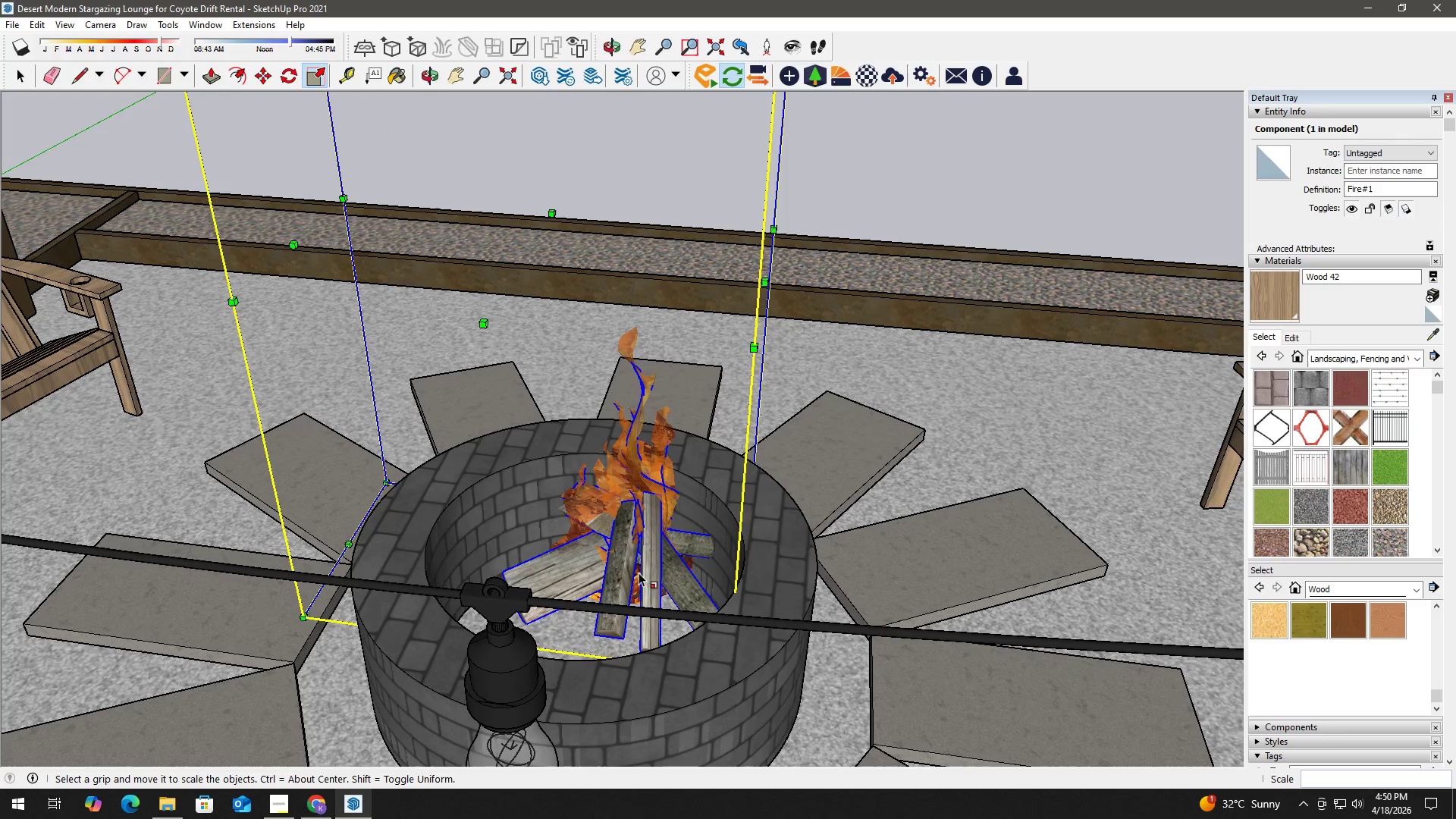 
key(ArrowDown)
 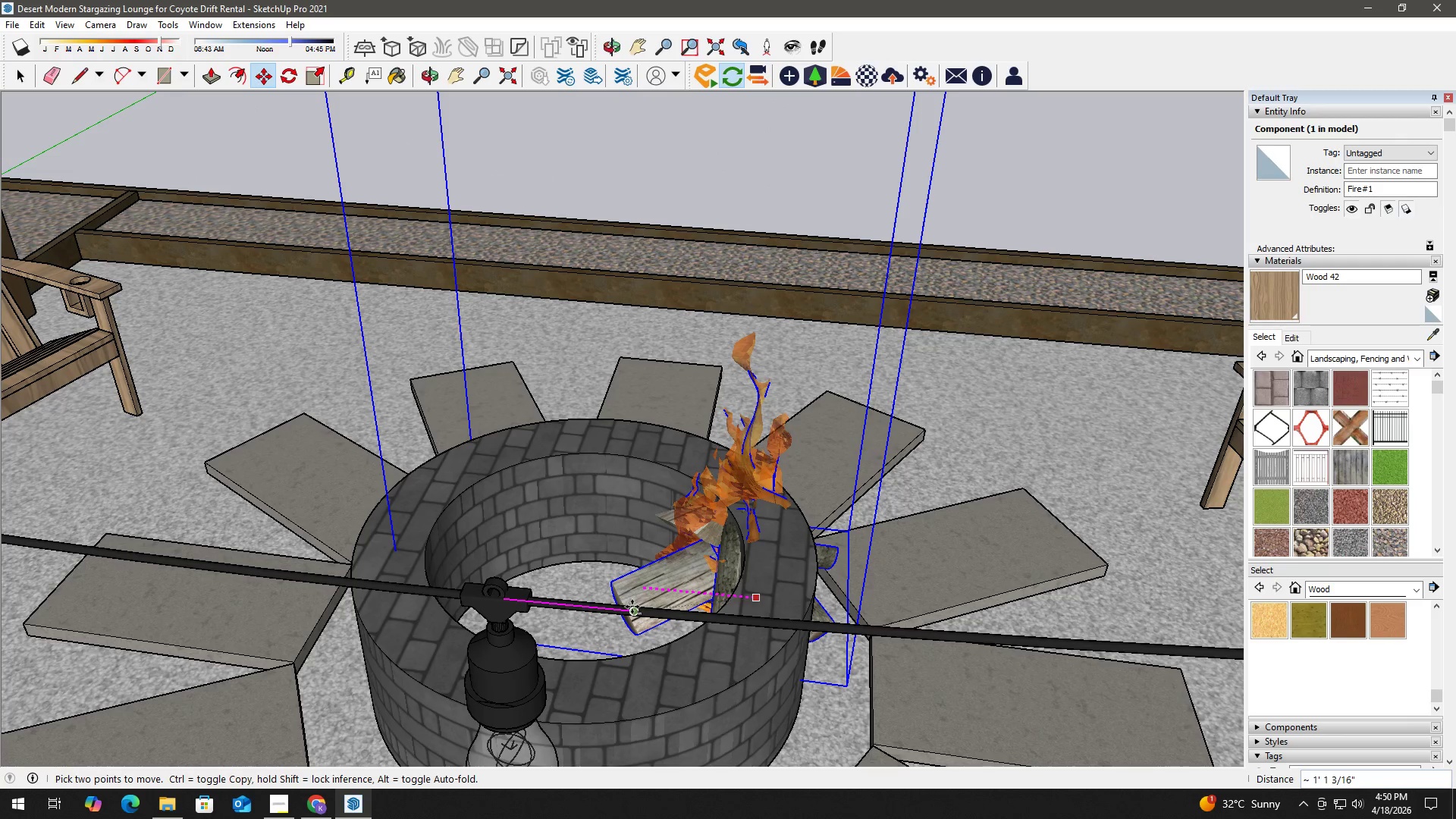 
key(ArrowLeft)
 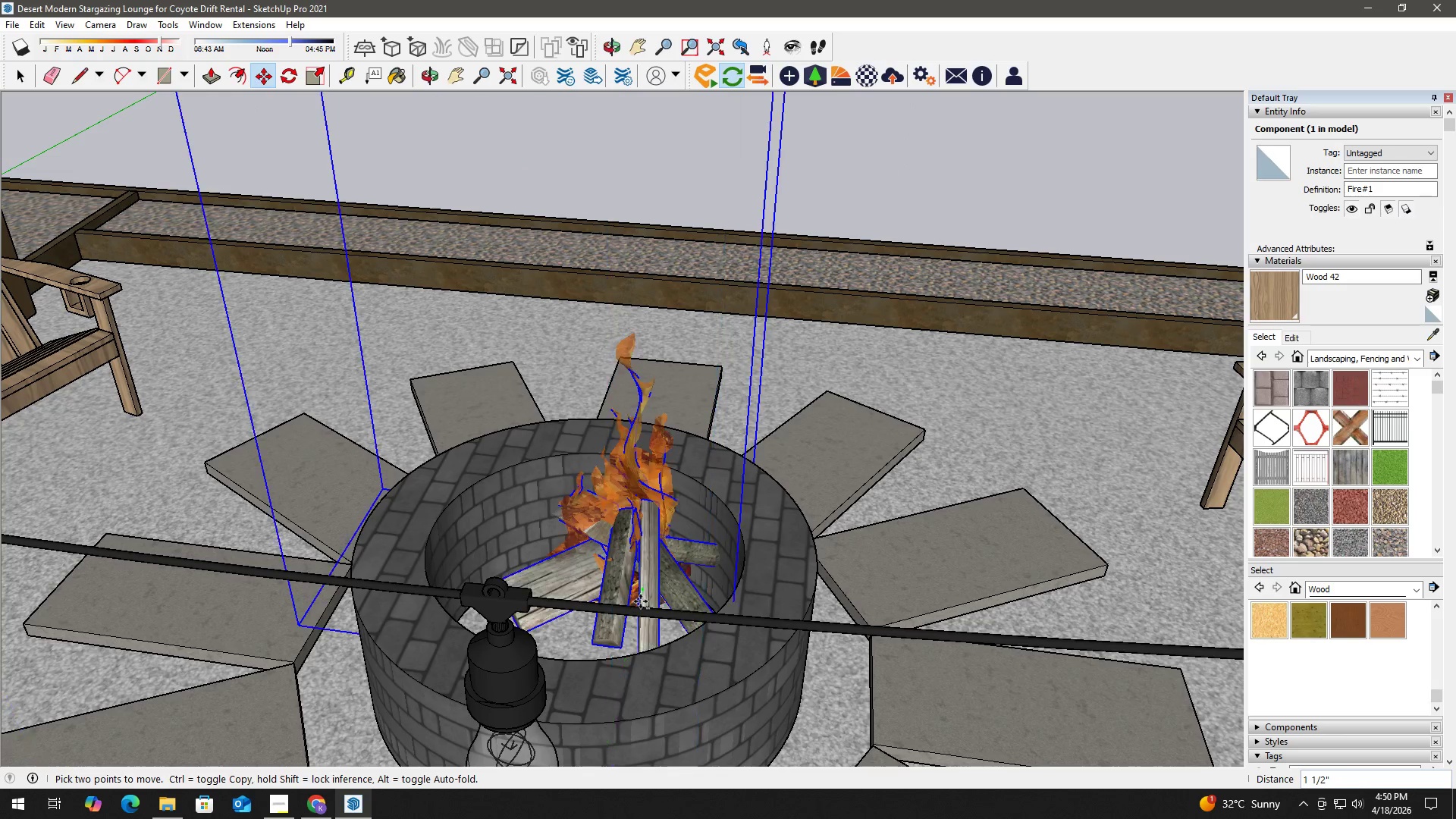 
scroll: coordinate [528, 676], scroll_direction: down, amount: 1.0
 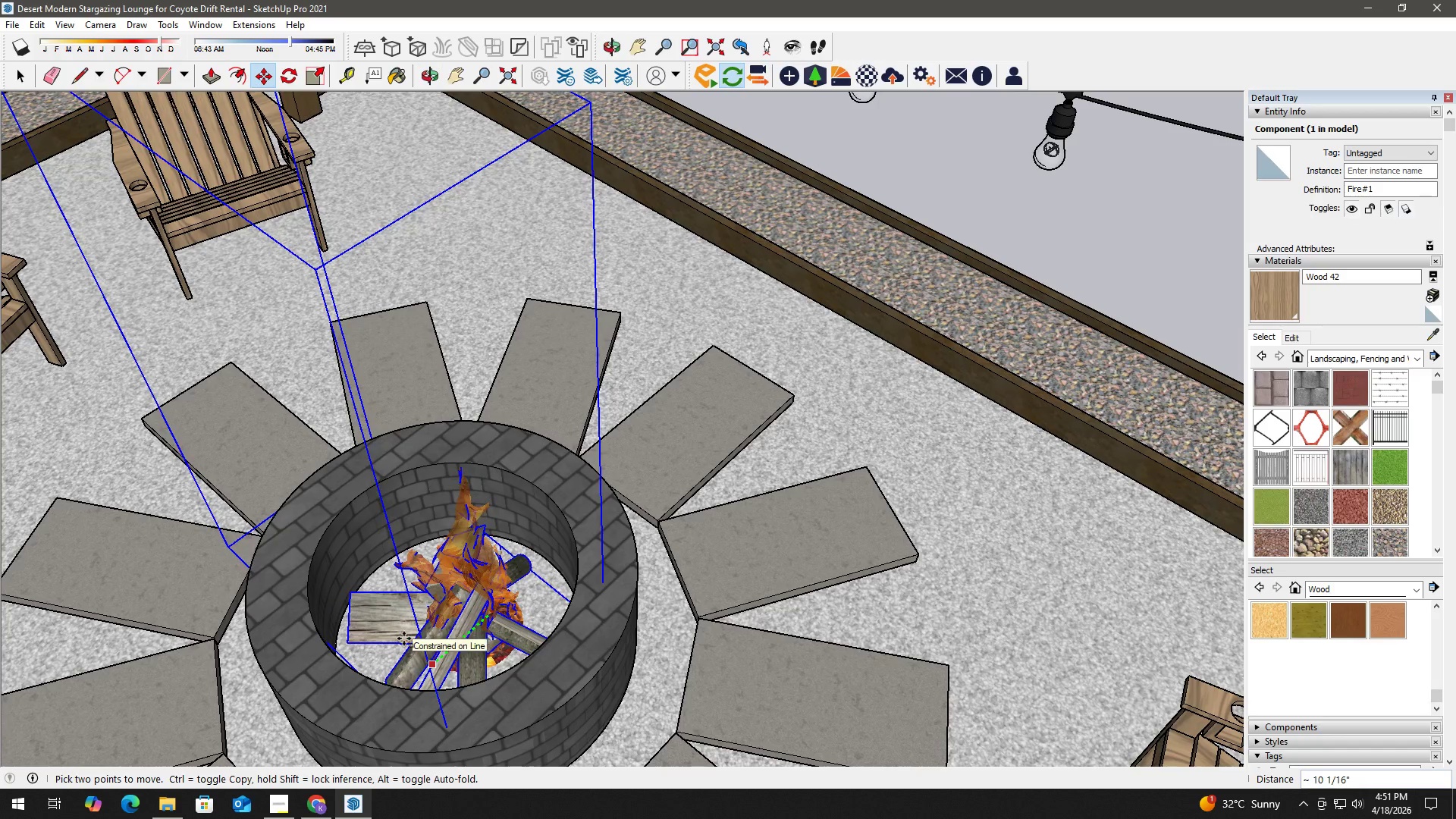 
left_click([408, 639])
 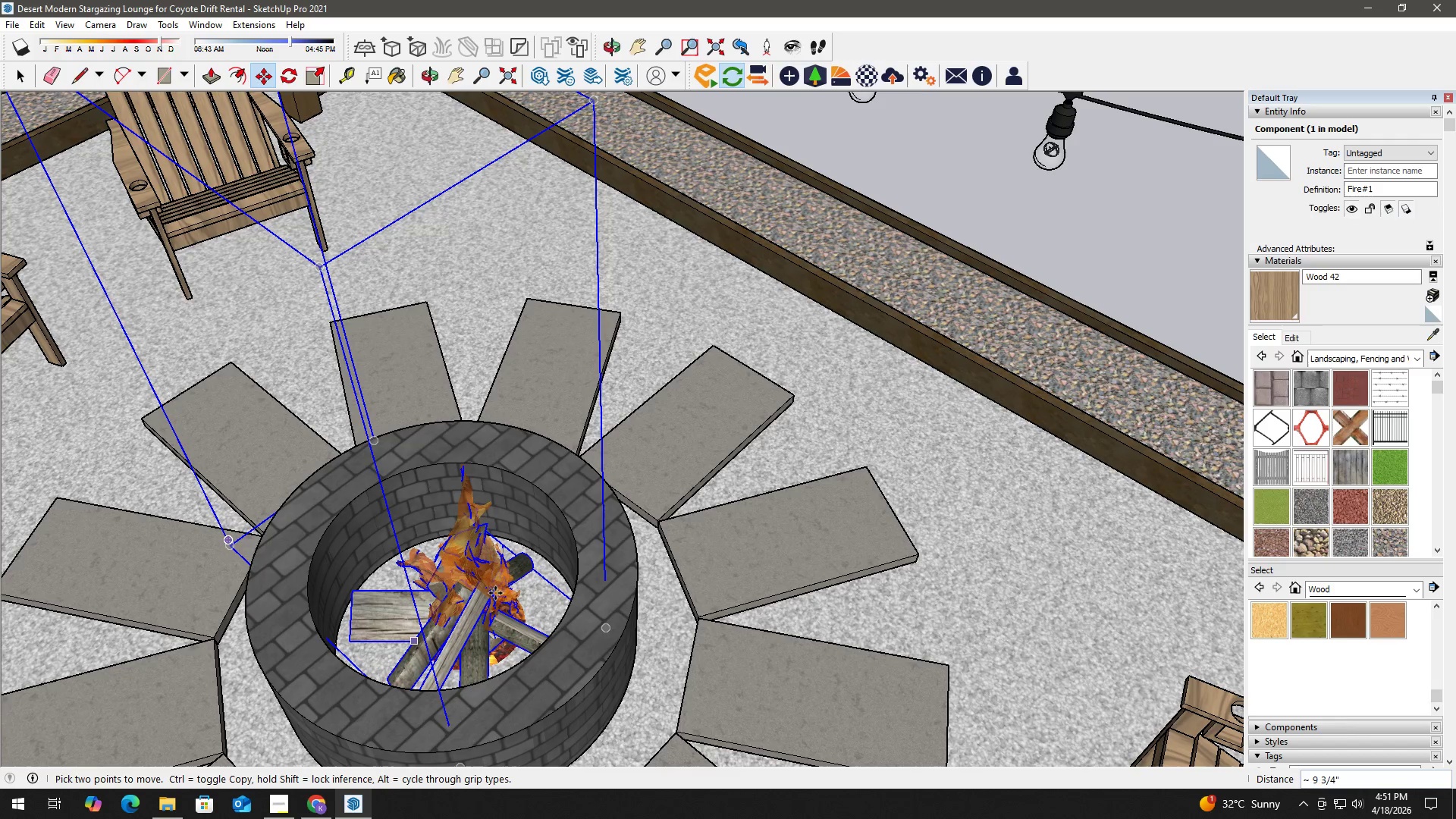 
scroll: coordinate [468, 588], scroll_direction: down, amount: 6.0
 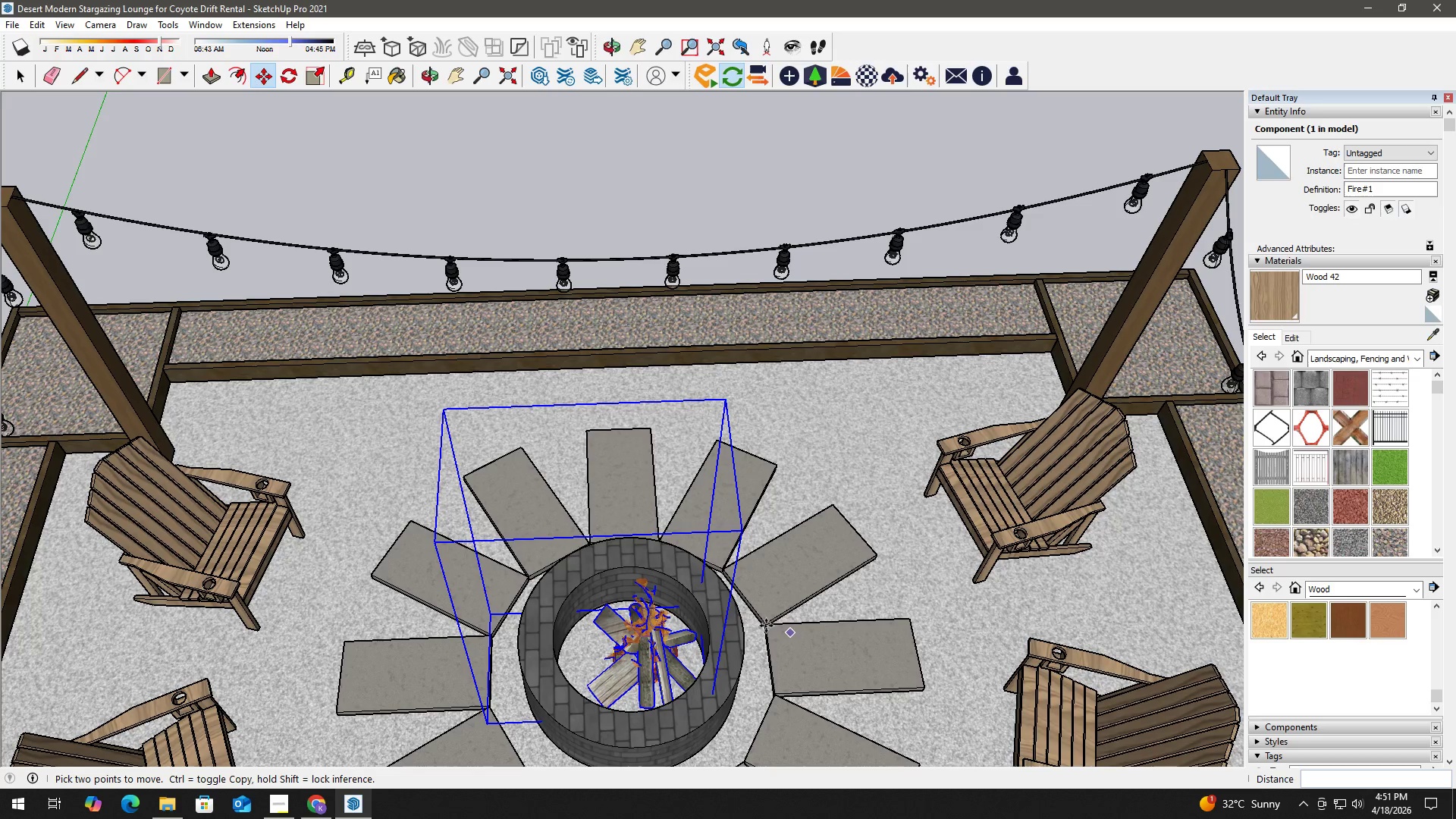 
key(Space)
 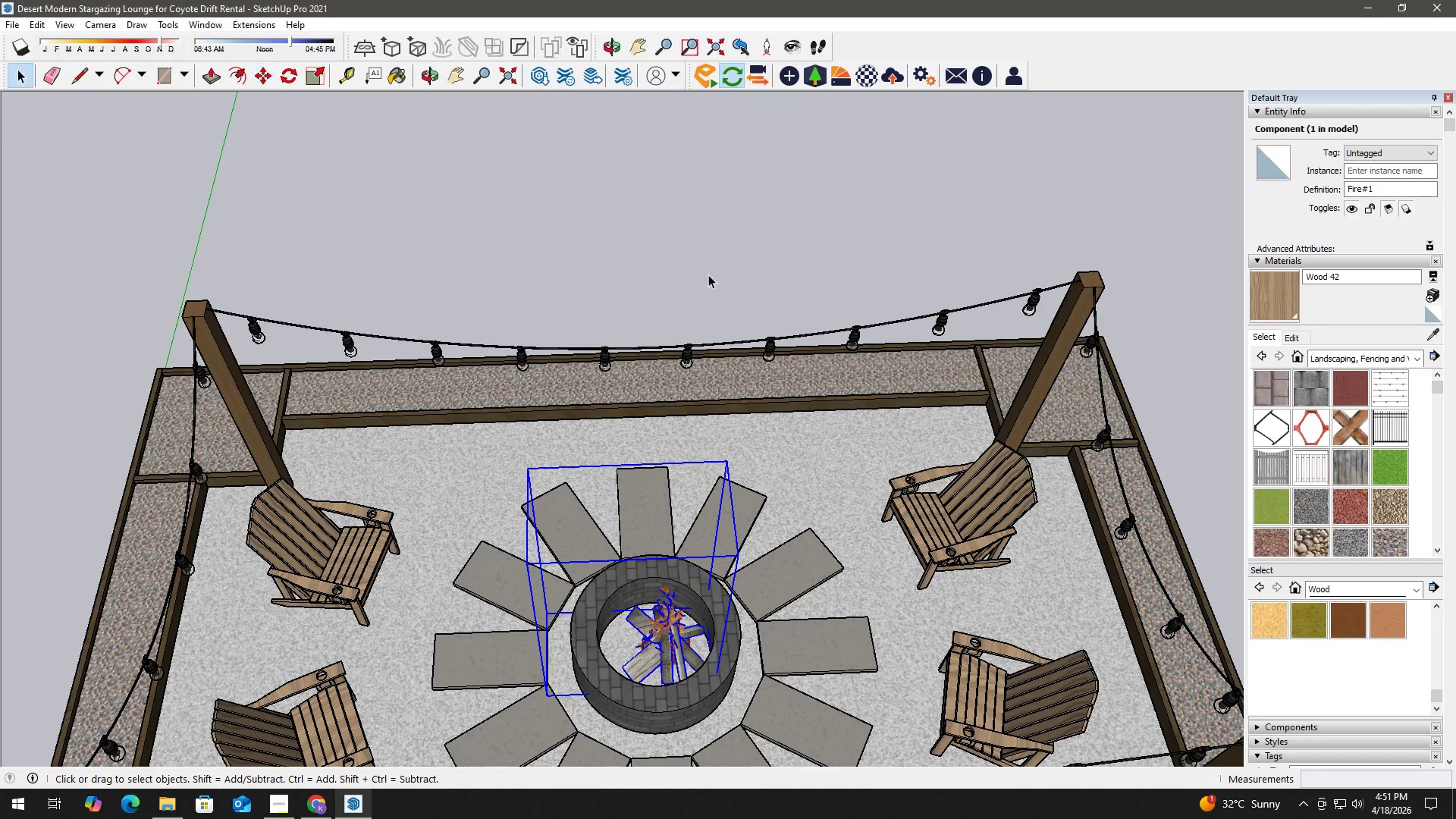 
scroll: coordinate [728, 610], scroll_direction: down, amount: 3.0
 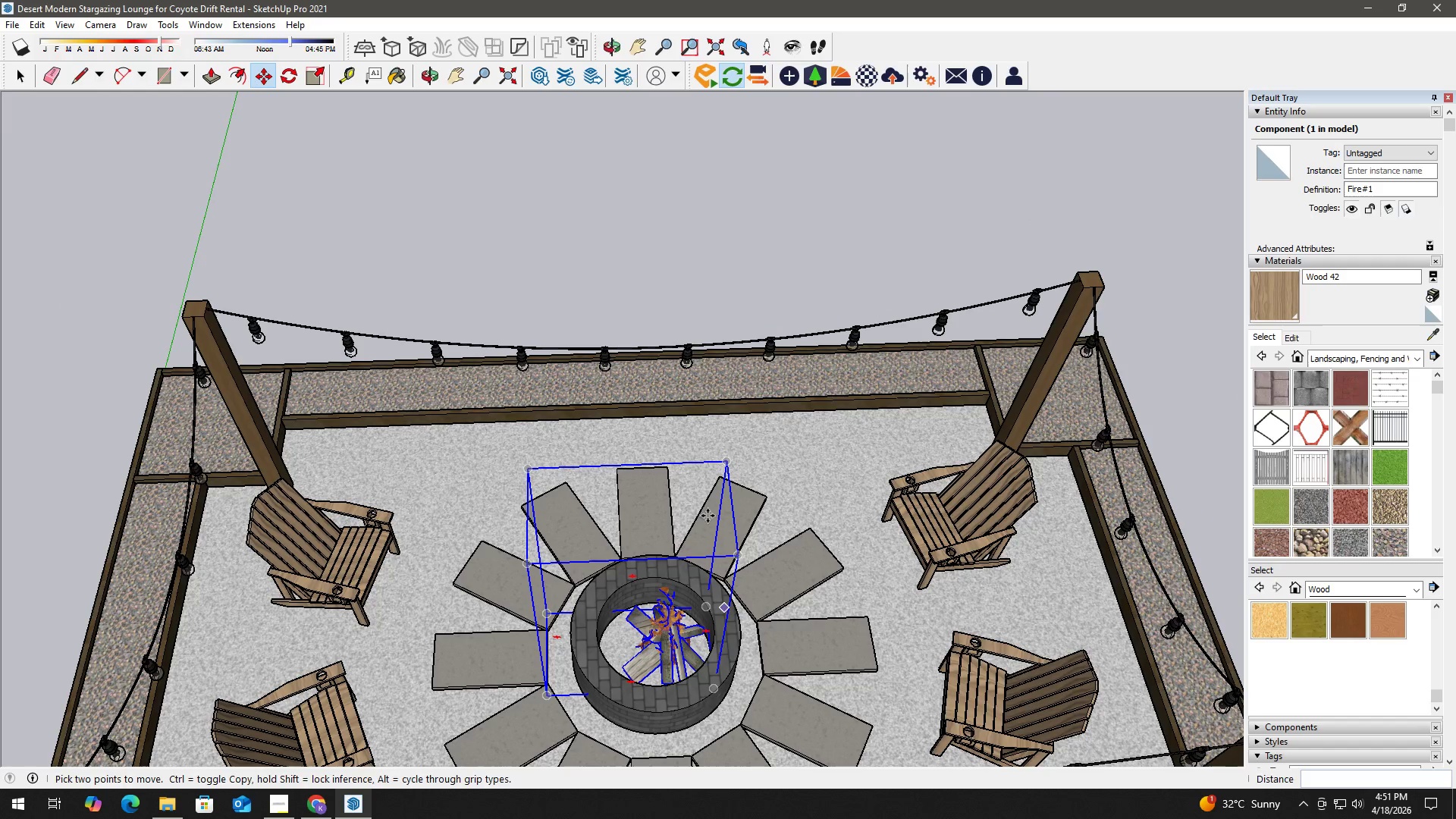 
left_click([708, 272])
 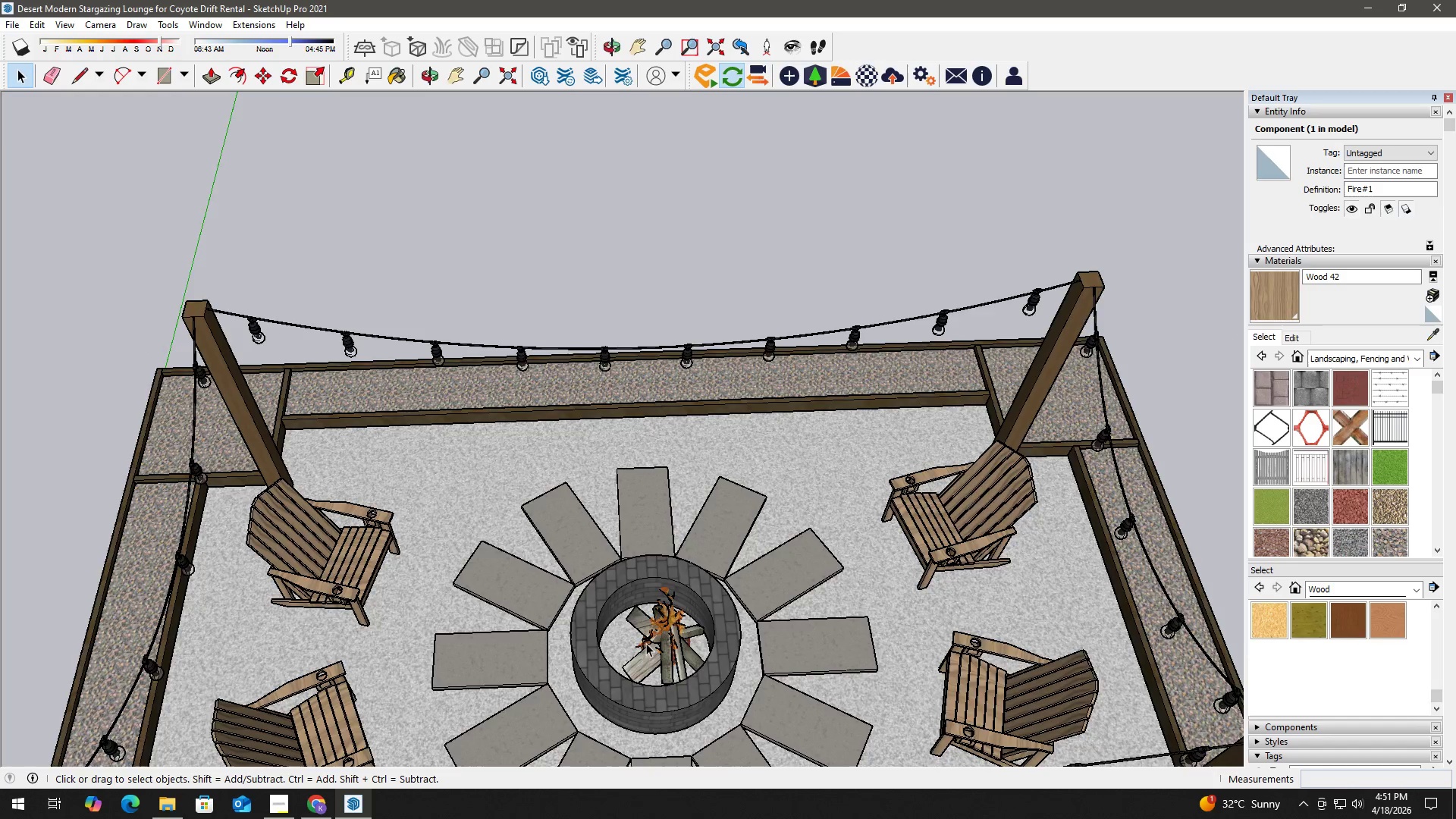 
left_click([683, 629])
 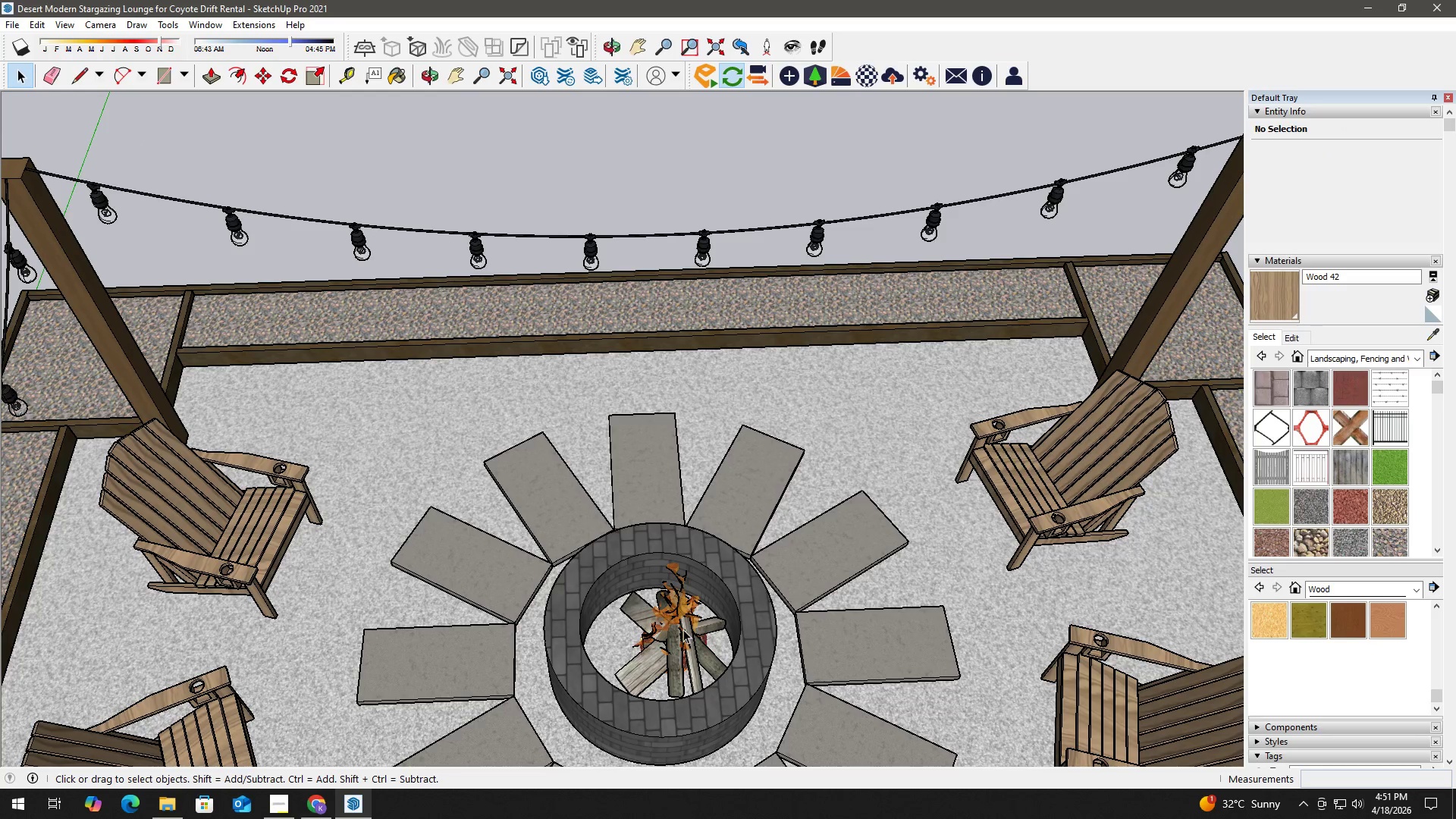 
scroll: coordinate [642, 648], scroll_direction: up, amount: 3.0
 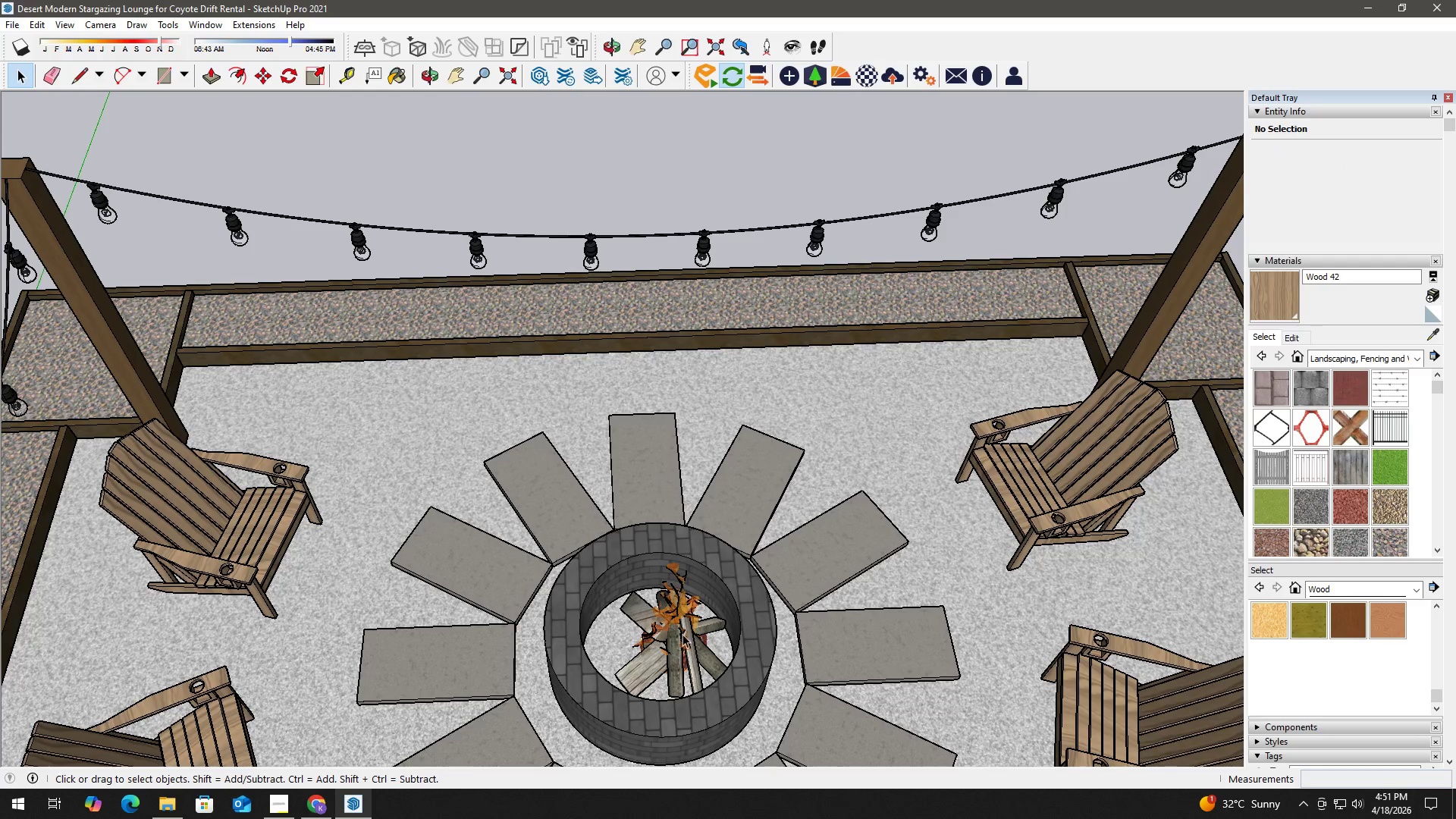 
double_click([683, 629])
 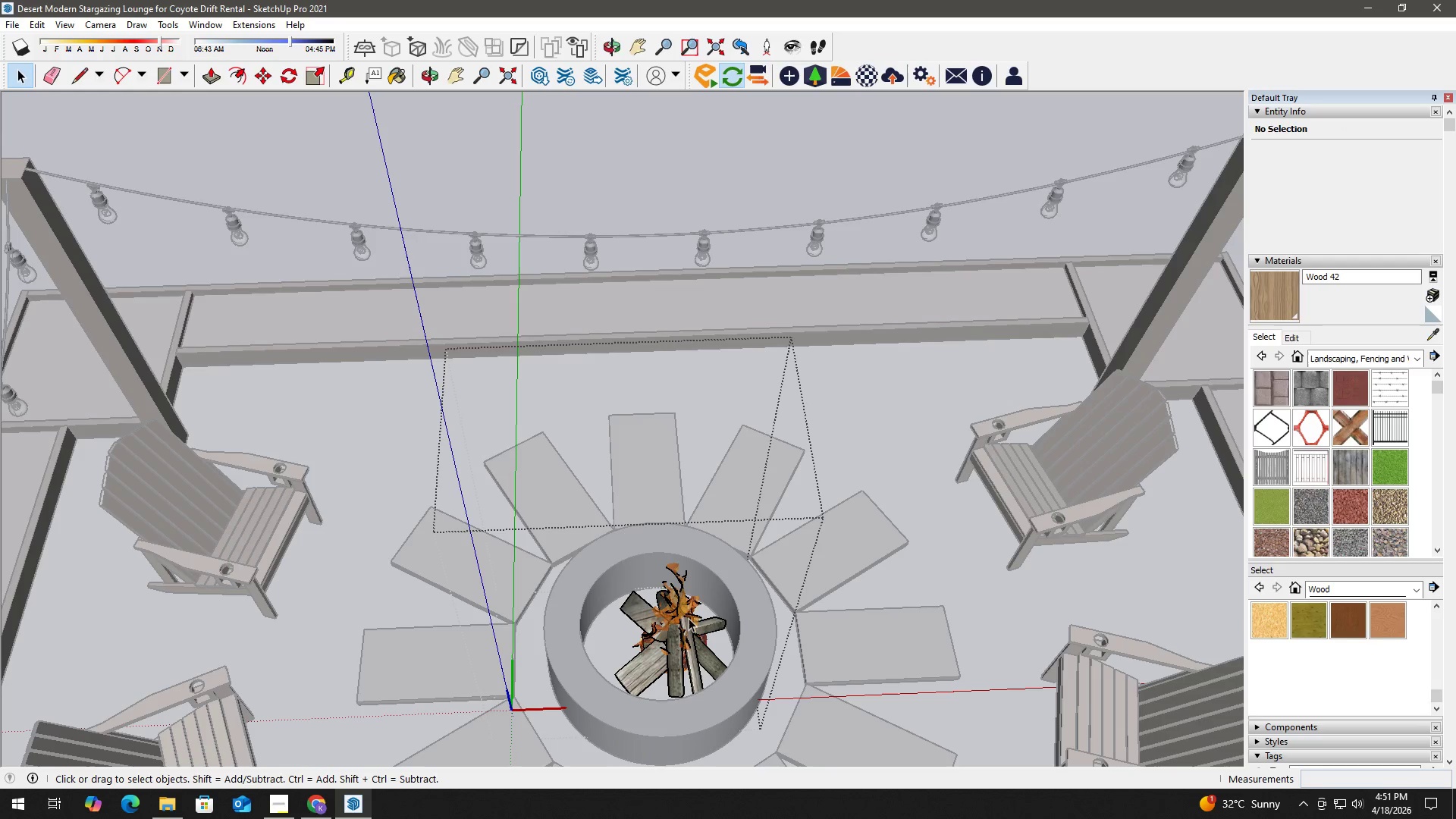 
triple_click([689, 615])
 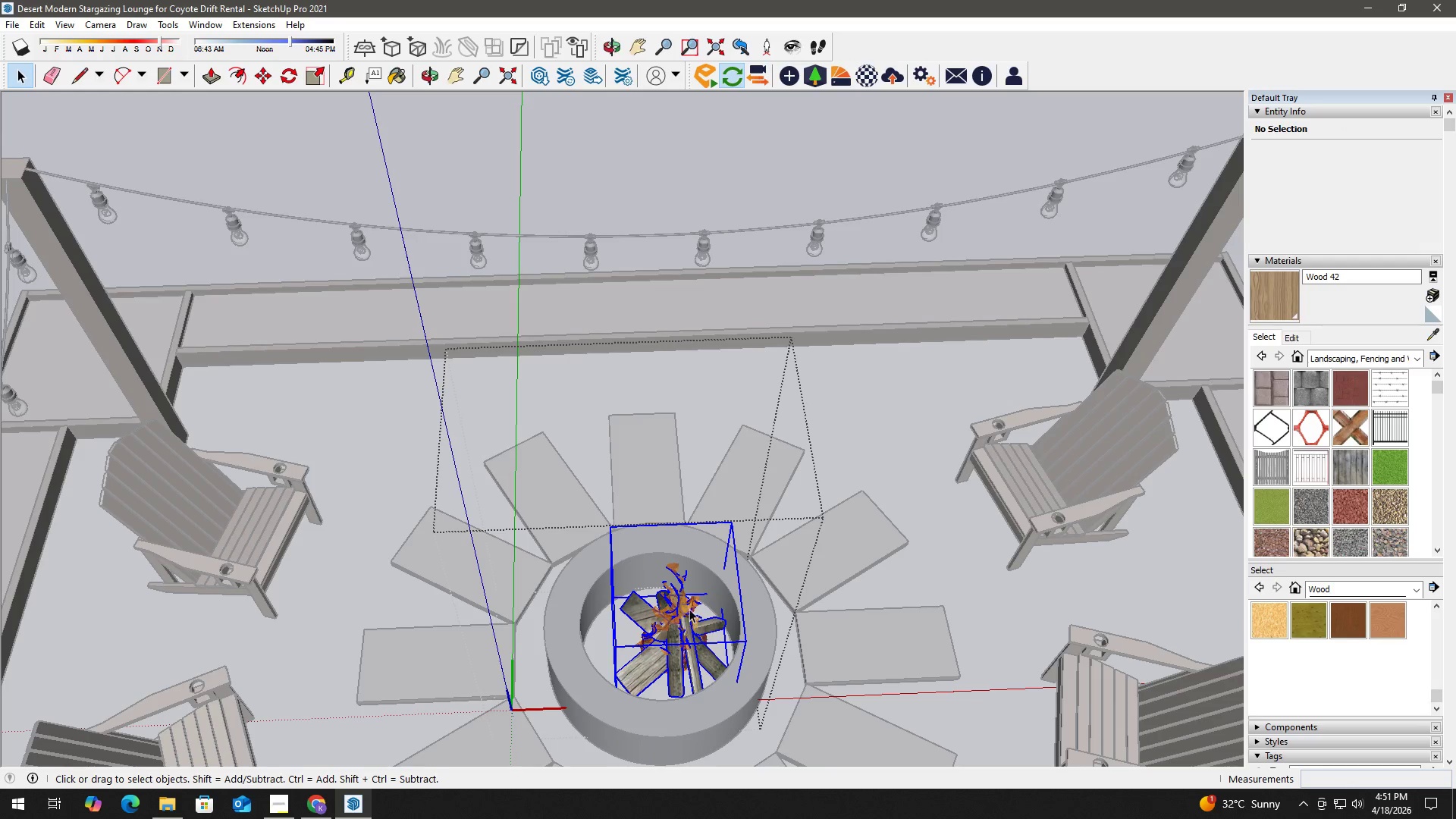 
left_click([689, 606])
 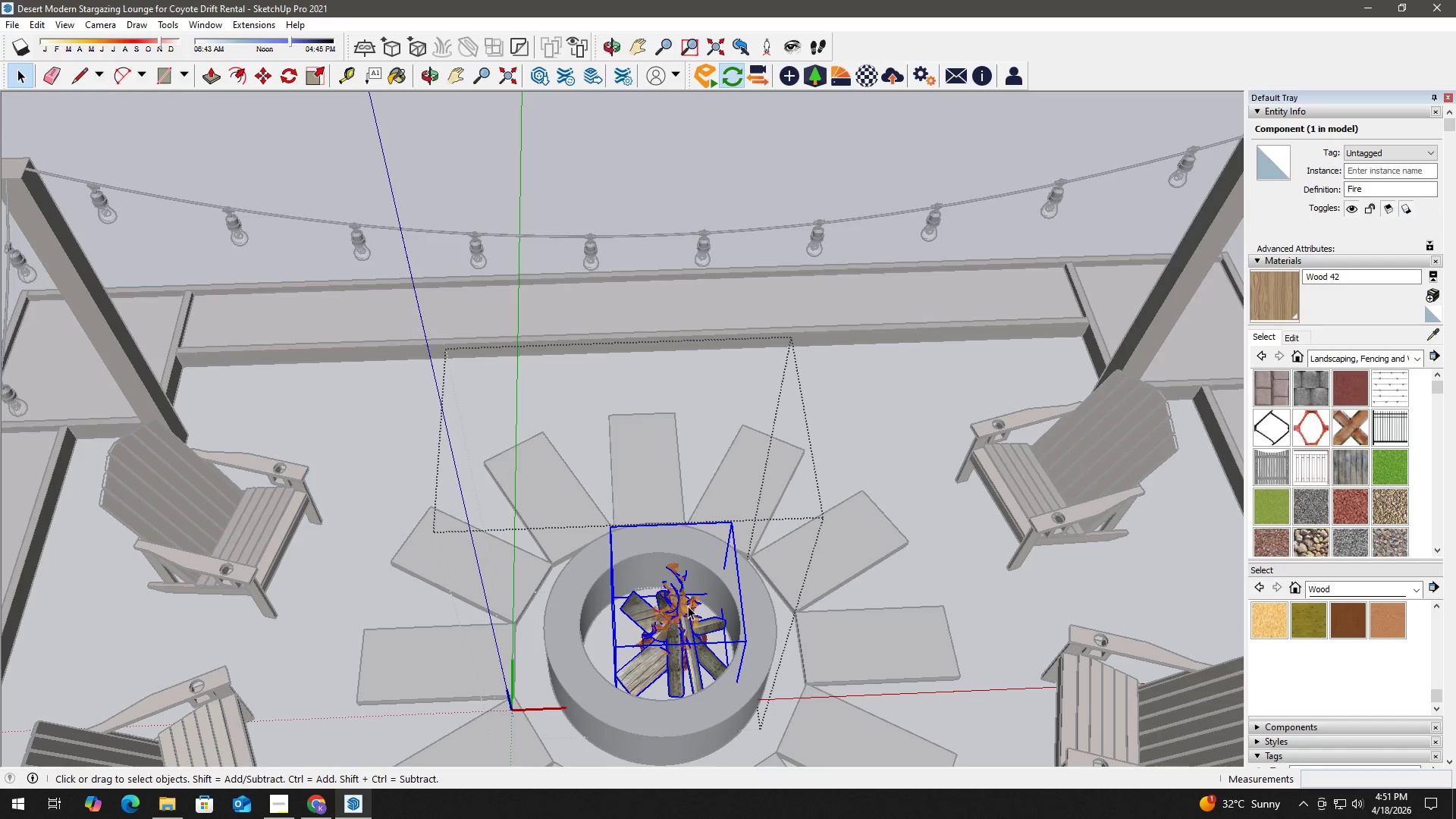 
right_click([688, 606])
 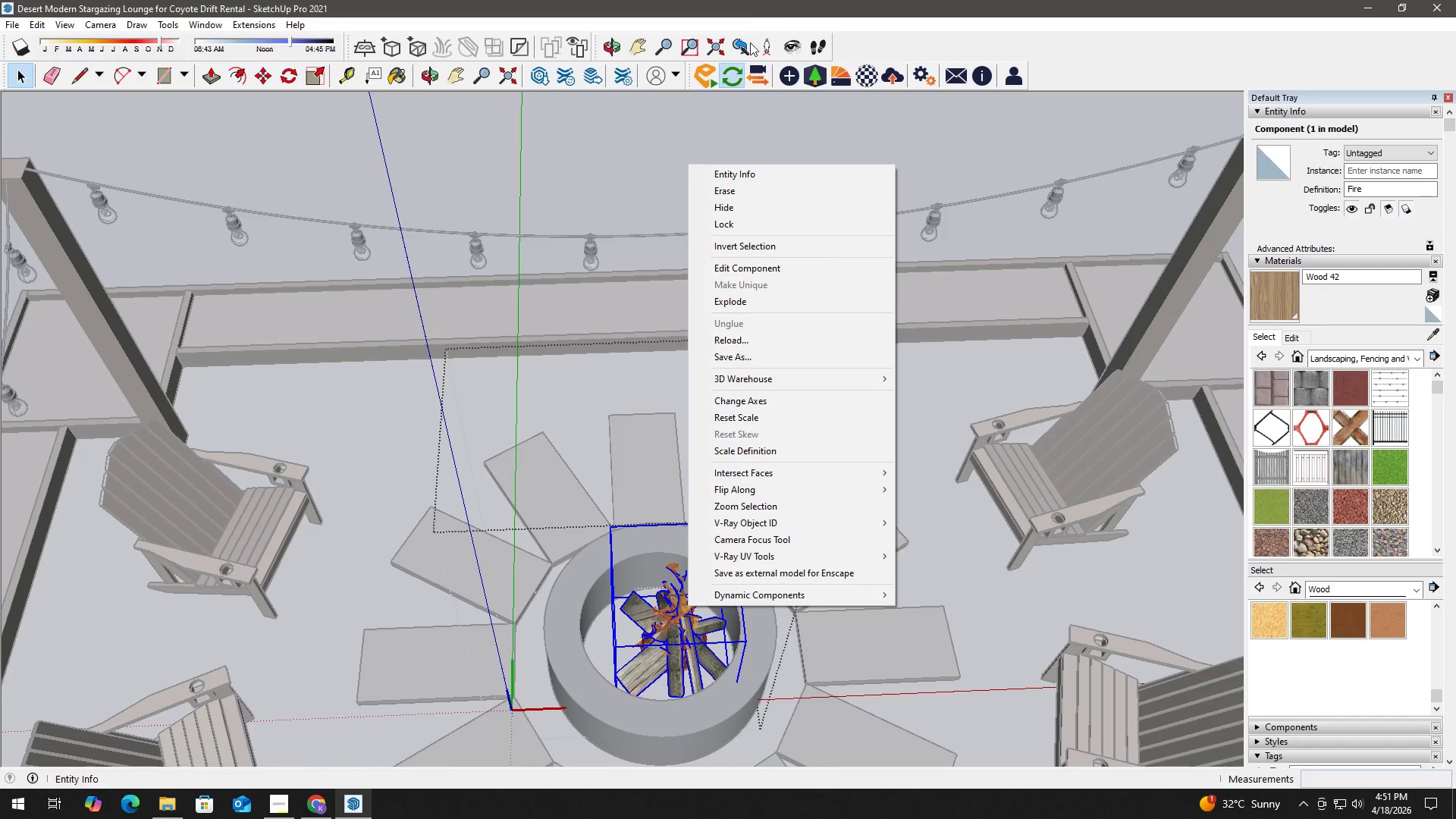 
left_click([861, 76])
 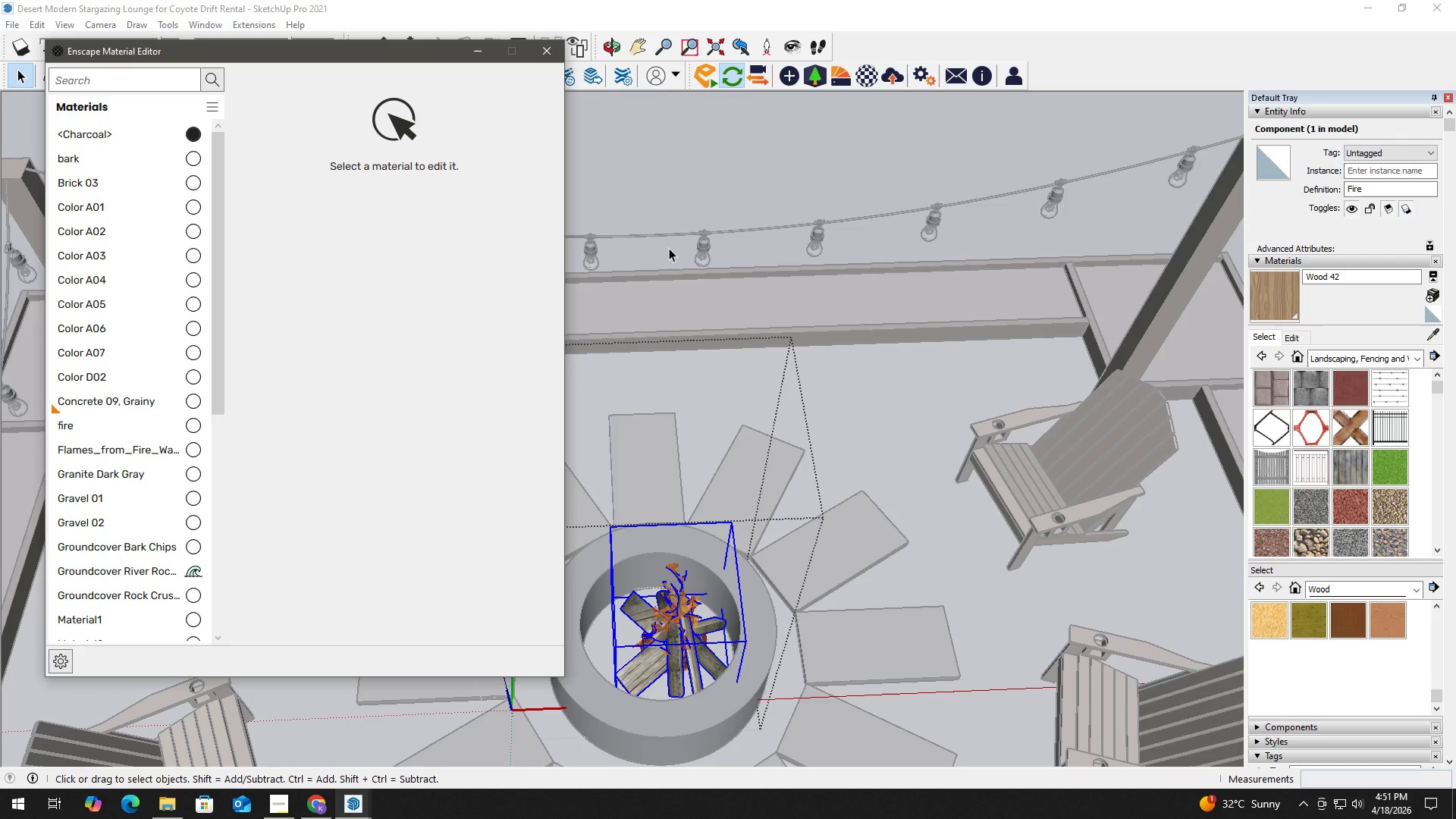 
left_click([673, 241])
 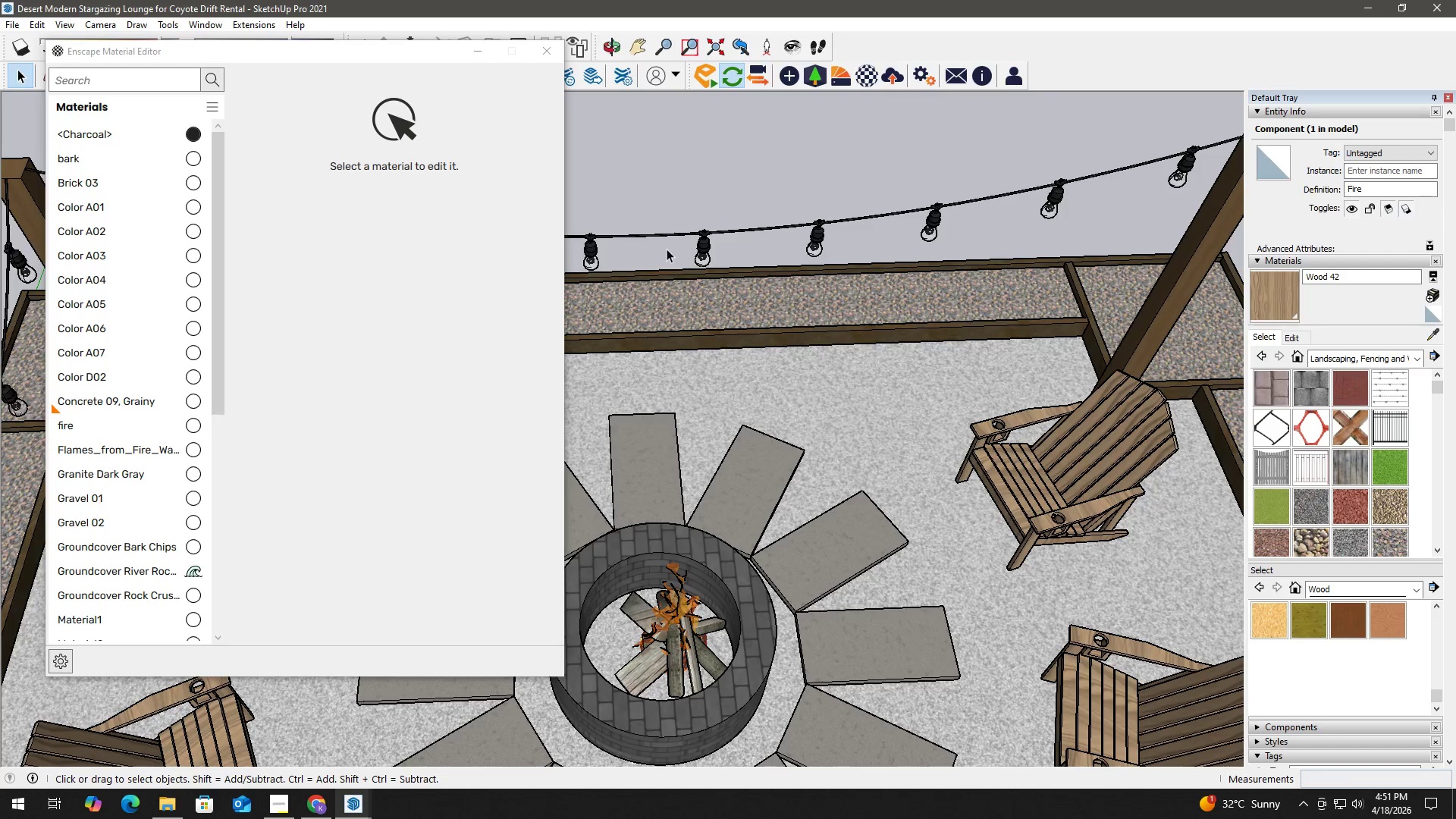 
key(B)
 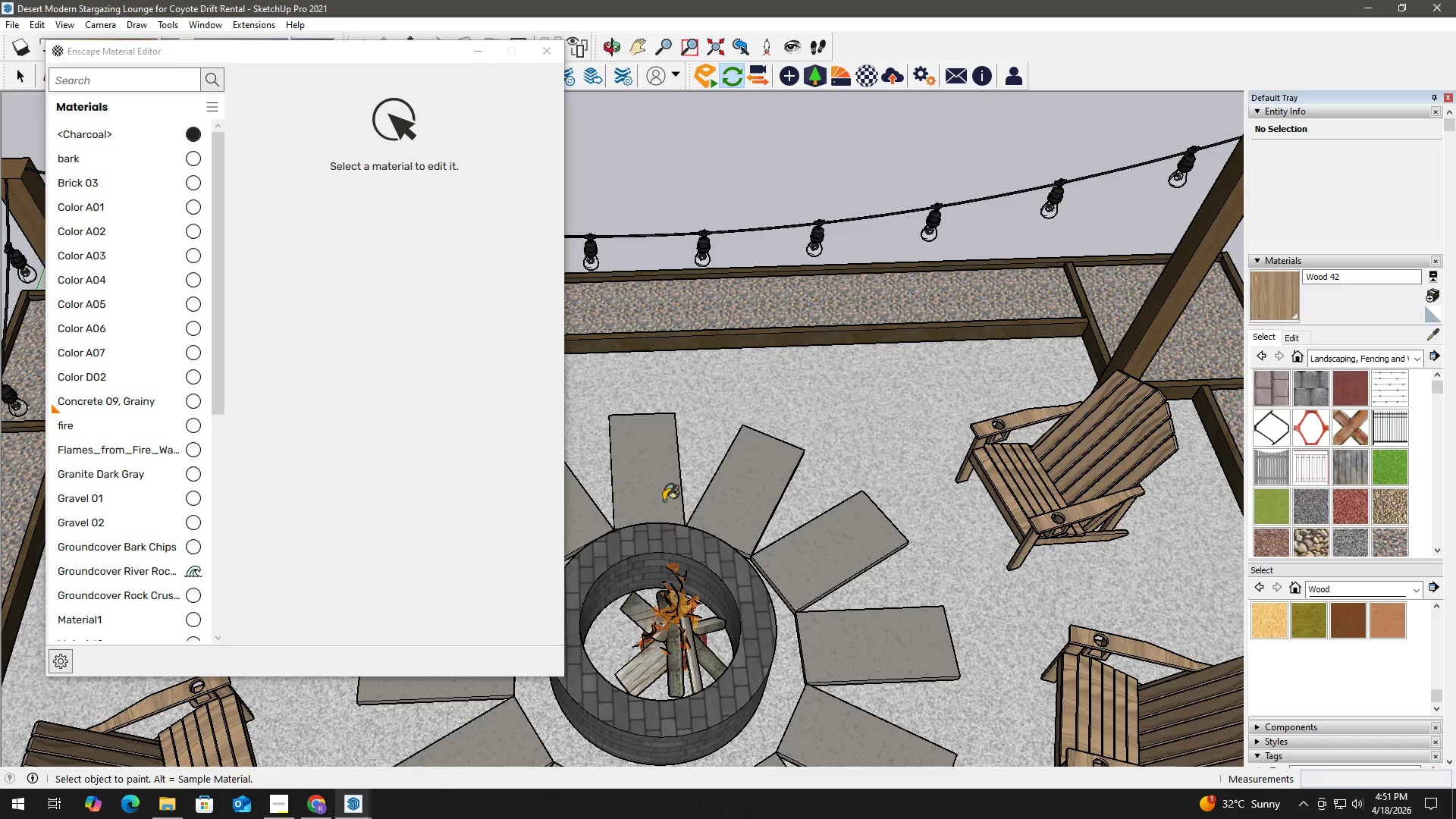 
key(Space)
 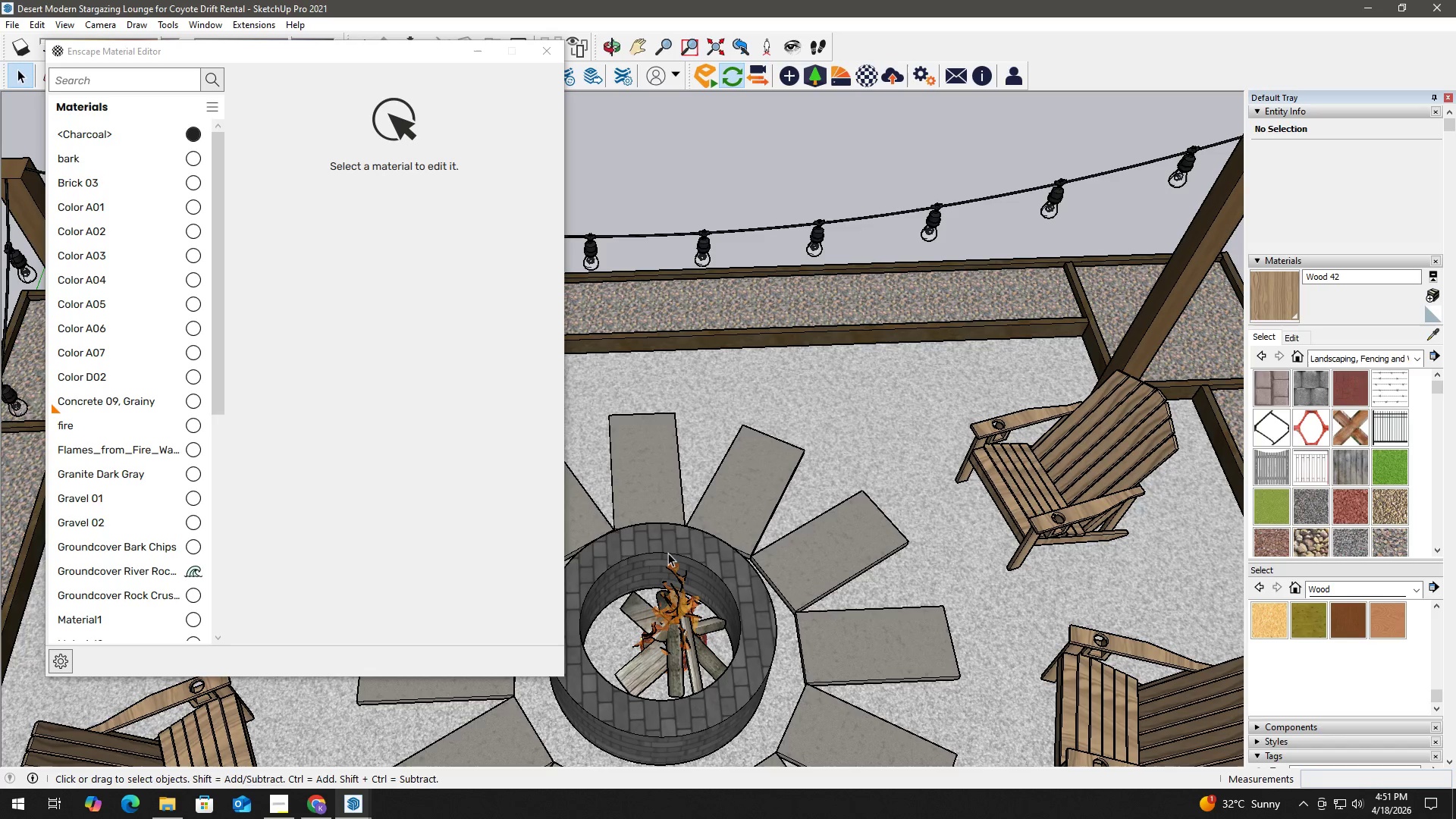 
key(B)
 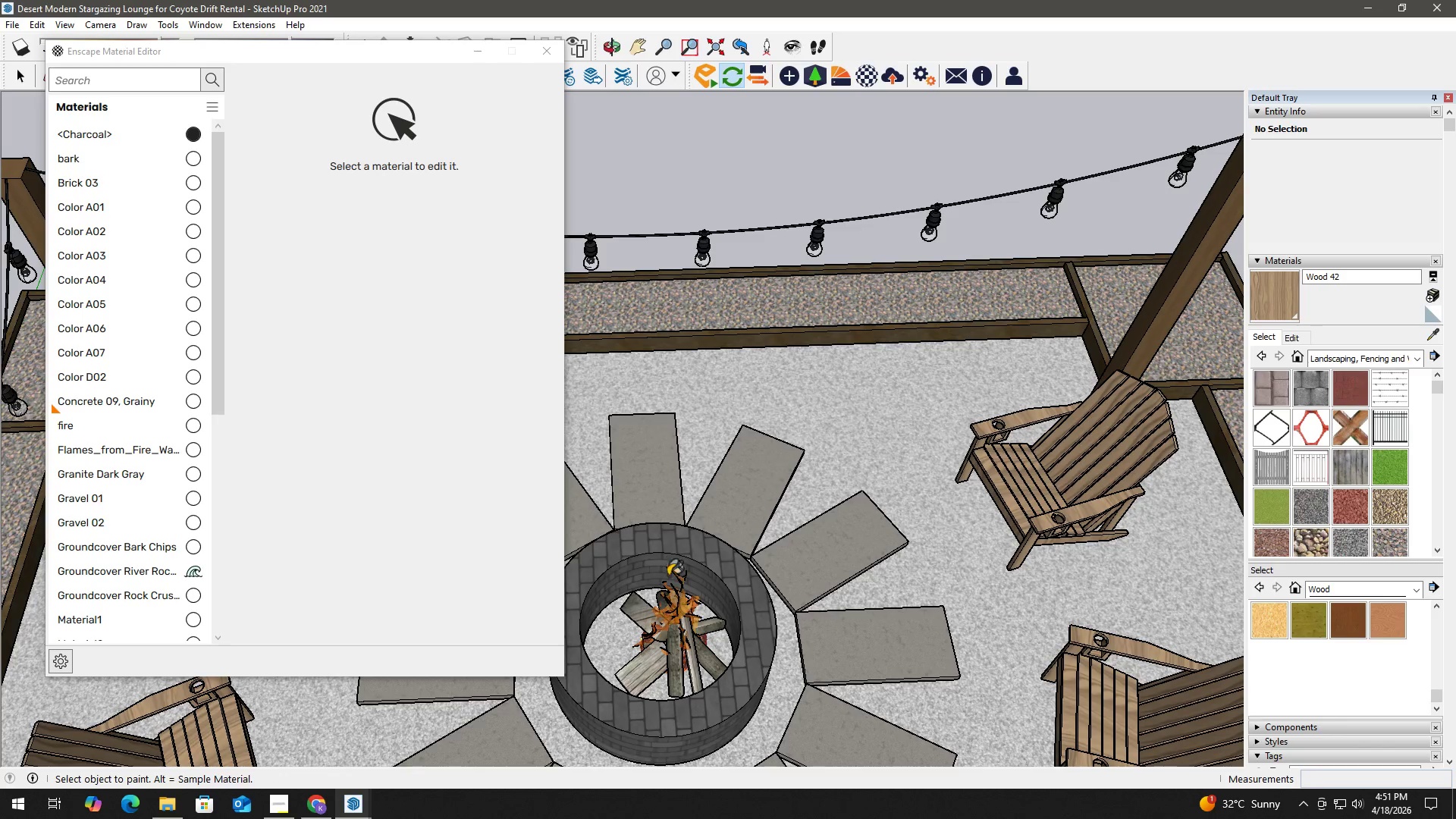 
hold_key(key=AltLeft, duration=0.67)
 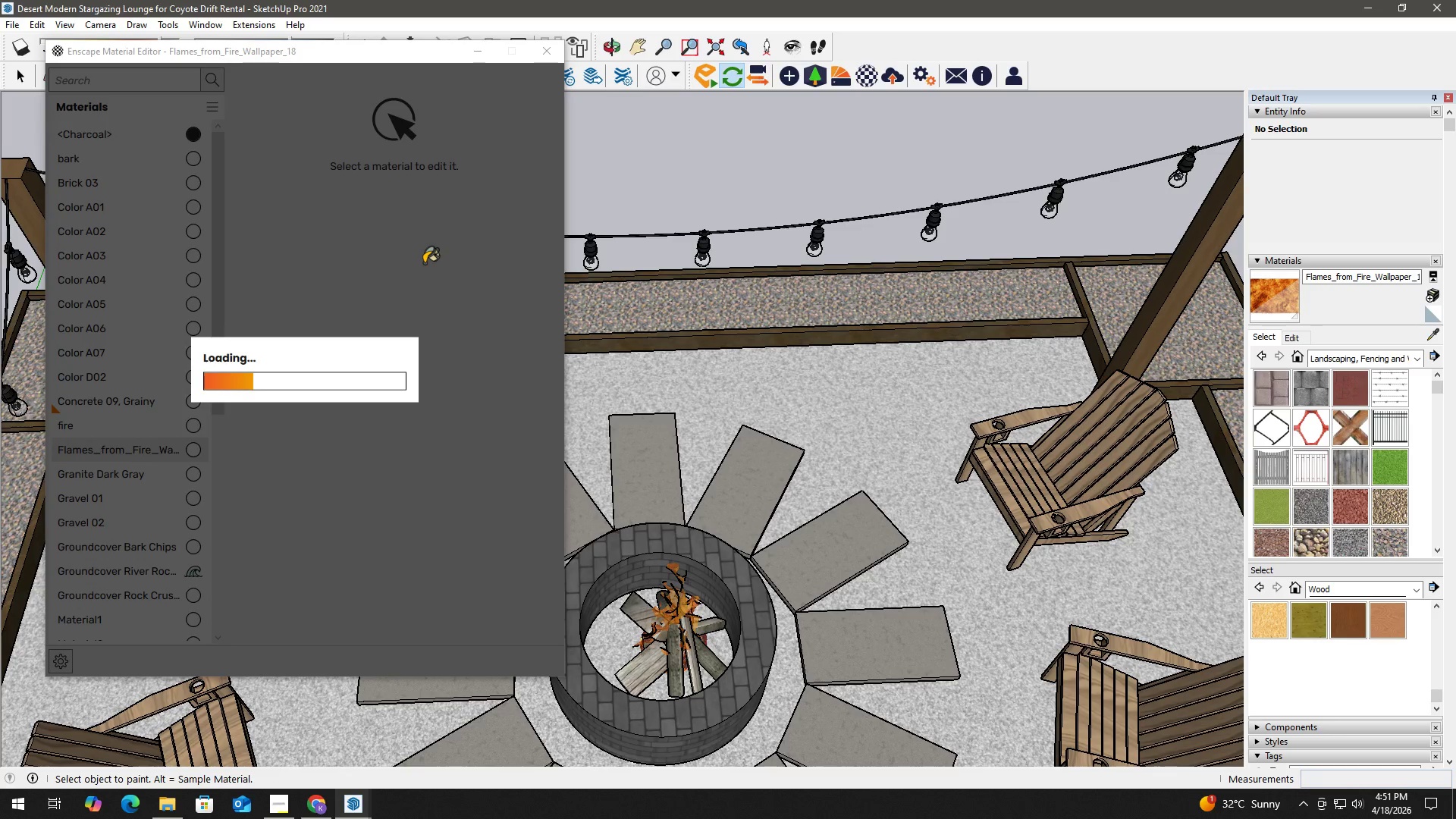 
wait(6.45)
 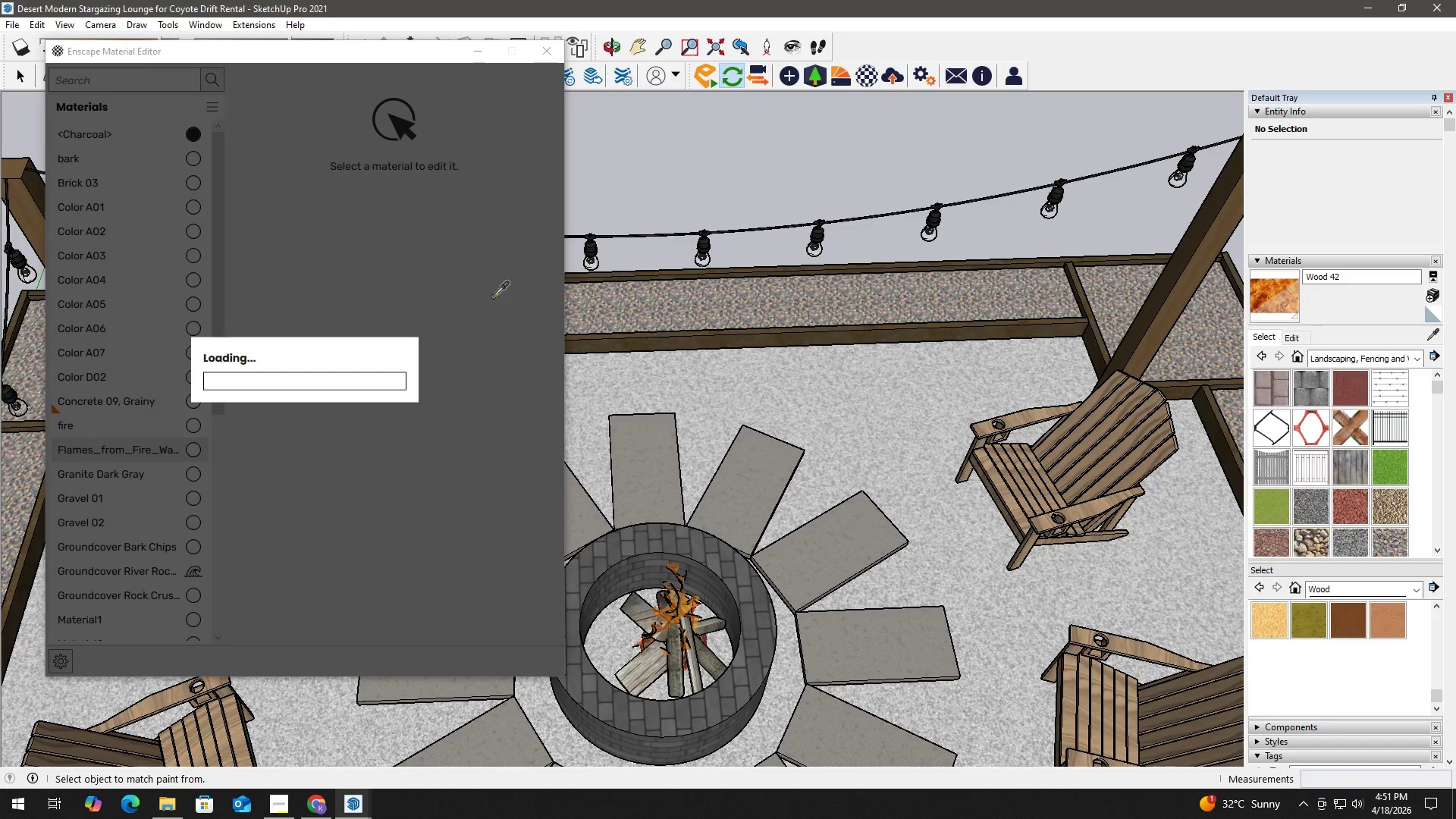 
left_click([402, 86])
 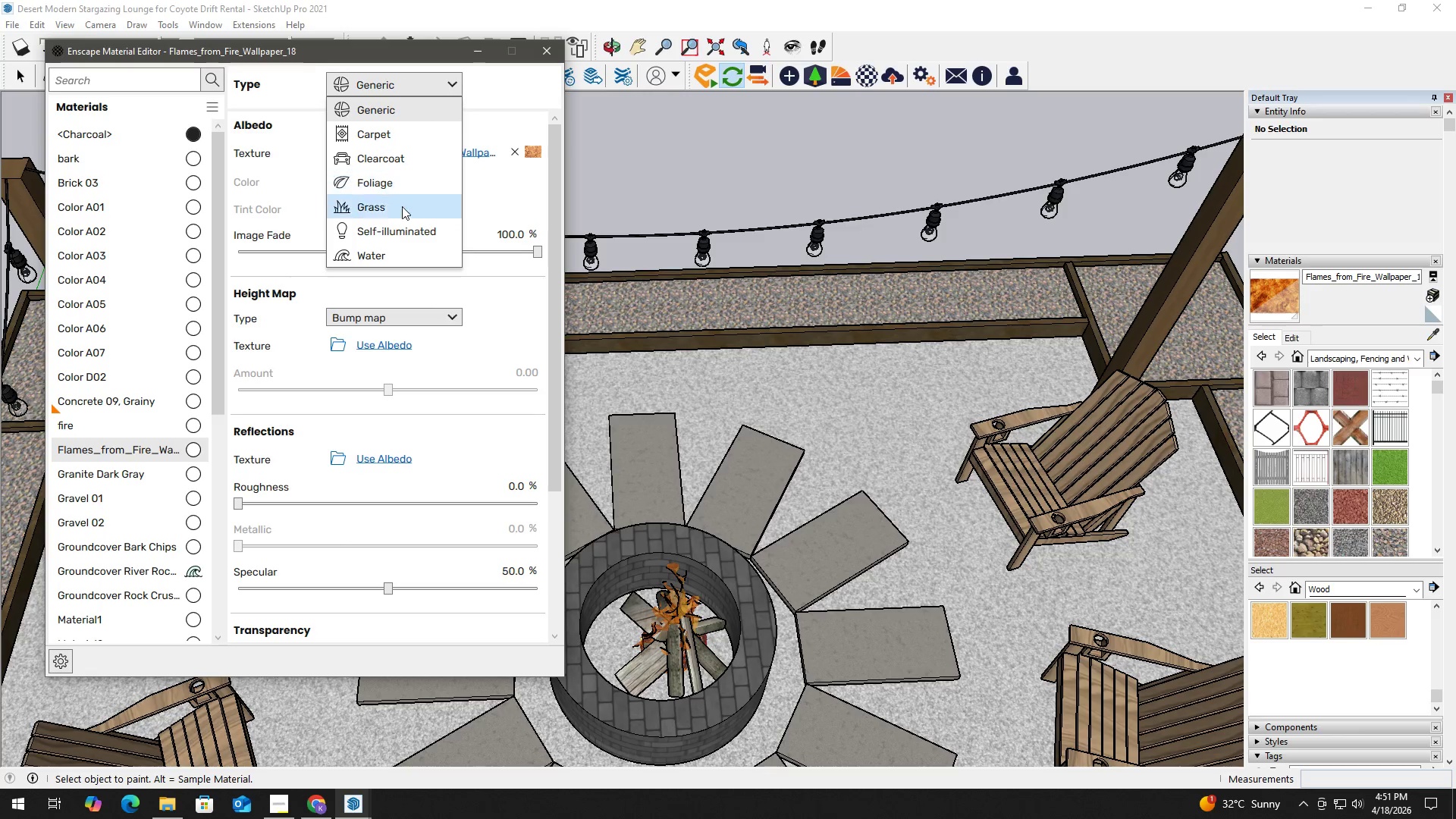 
left_click([403, 229])
 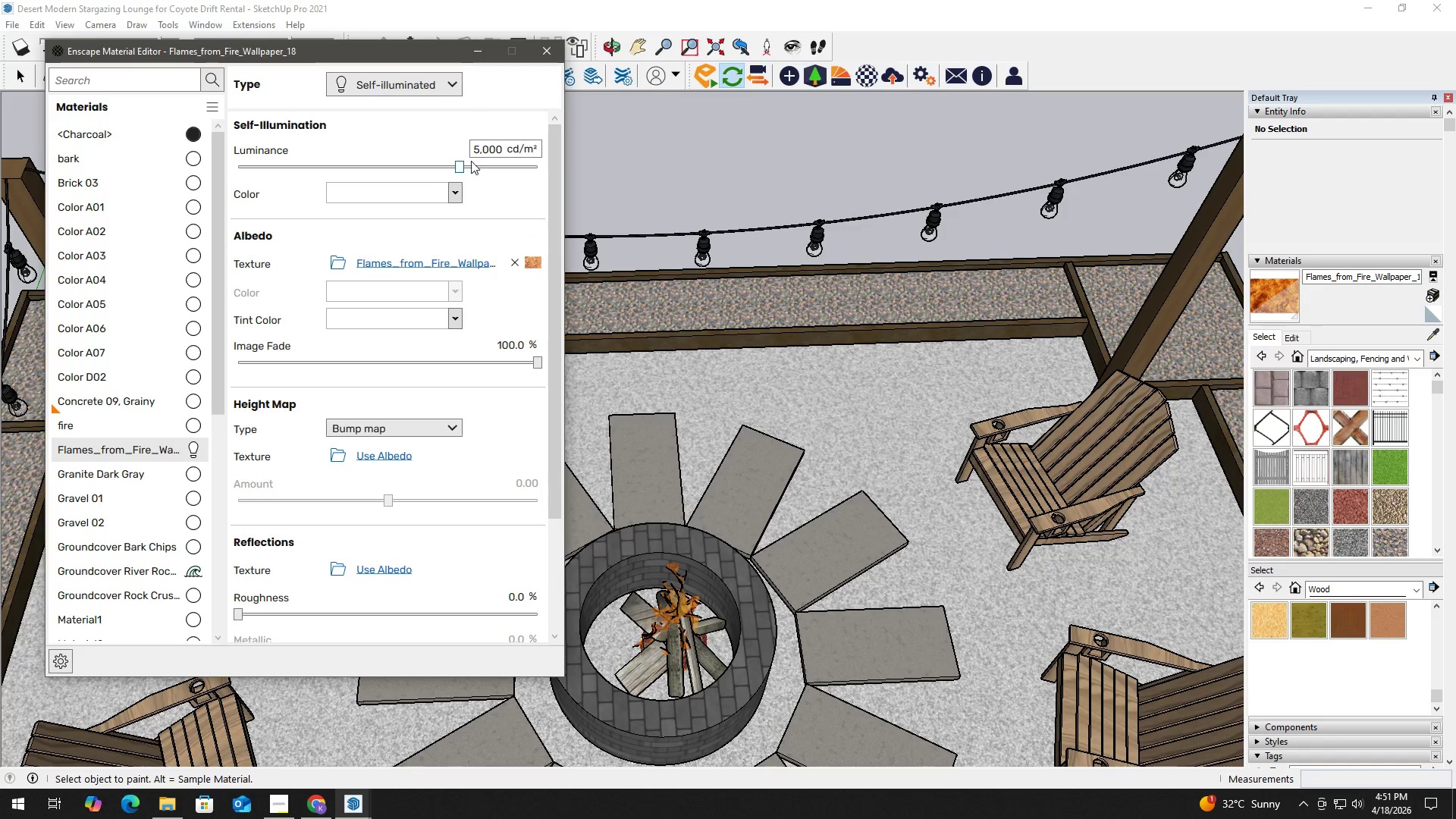 
left_click_drag(start_coordinate=[504, 151], to_coordinate=[449, 146])
 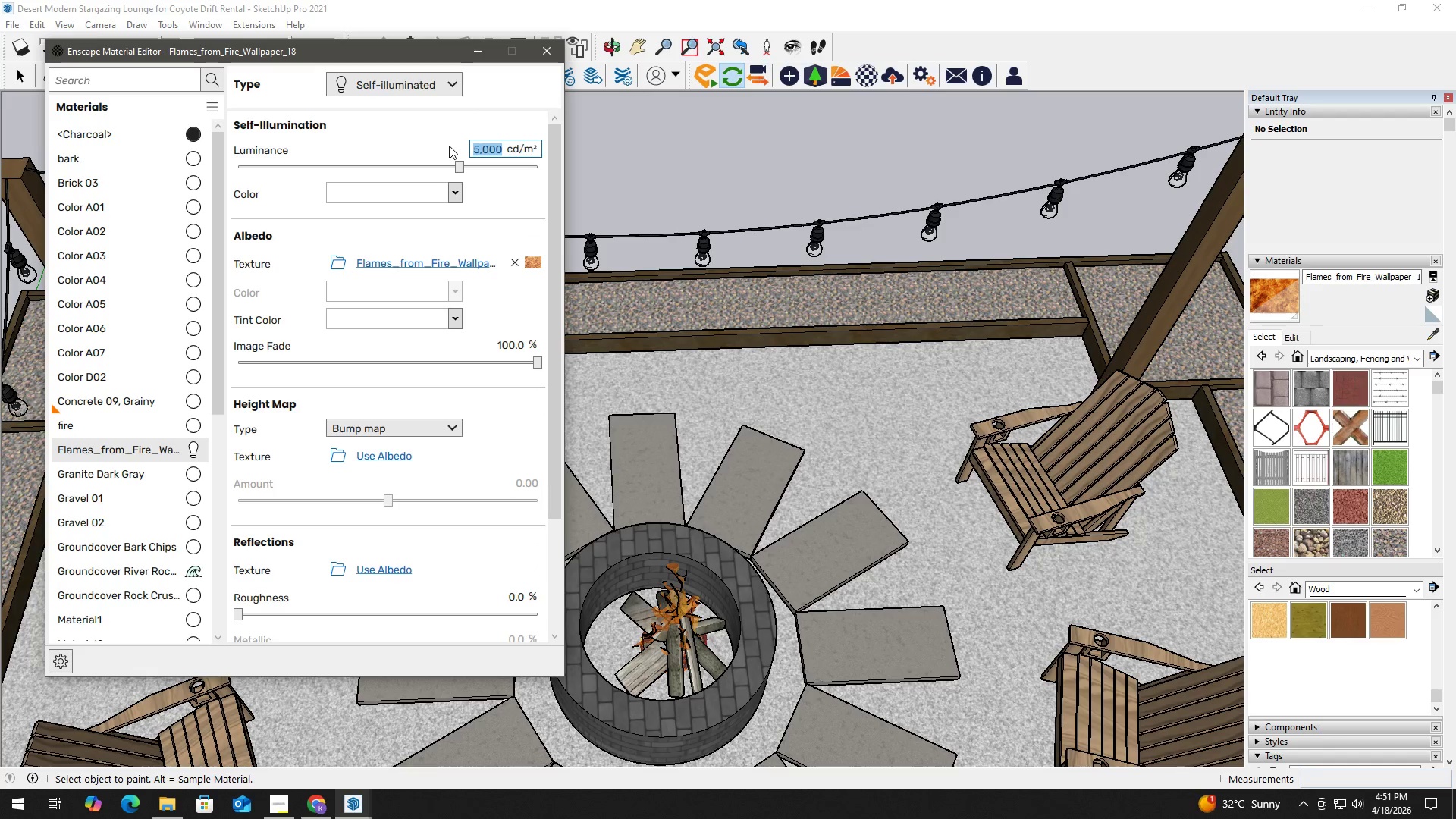 
key(Numpad1)
 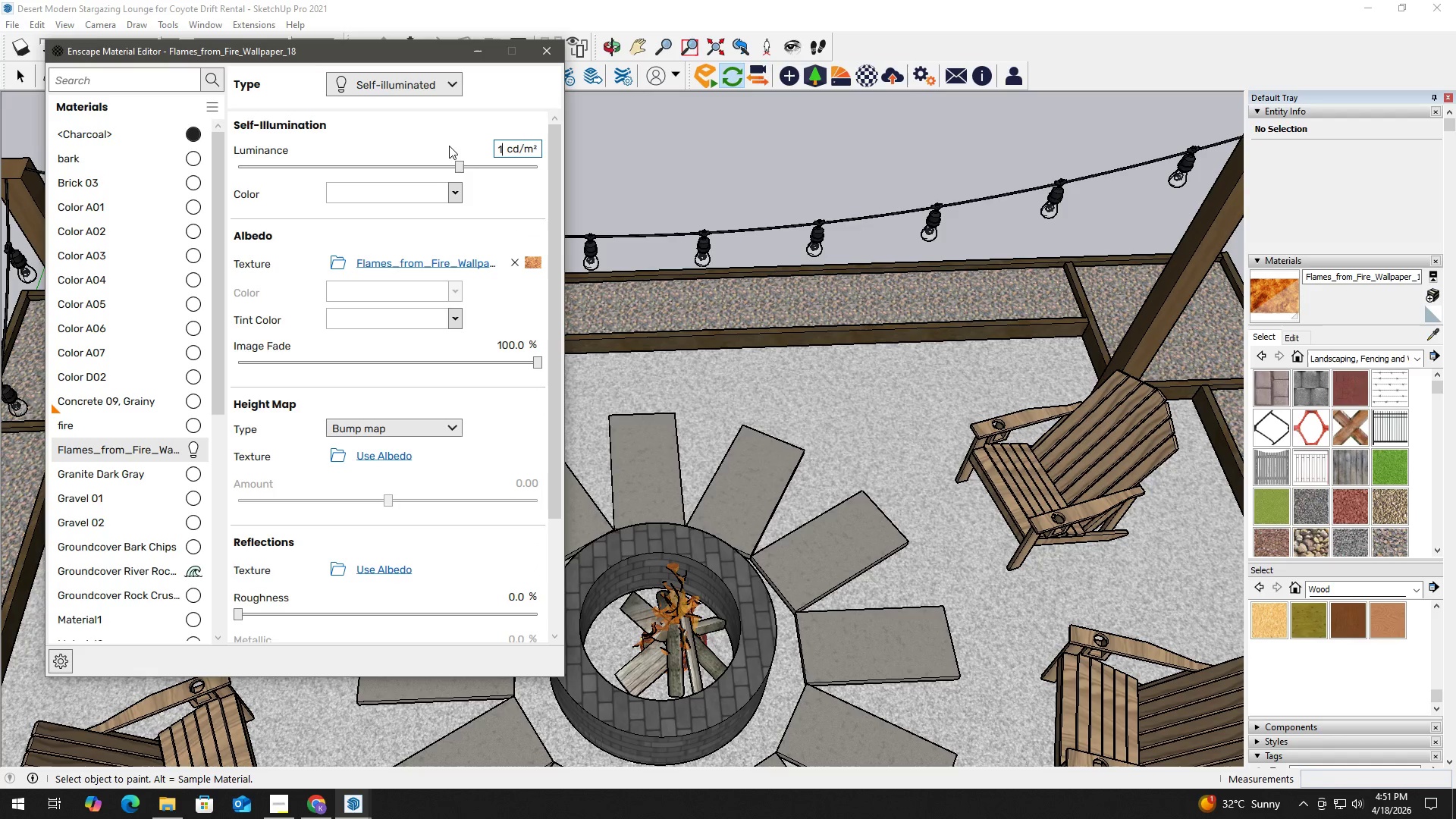 
key(NumpadEnter)
 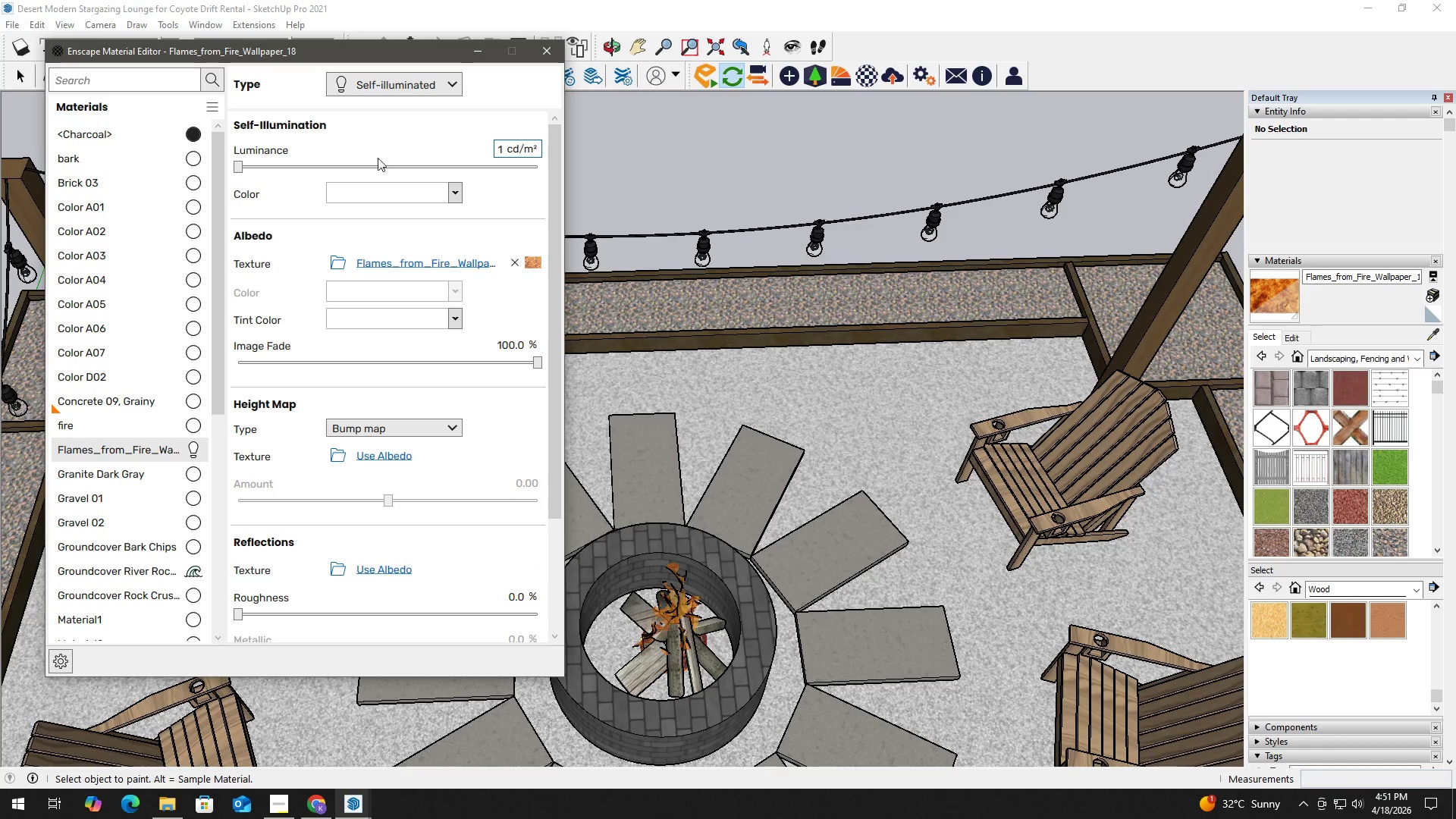 
left_click_drag(start_coordinate=[246, 168], to_coordinate=[284, 171])
 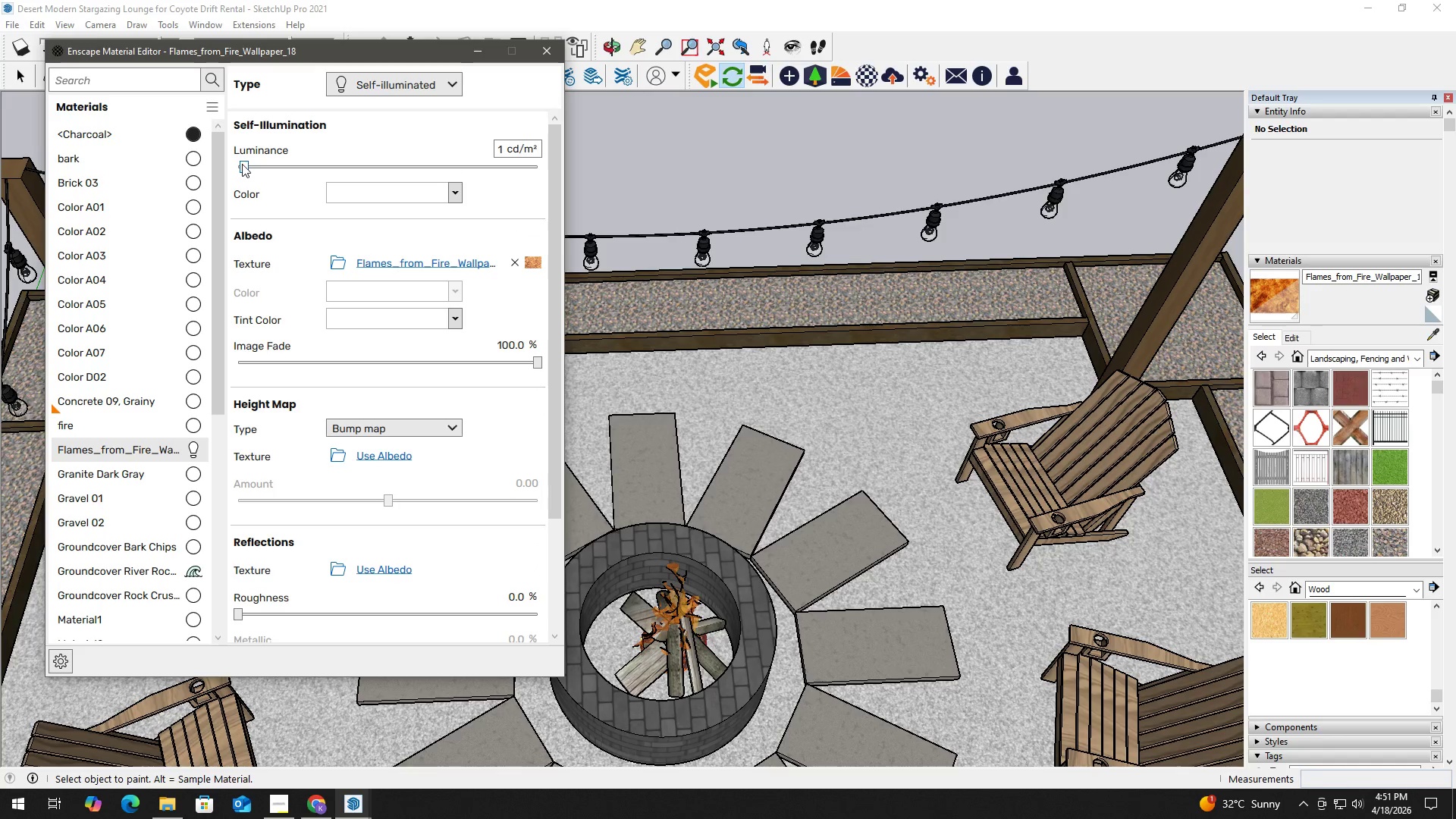 
left_click_drag(start_coordinate=[242, 164], to_coordinate=[416, 178])
 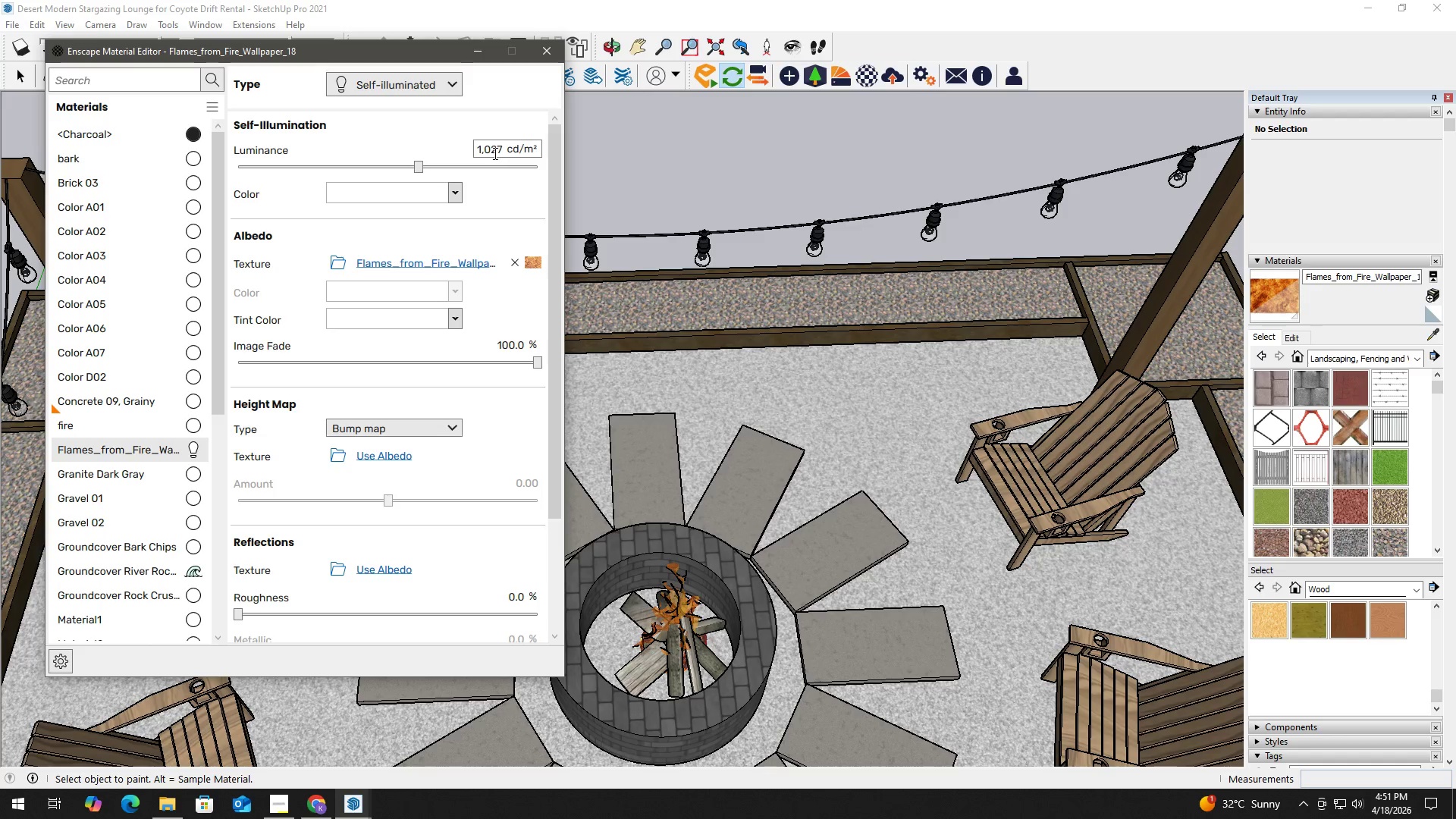 
left_click([491, 152])
 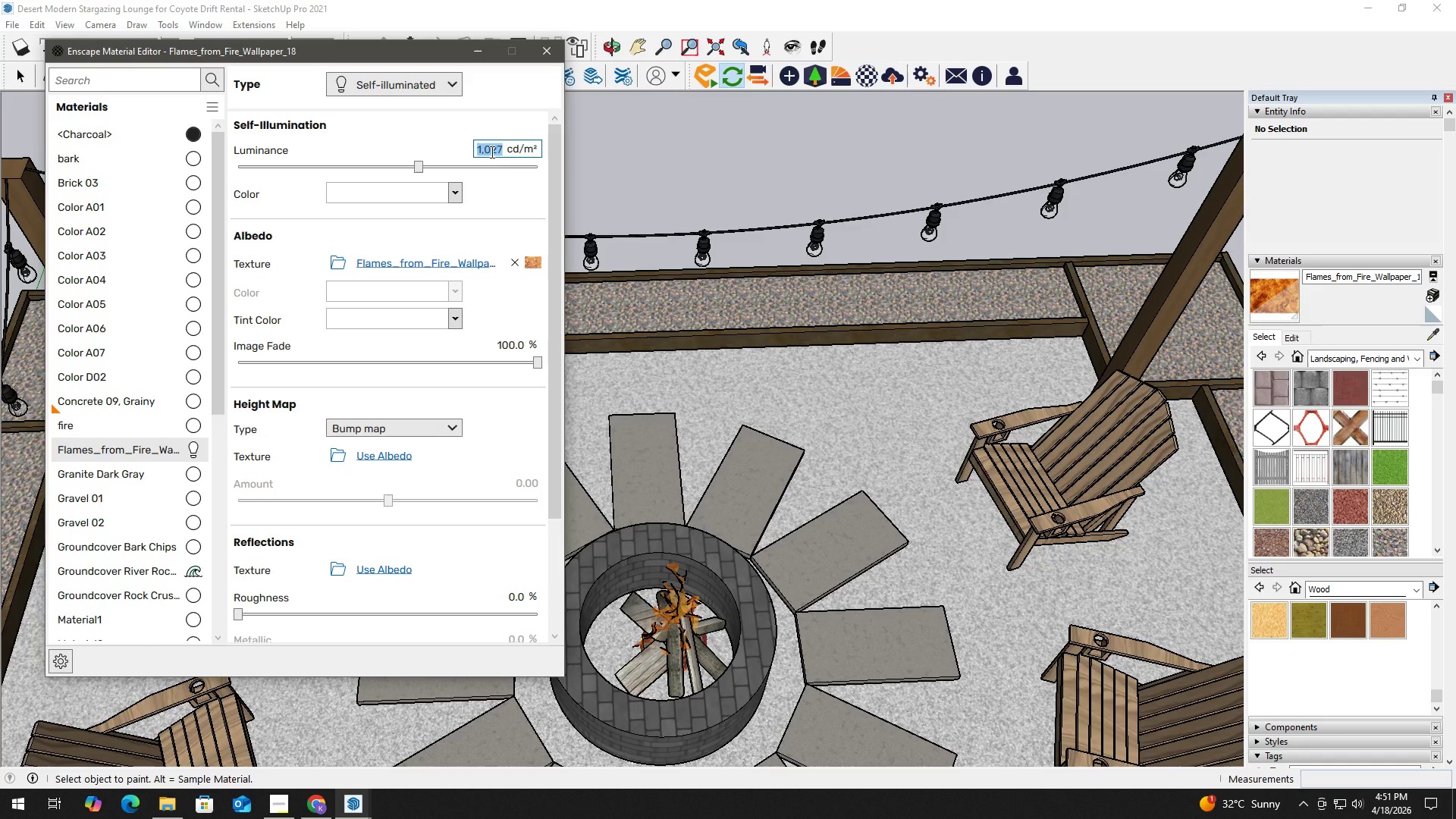 
key(Numpad1)
 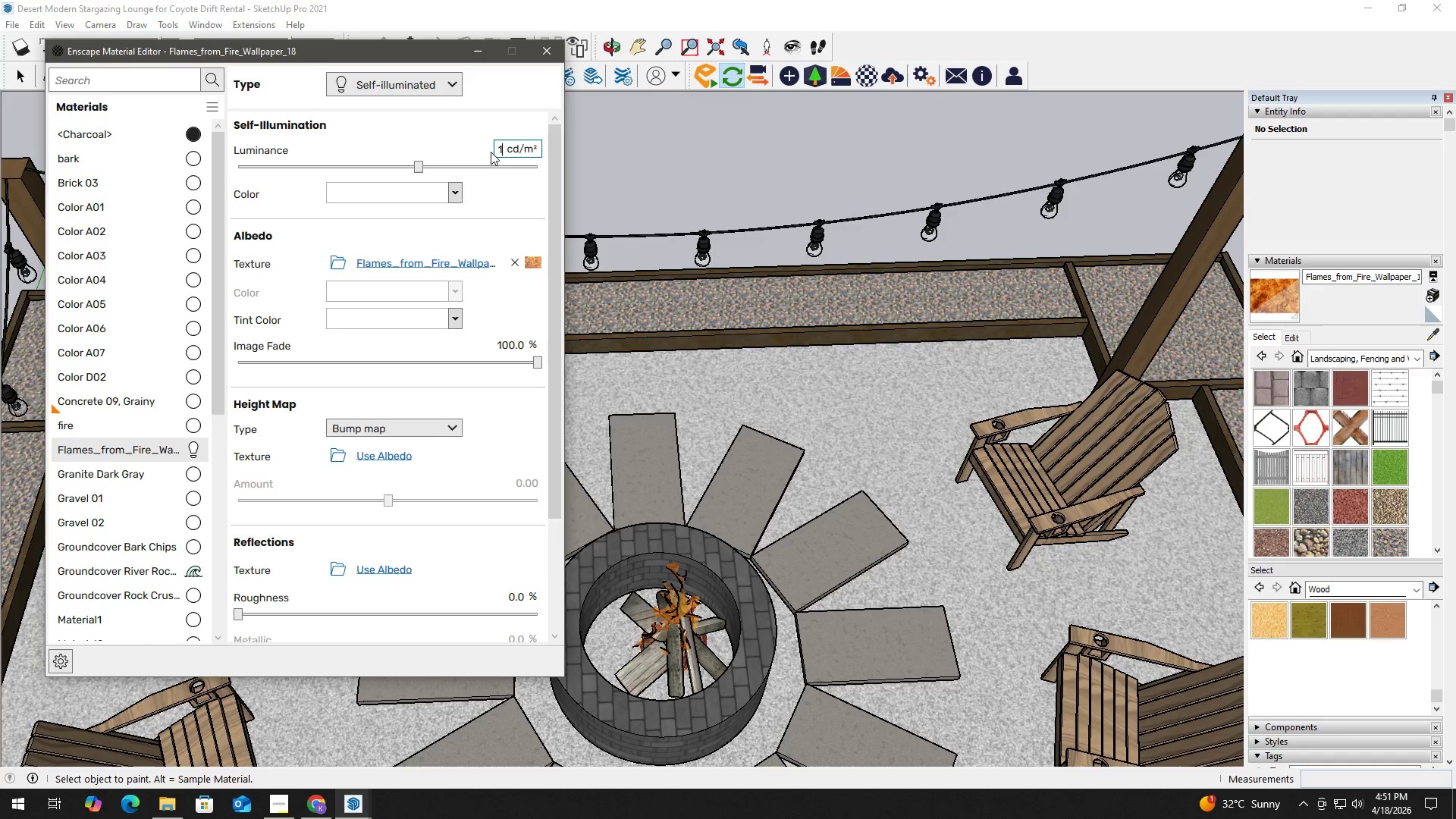 
key(Numpad0)
 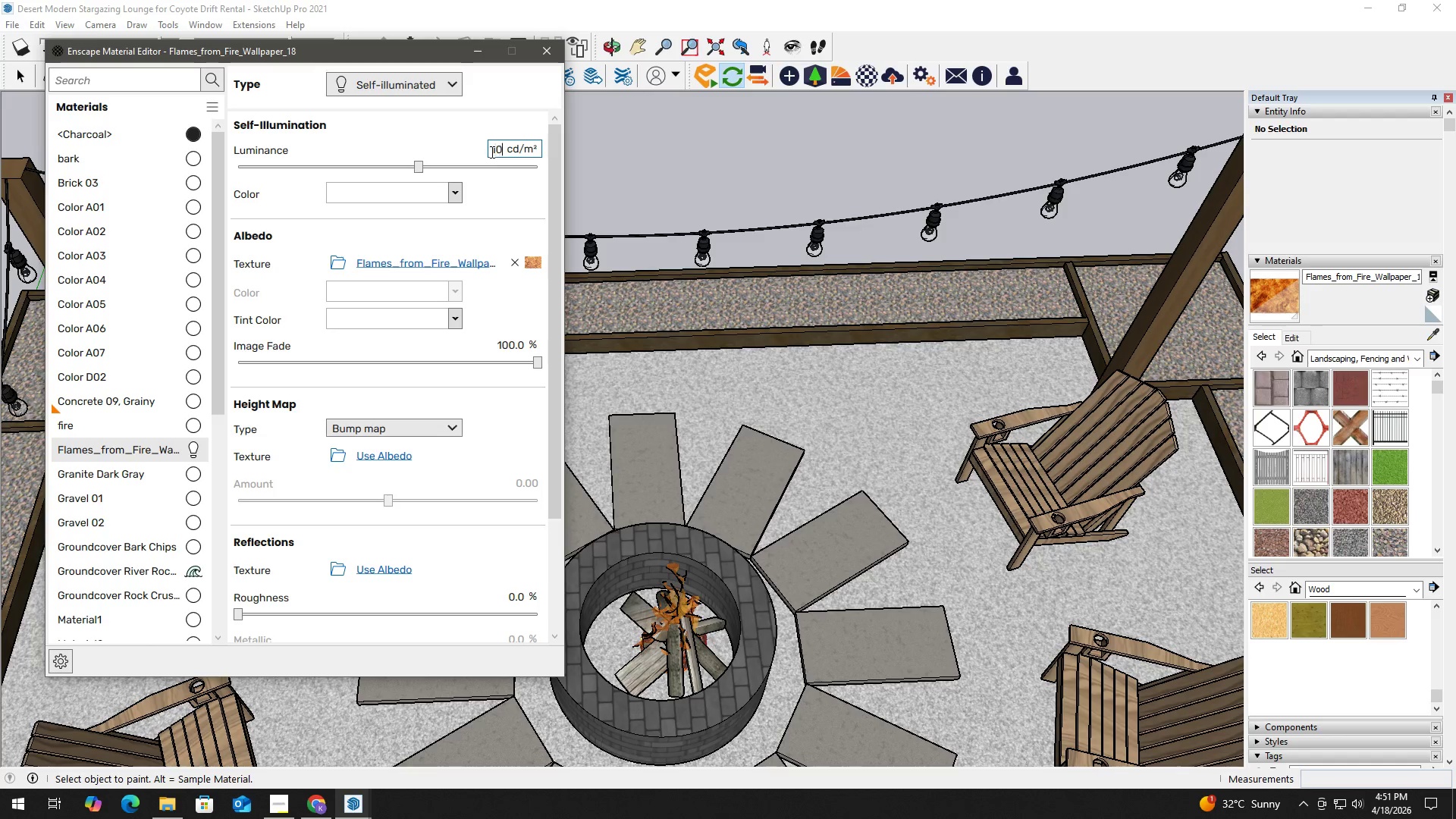 
key(Numpad0)
 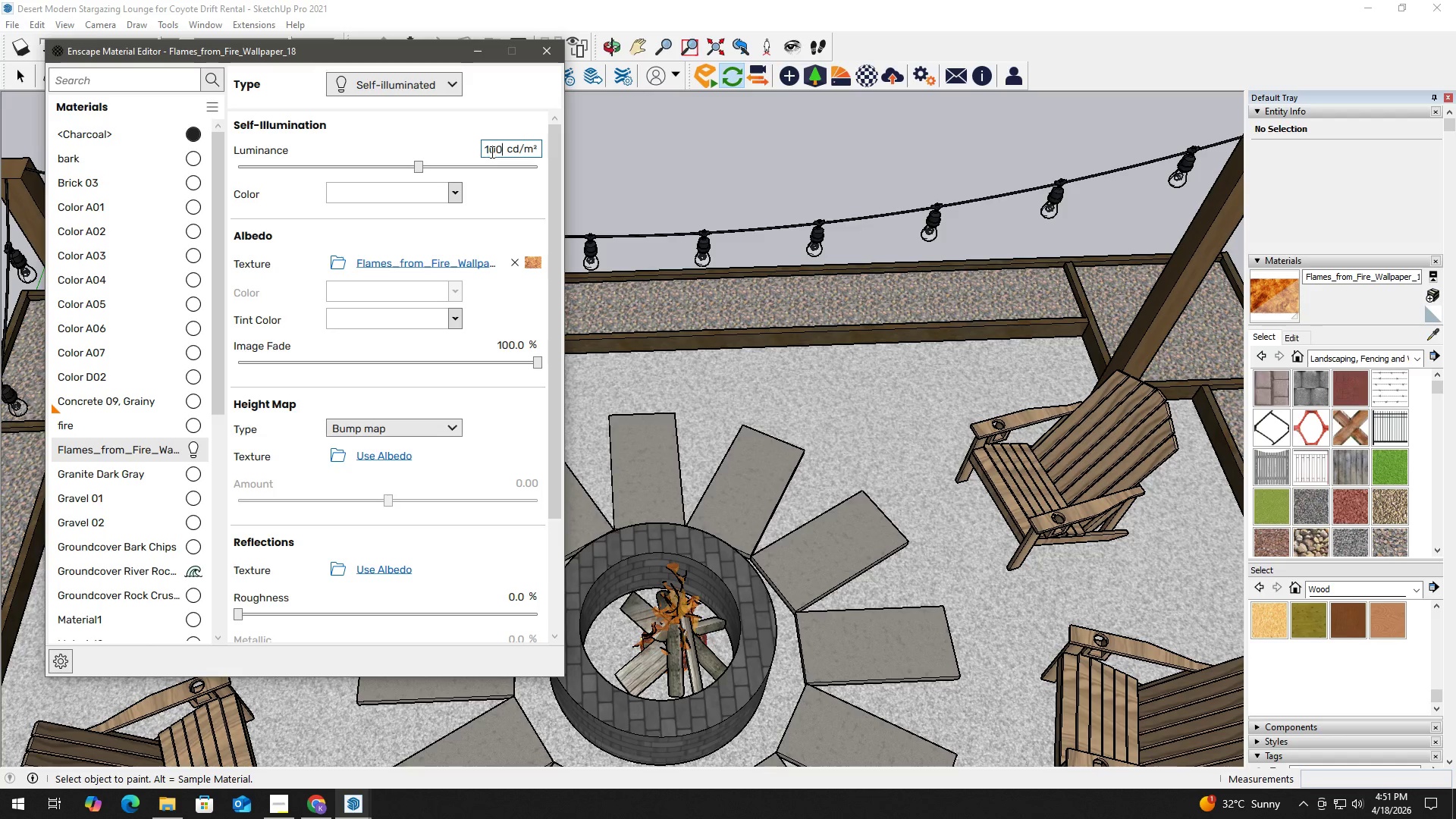 
key(Numpad0)
 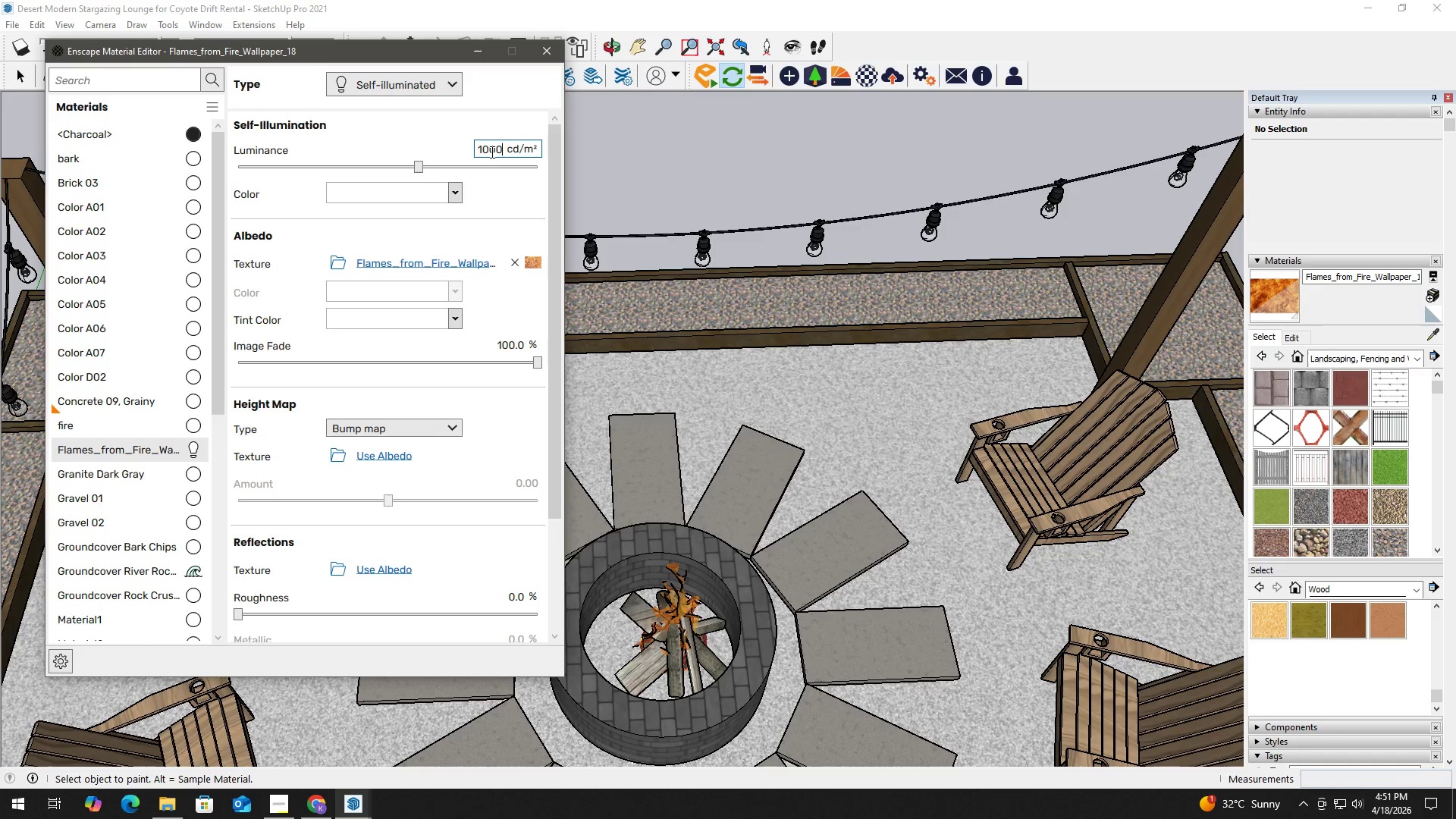 
key(NumpadEnter)
 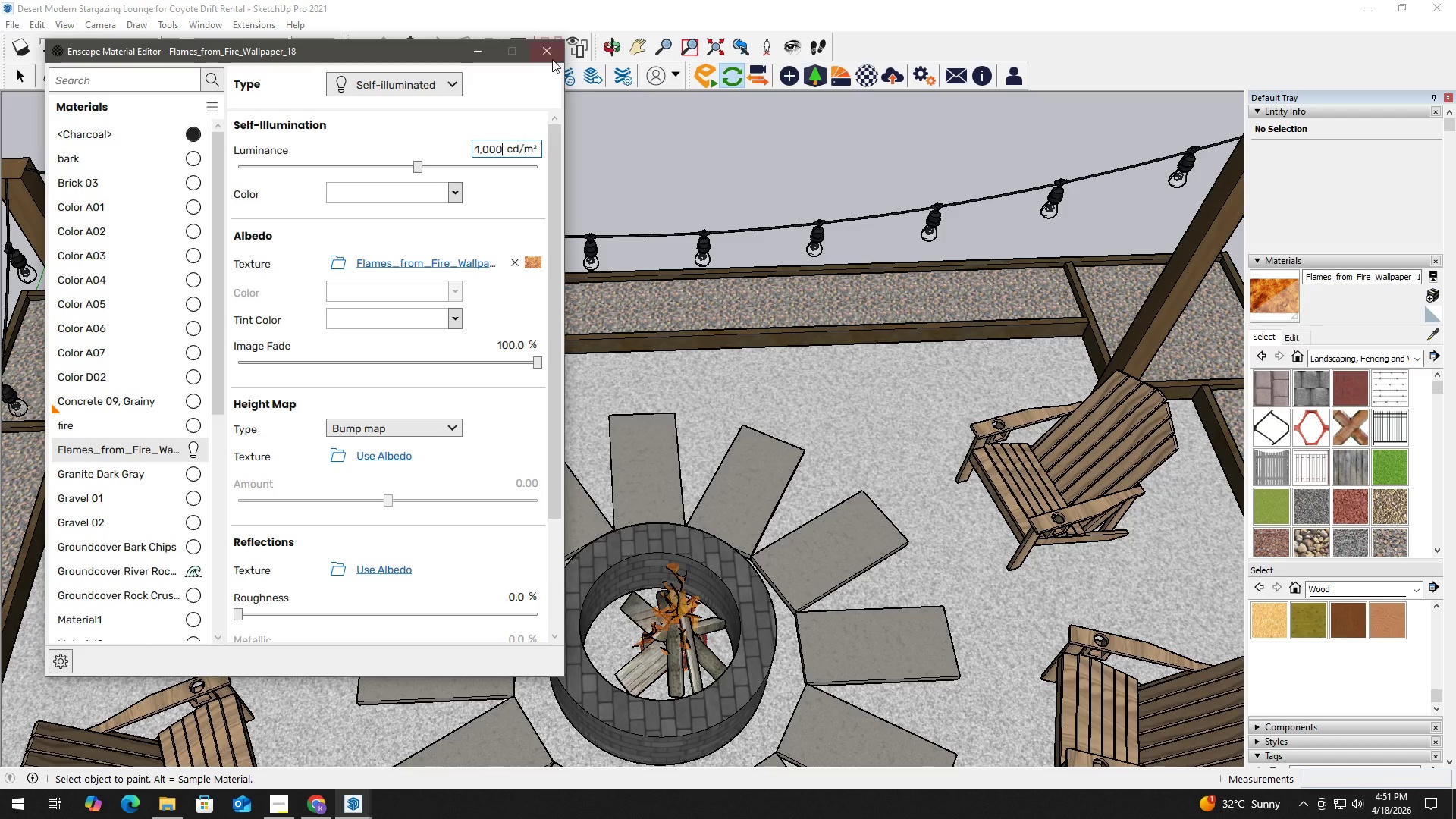 
left_click([553, 55])
 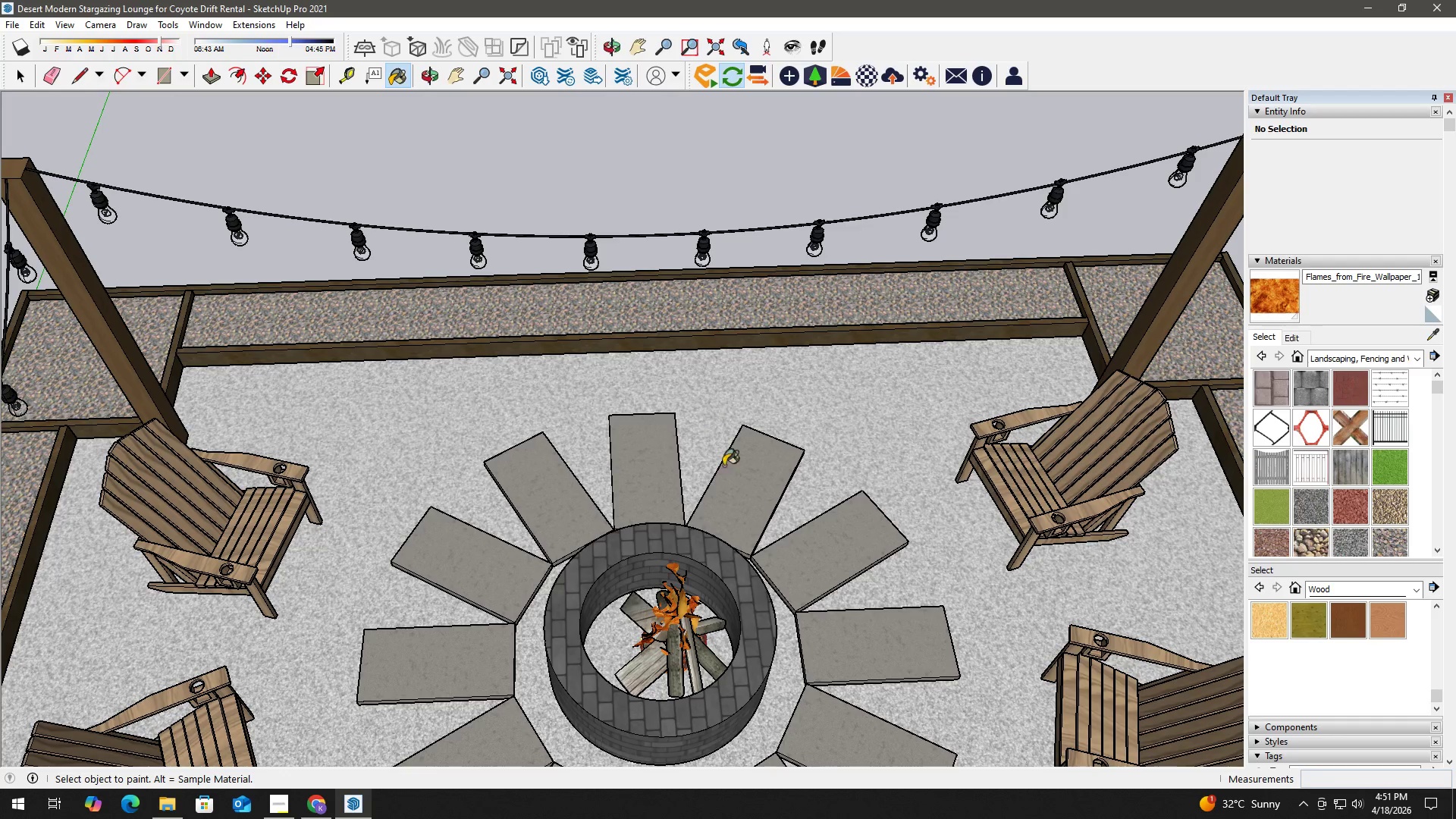 
key(Space)
 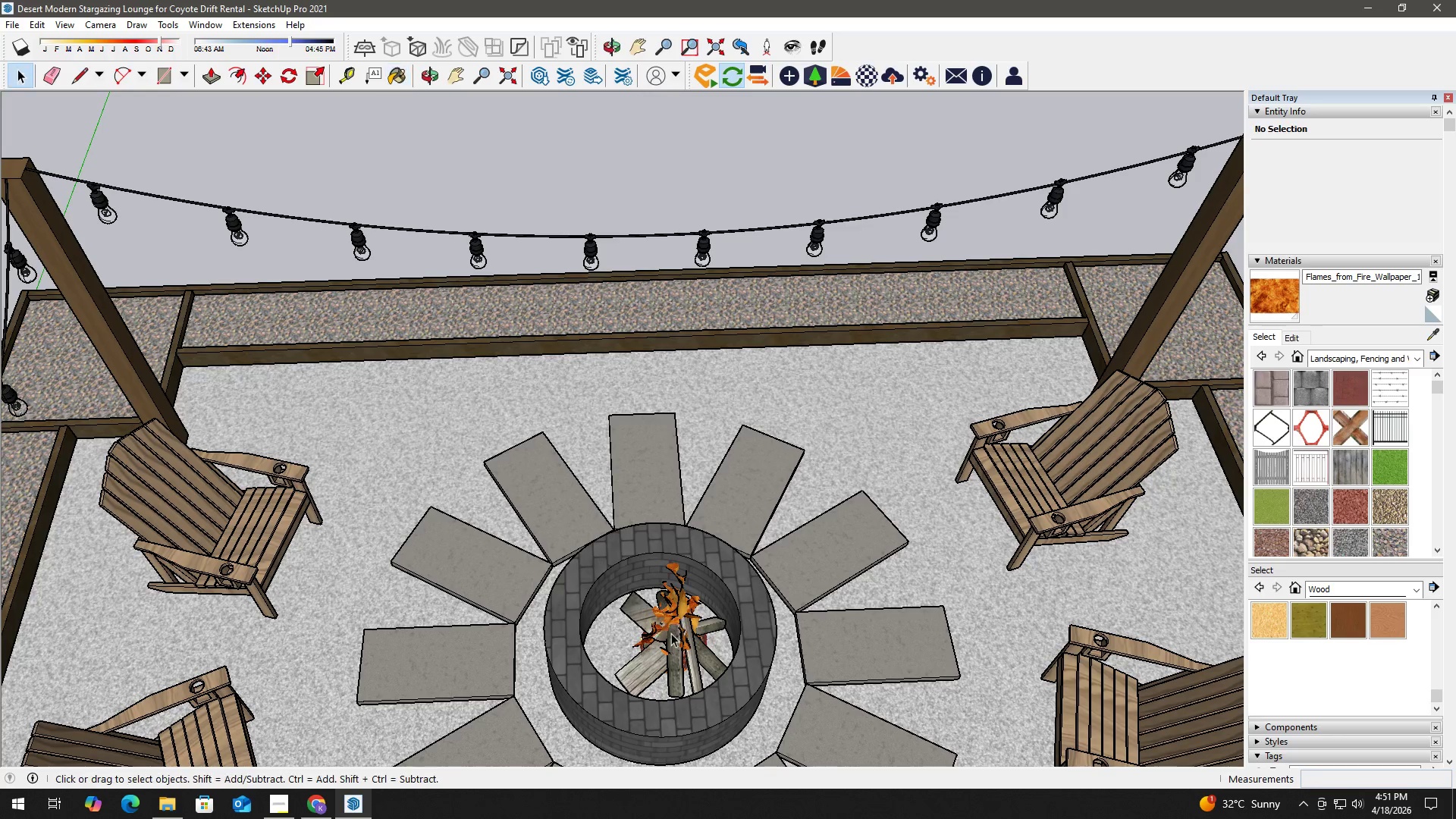 
left_click([674, 629])
 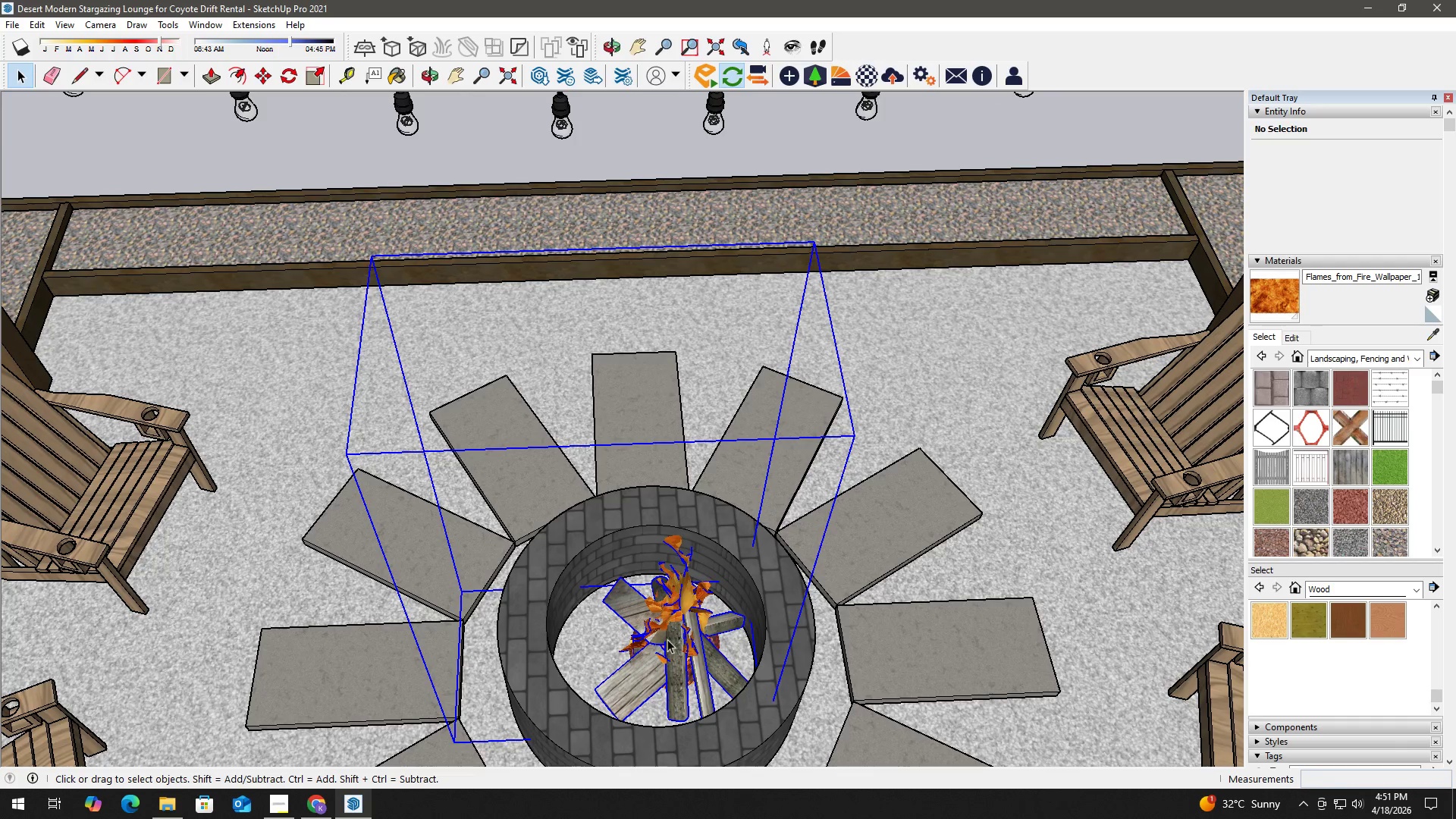 
scroll: coordinate [667, 640], scroll_direction: up, amount: 6.0
 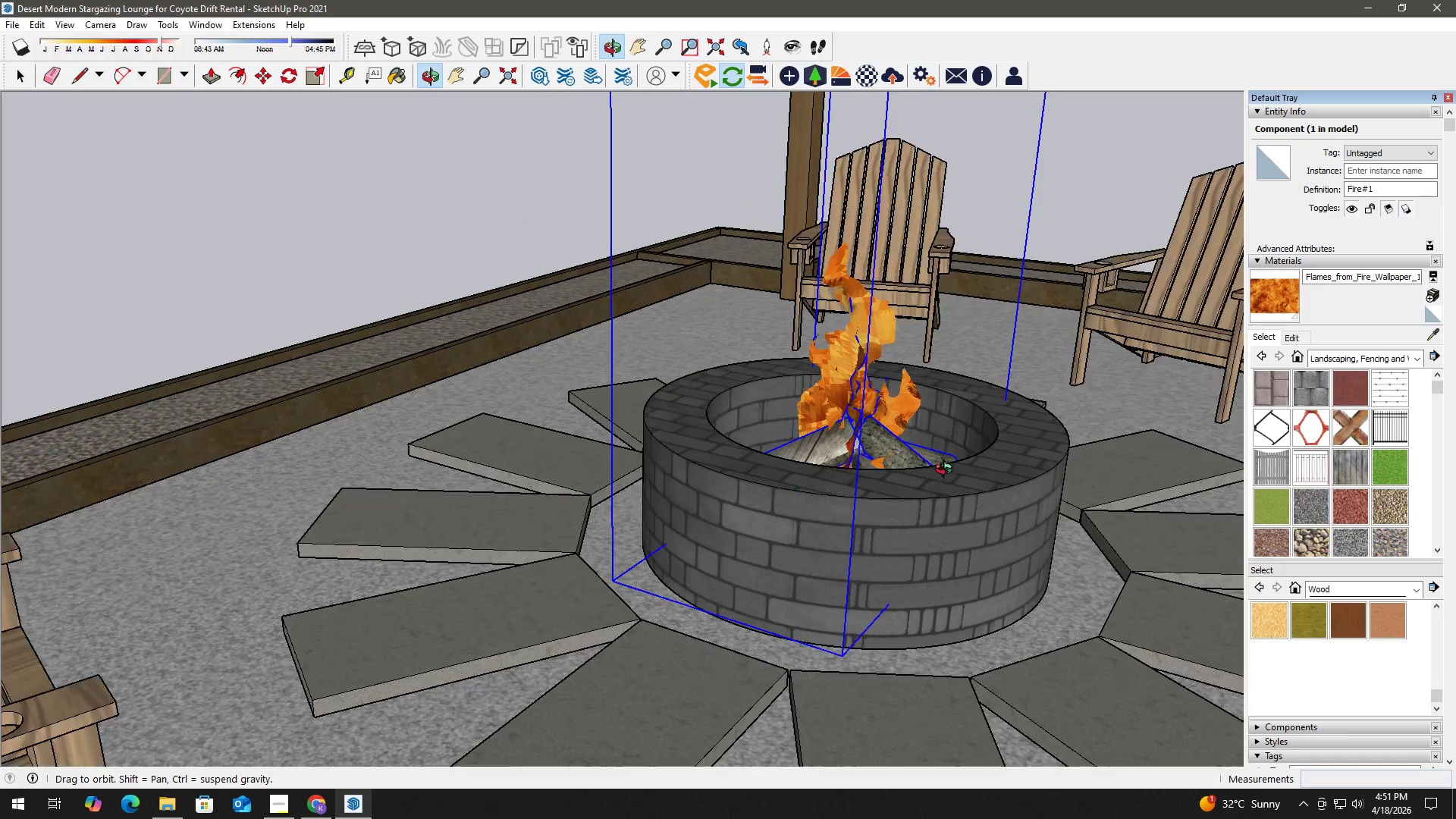 
scroll: coordinate [359, 182], scroll_direction: down, amount: 4.0
 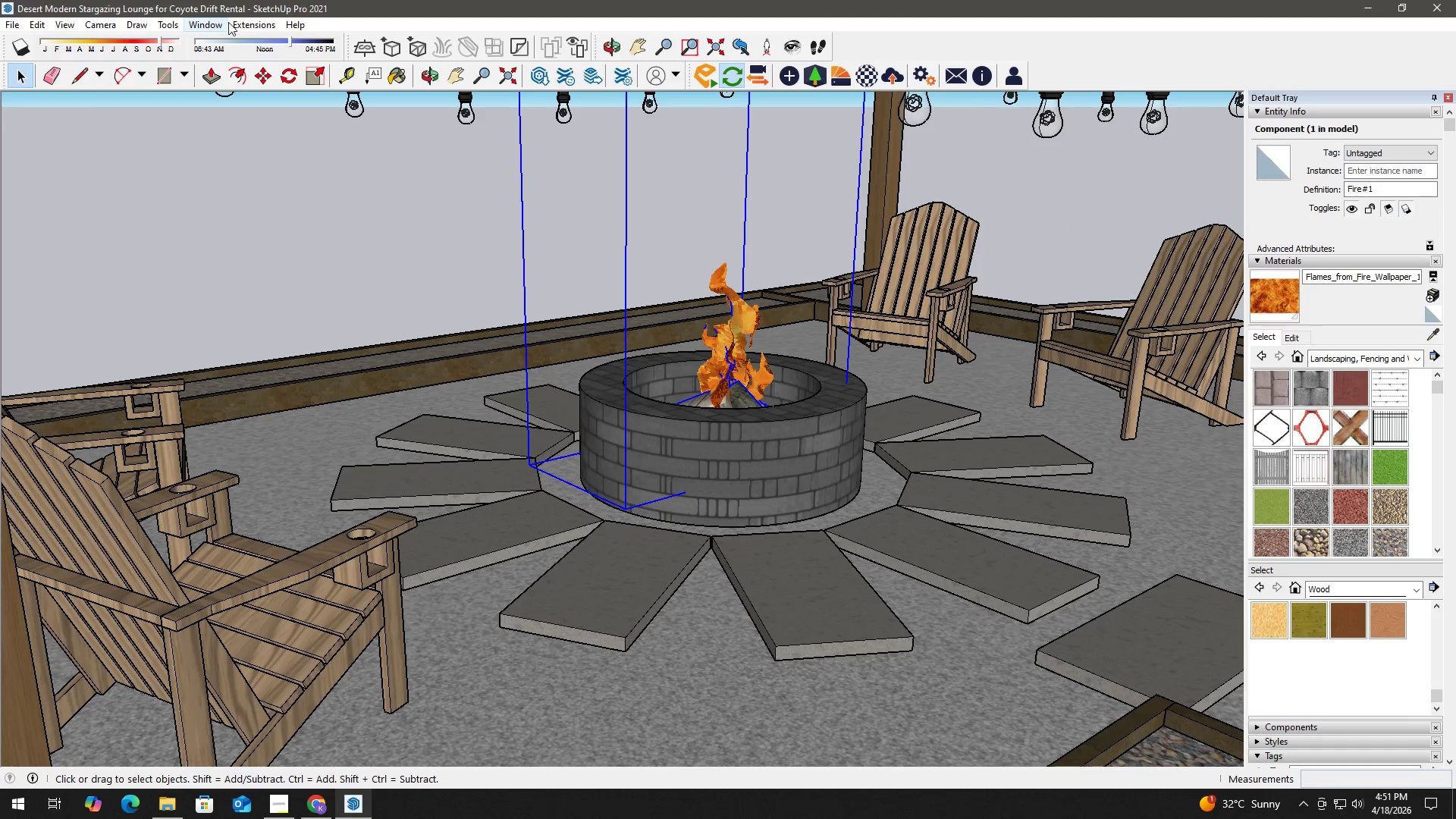 
left_click([245, 21])
 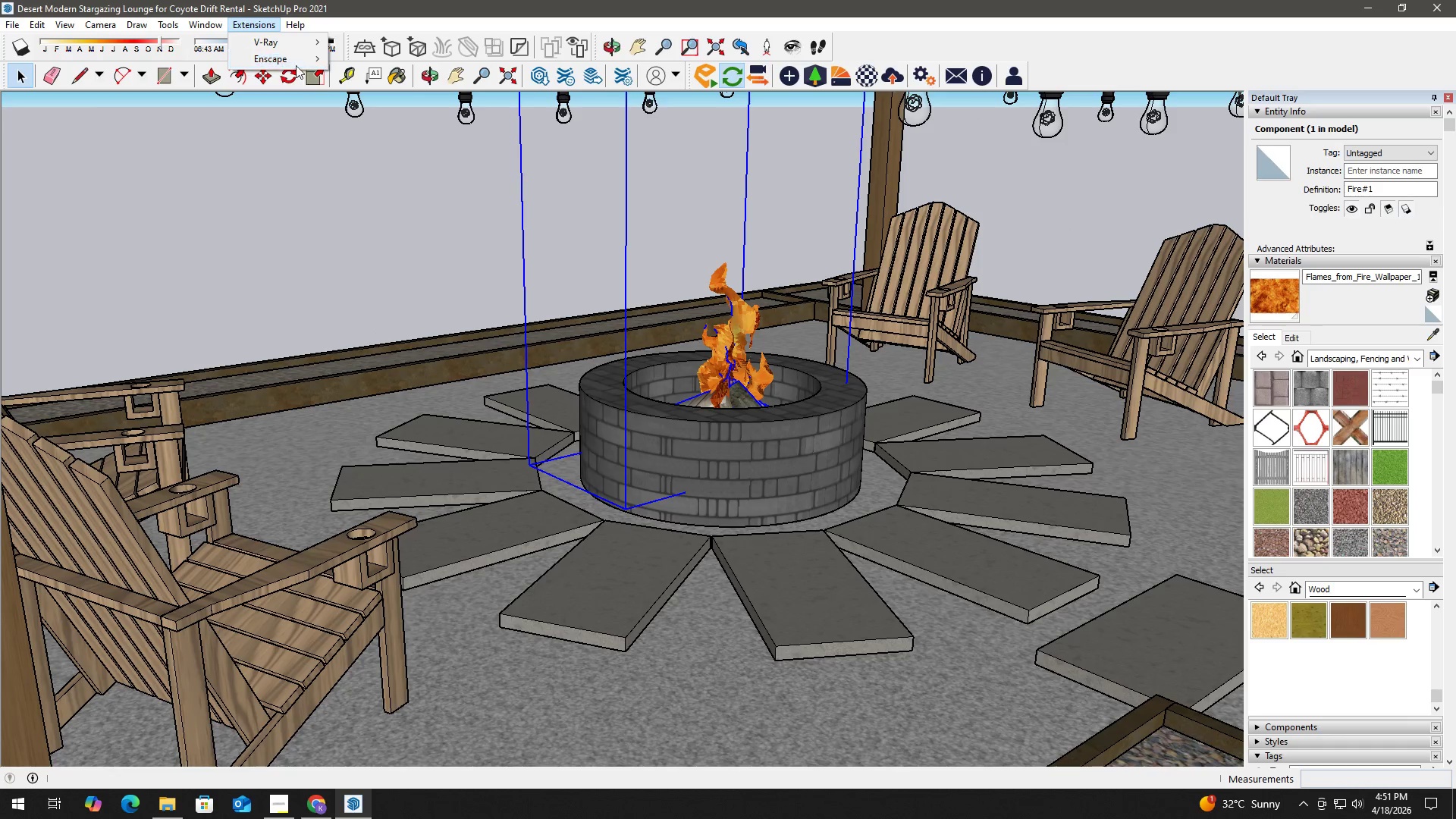 
left_click([296, 59])
 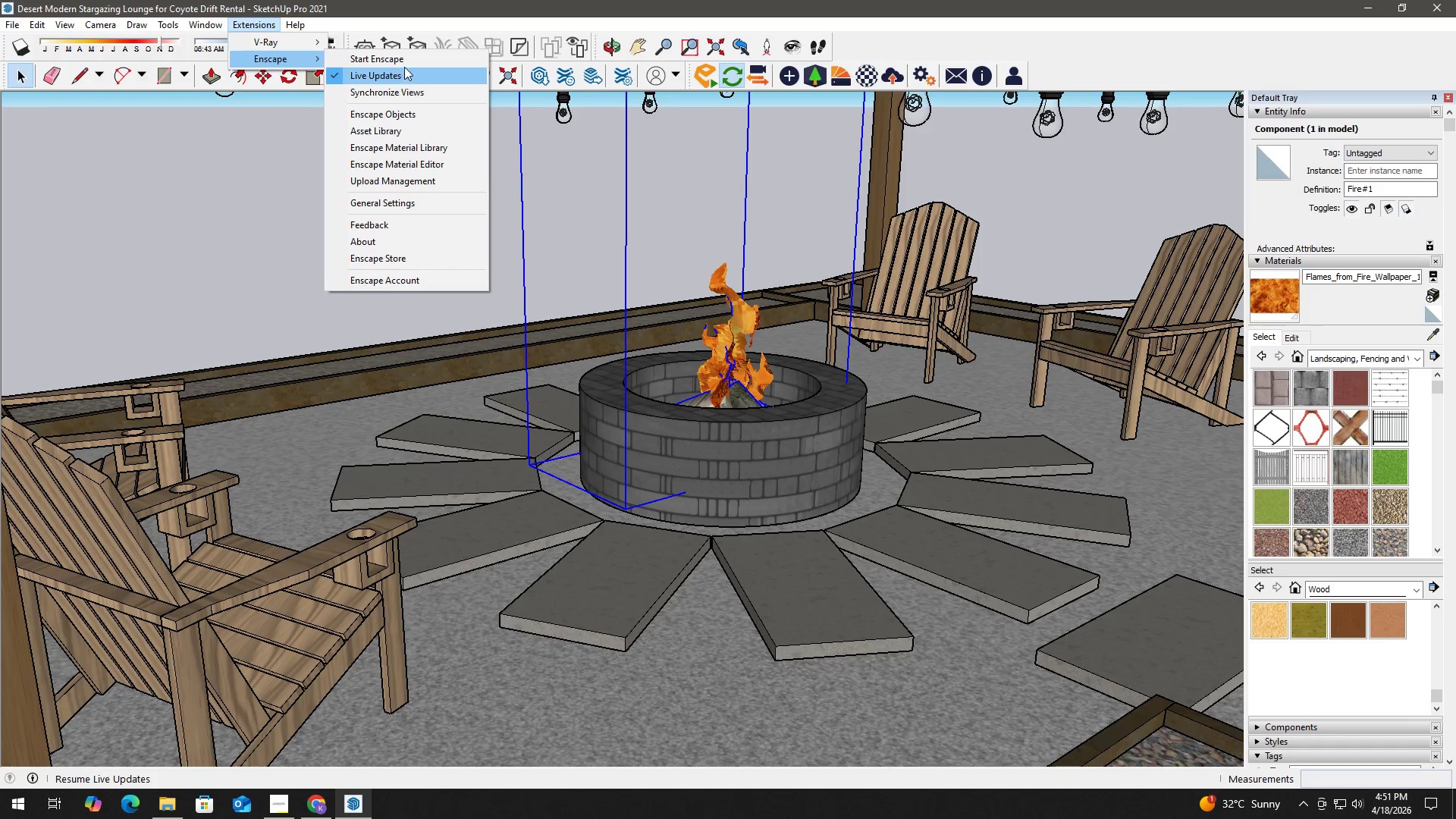 
left_click([407, 57])
 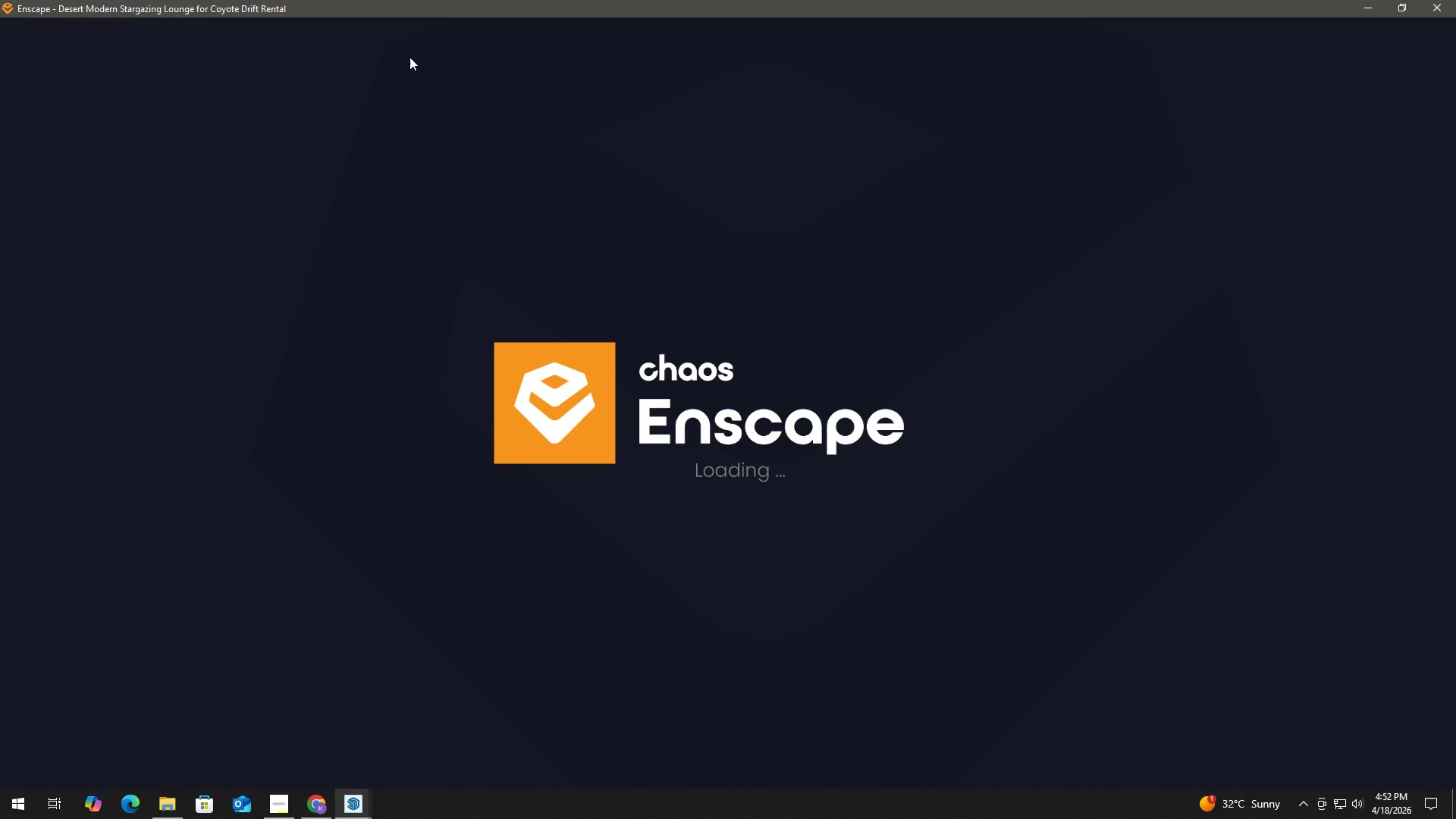 
wait(28.88)
 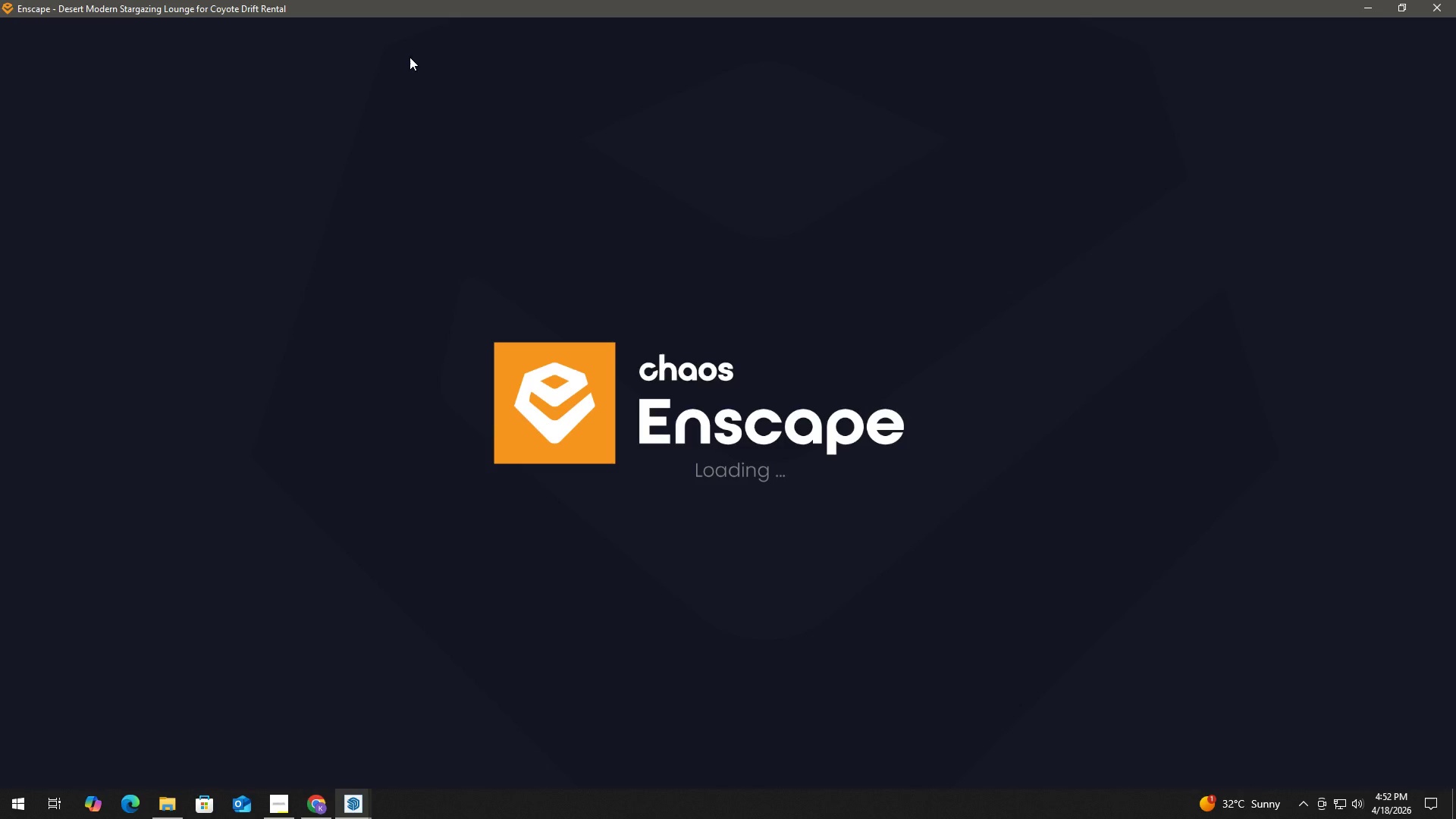 
hold_key(key=D, duration=1.5)
 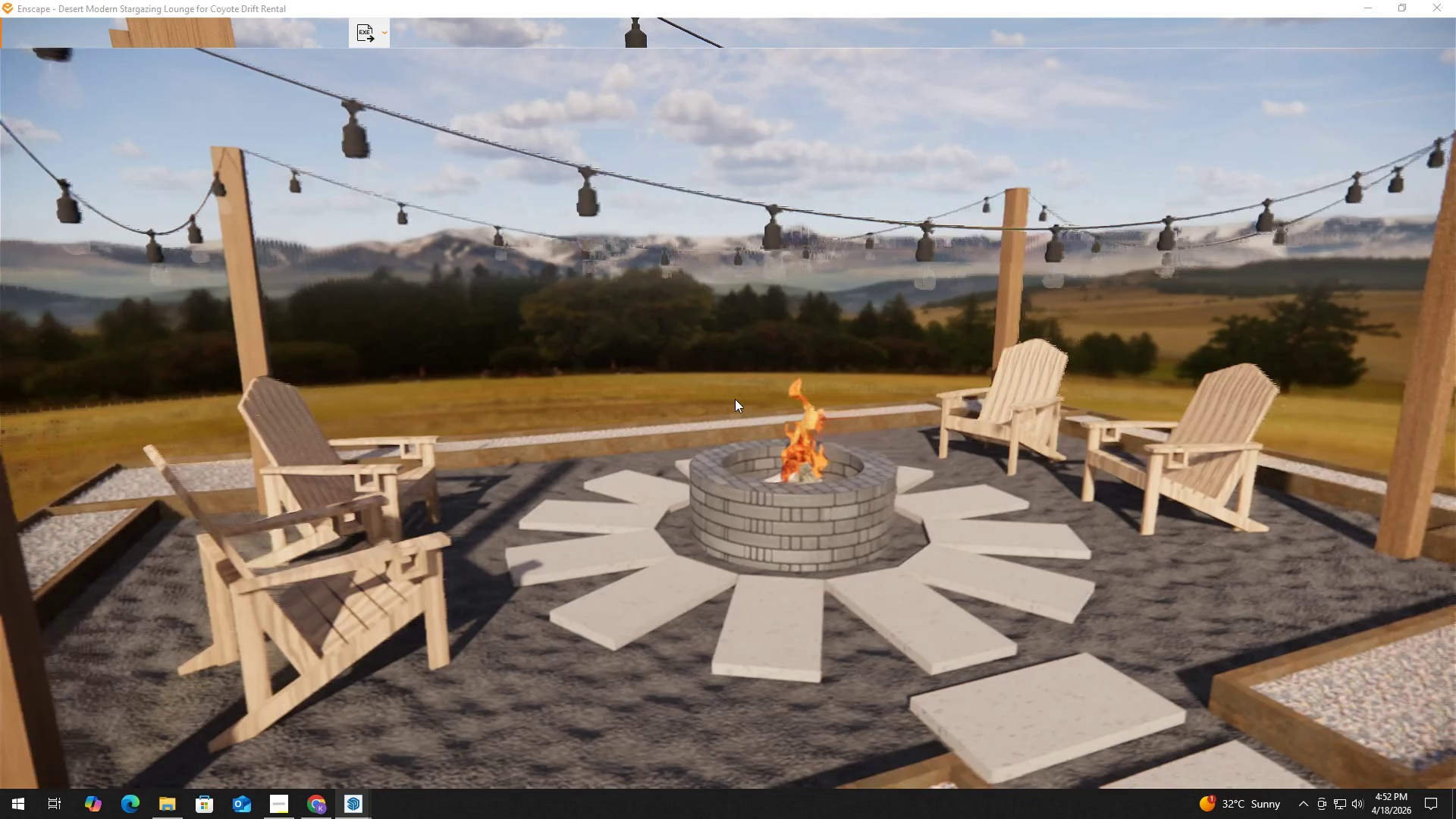 
hold_key(key=D, duration=0.55)
 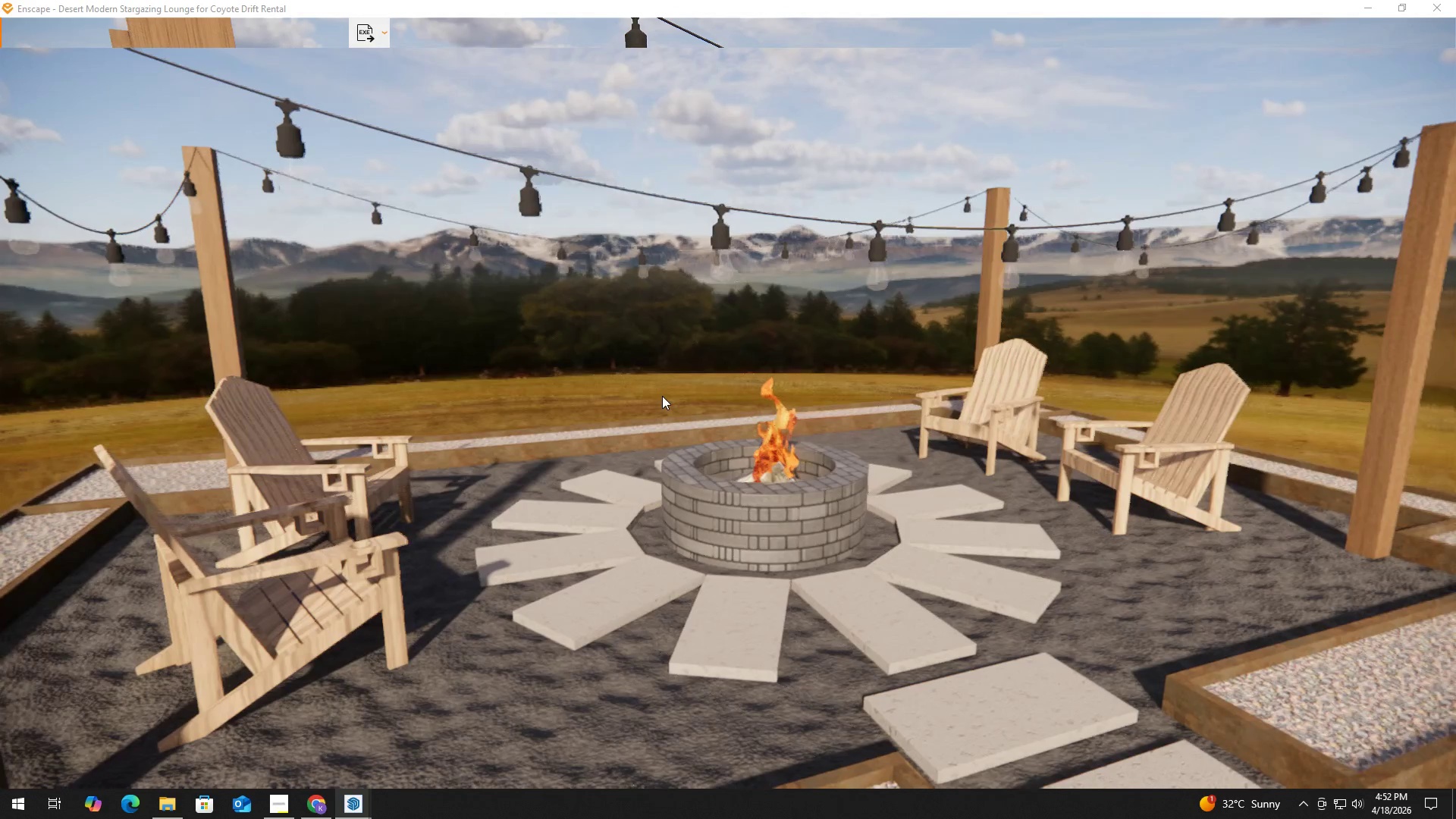 
left_click([735, 399])
 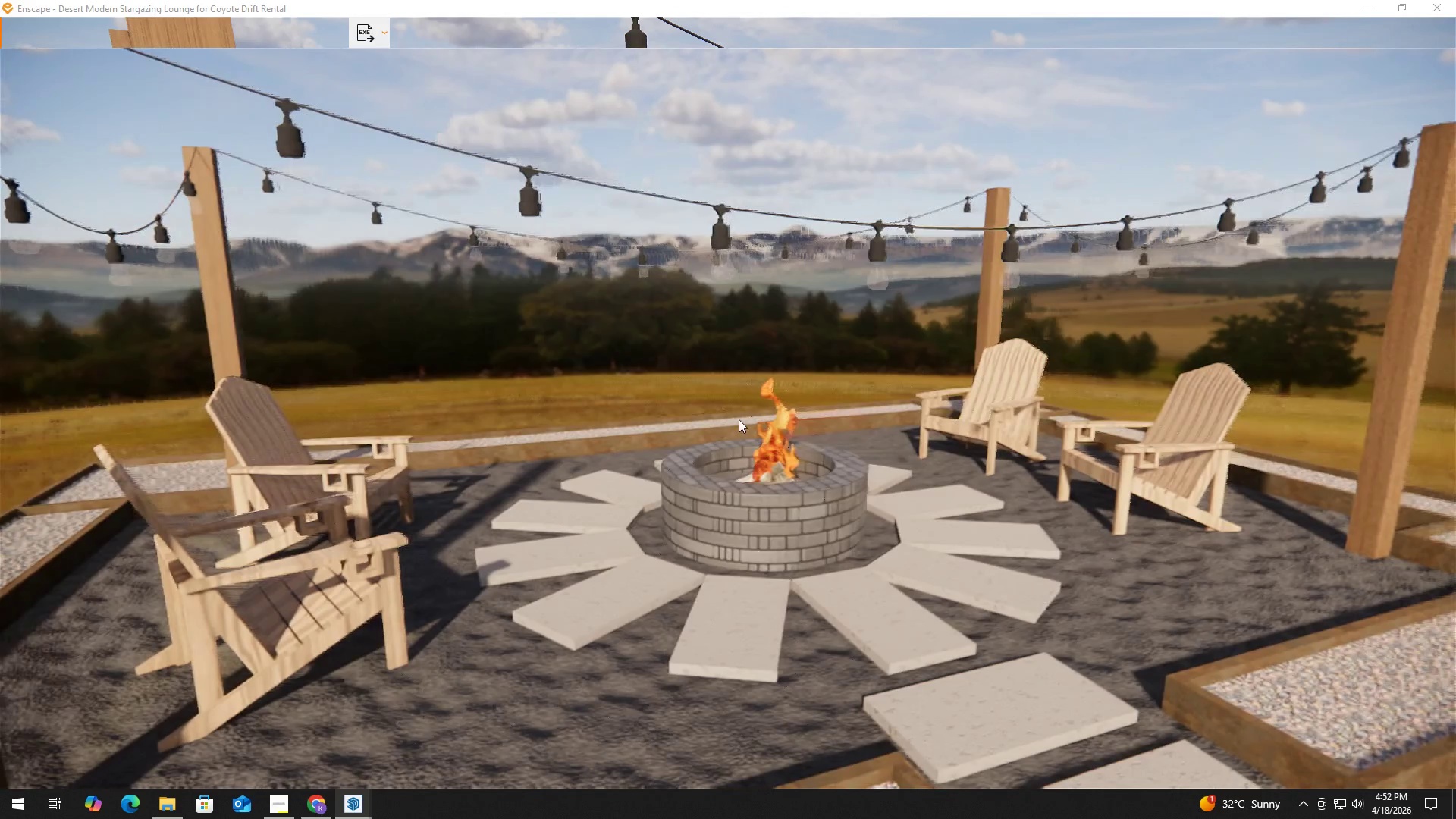 
hold_key(key=ShiftLeft, duration=1.5)
right_click([662, 396])
 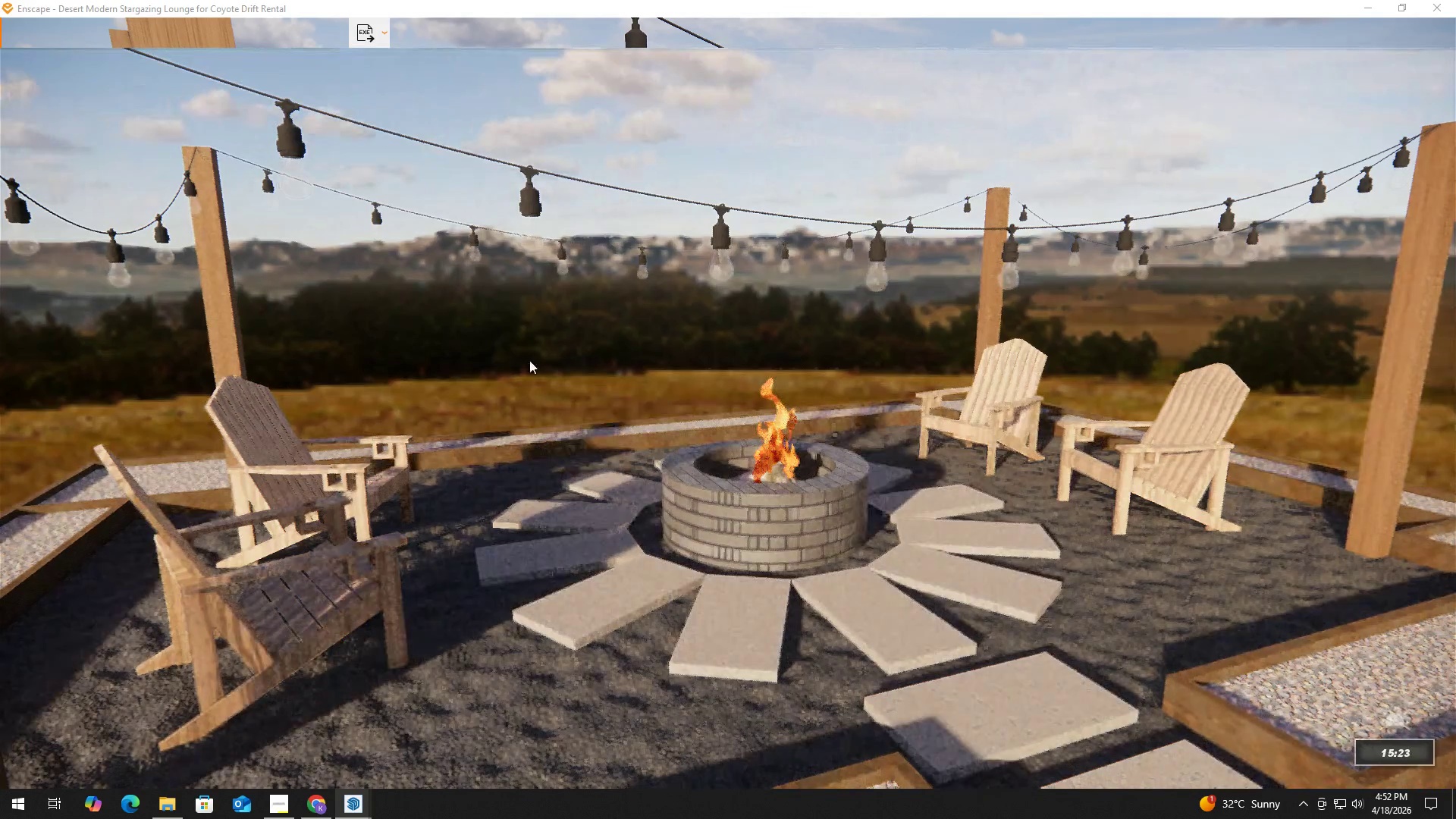 
hold_key(key=ShiftLeft, duration=1.5)
 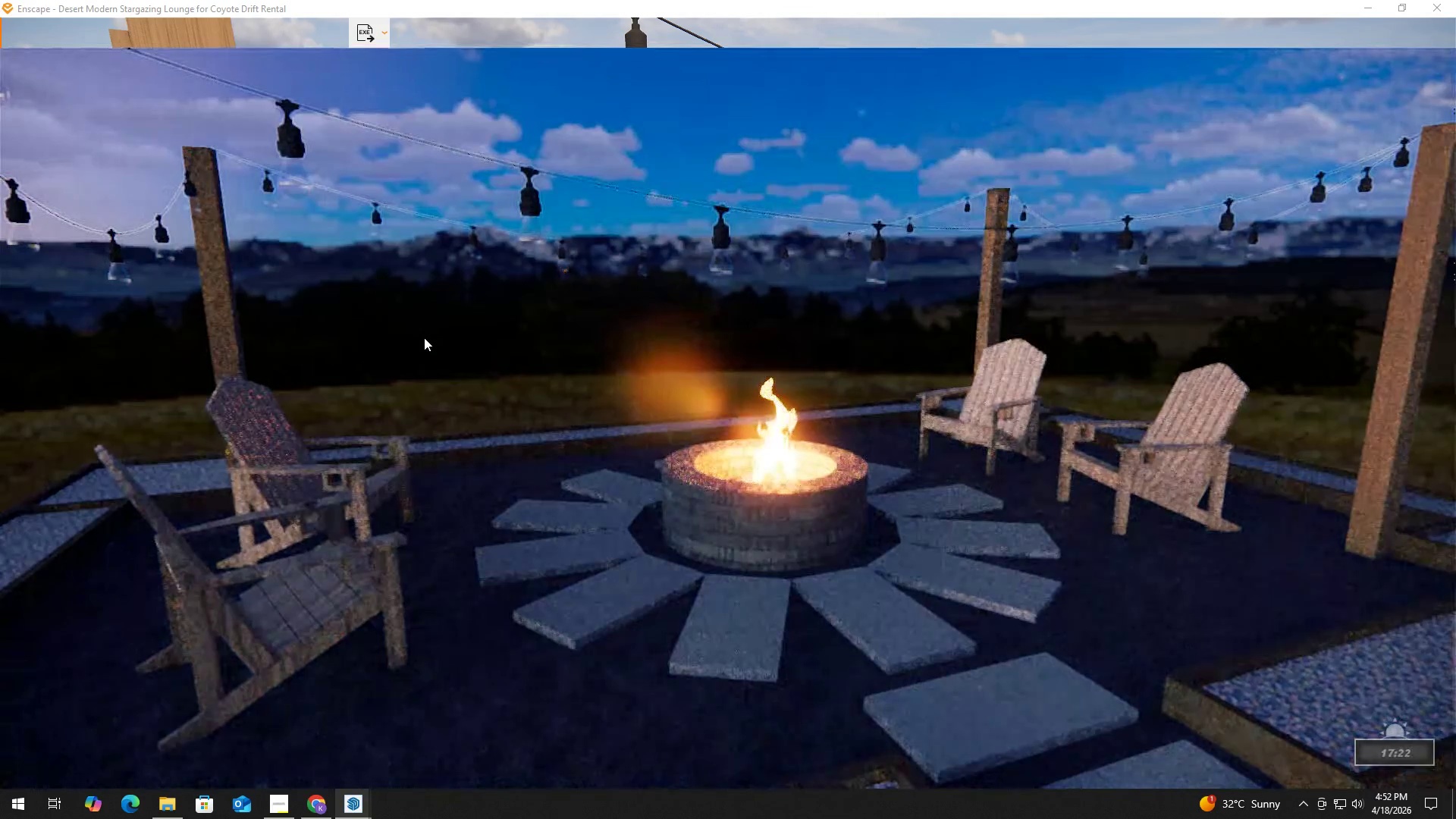 
hold_key(key=ShiftLeft, duration=0.98)
 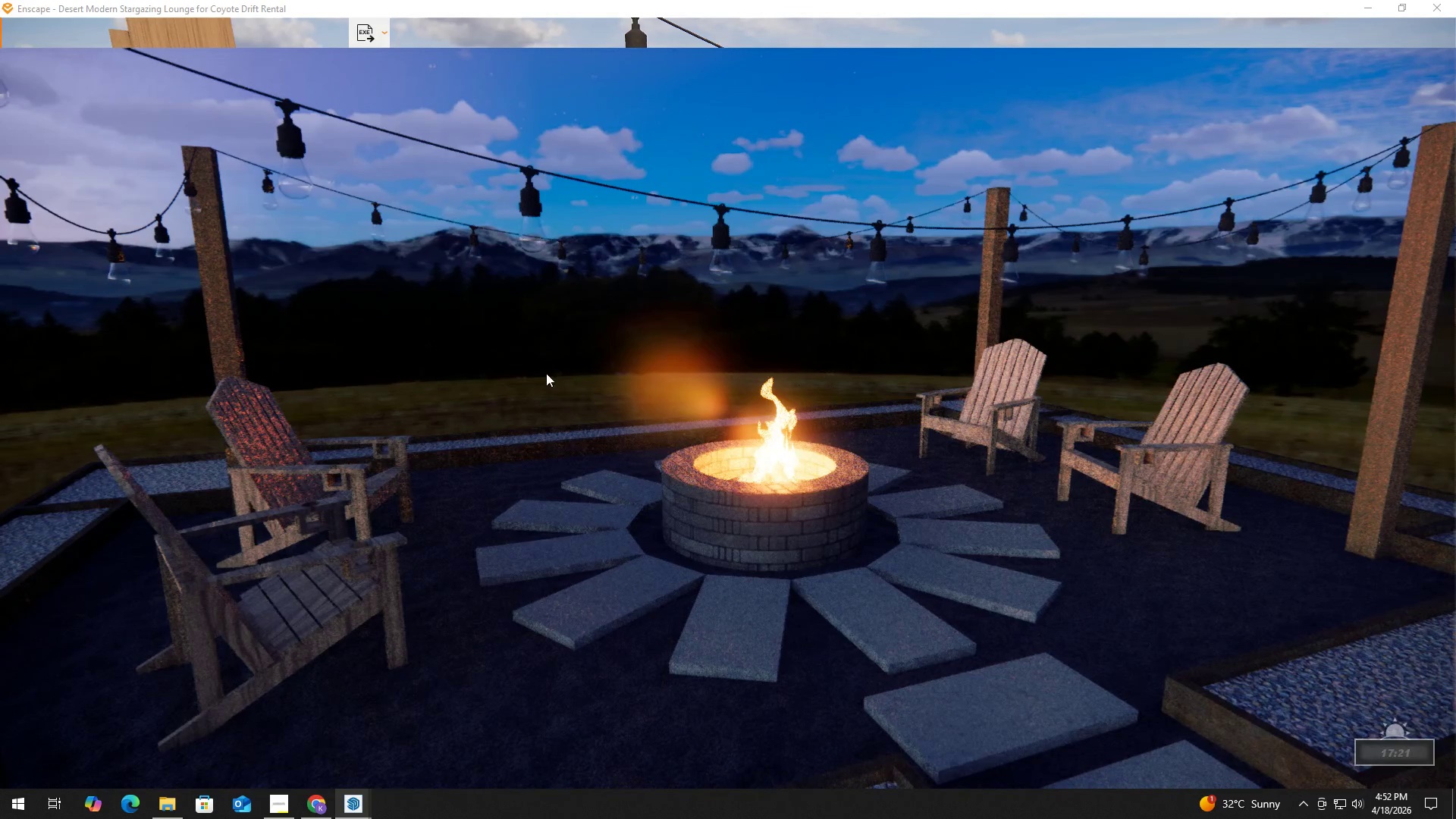 
left_click_drag(start_coordinate=[583, 401], to_coordinate=[587, 403])
 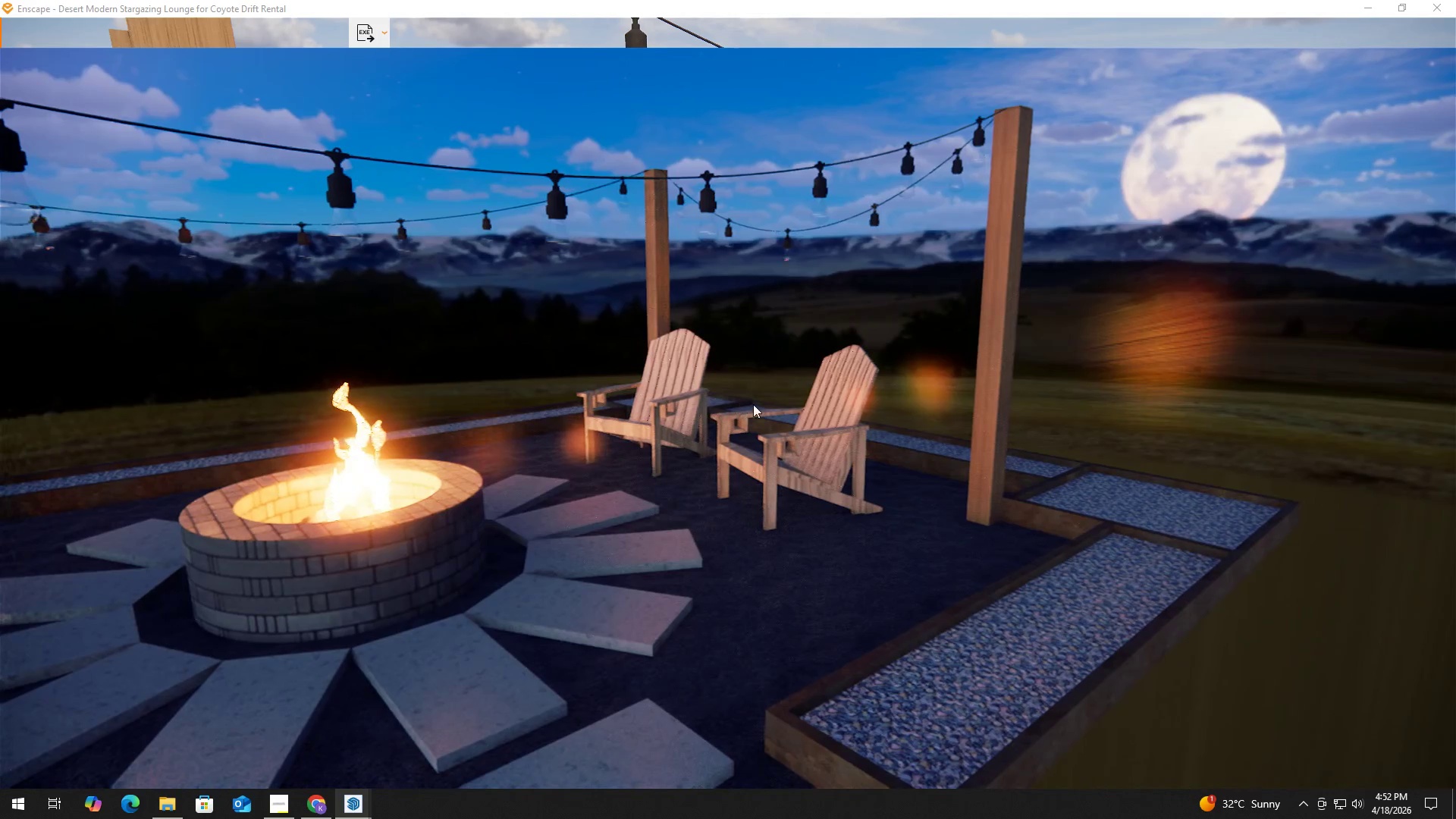 
hold_key(key=A, duration=1.5)
 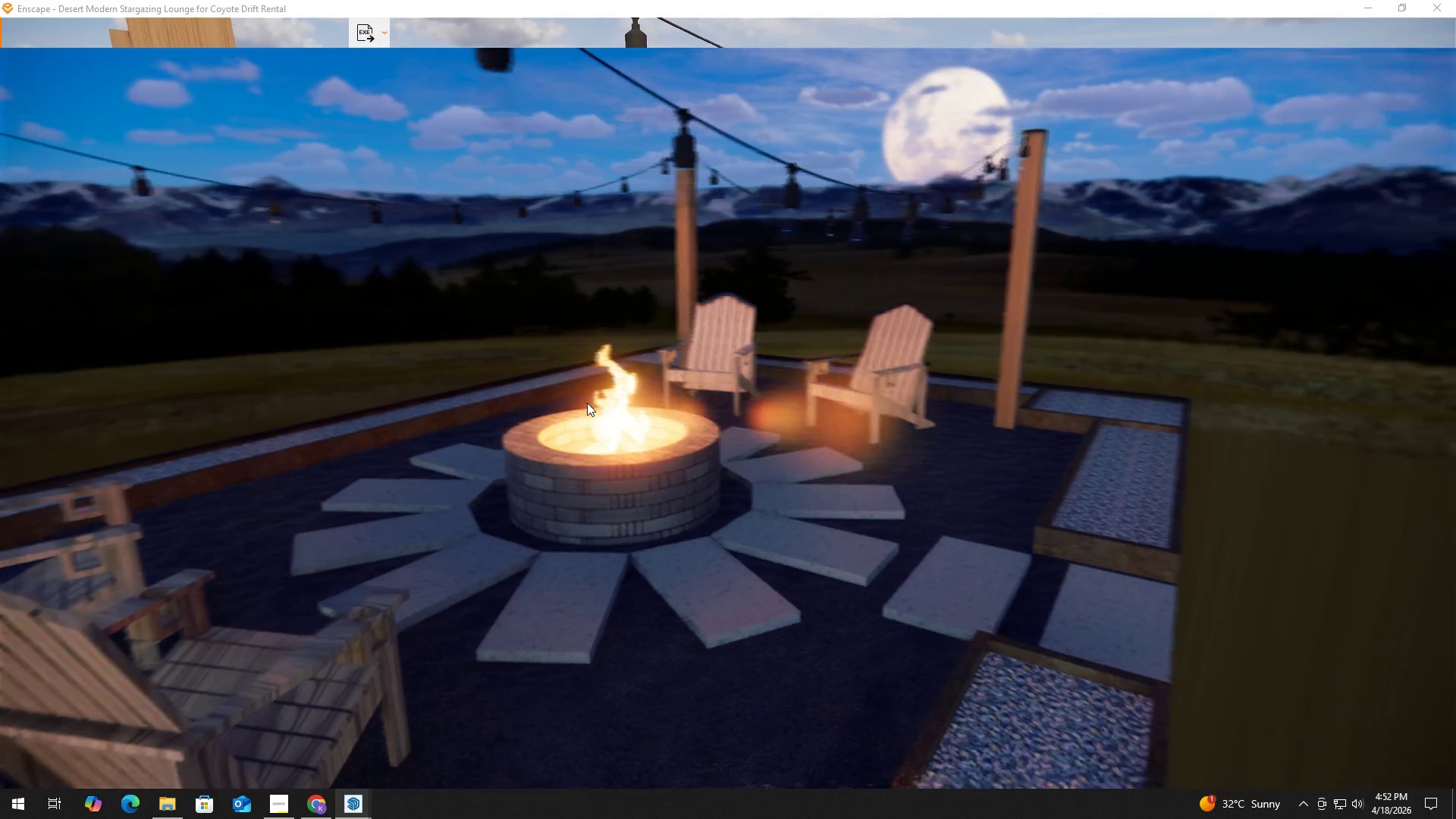 
hold_key(key=A, duration=1.52)
 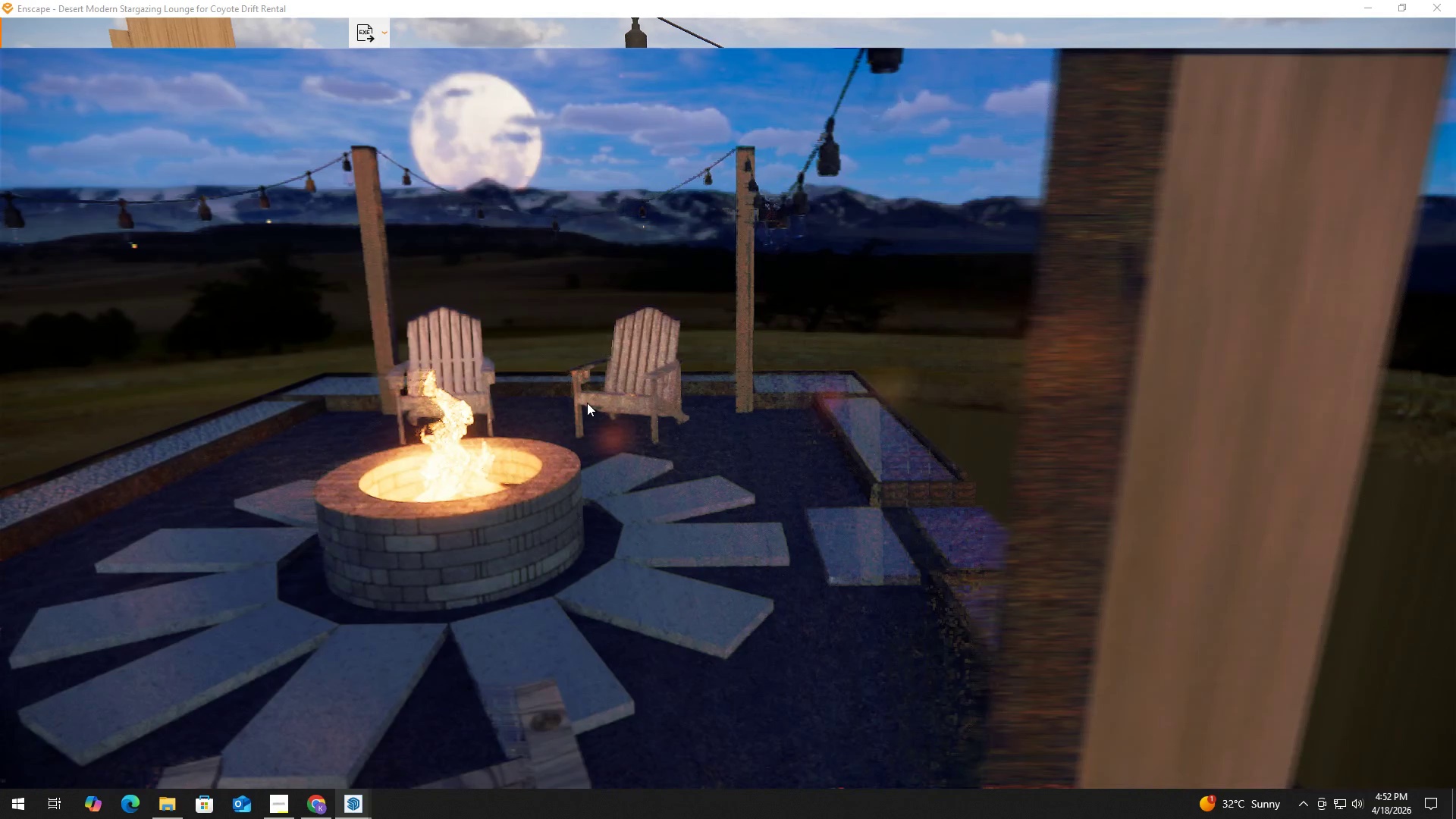 
hold_key(key=A, duration=1.52)
 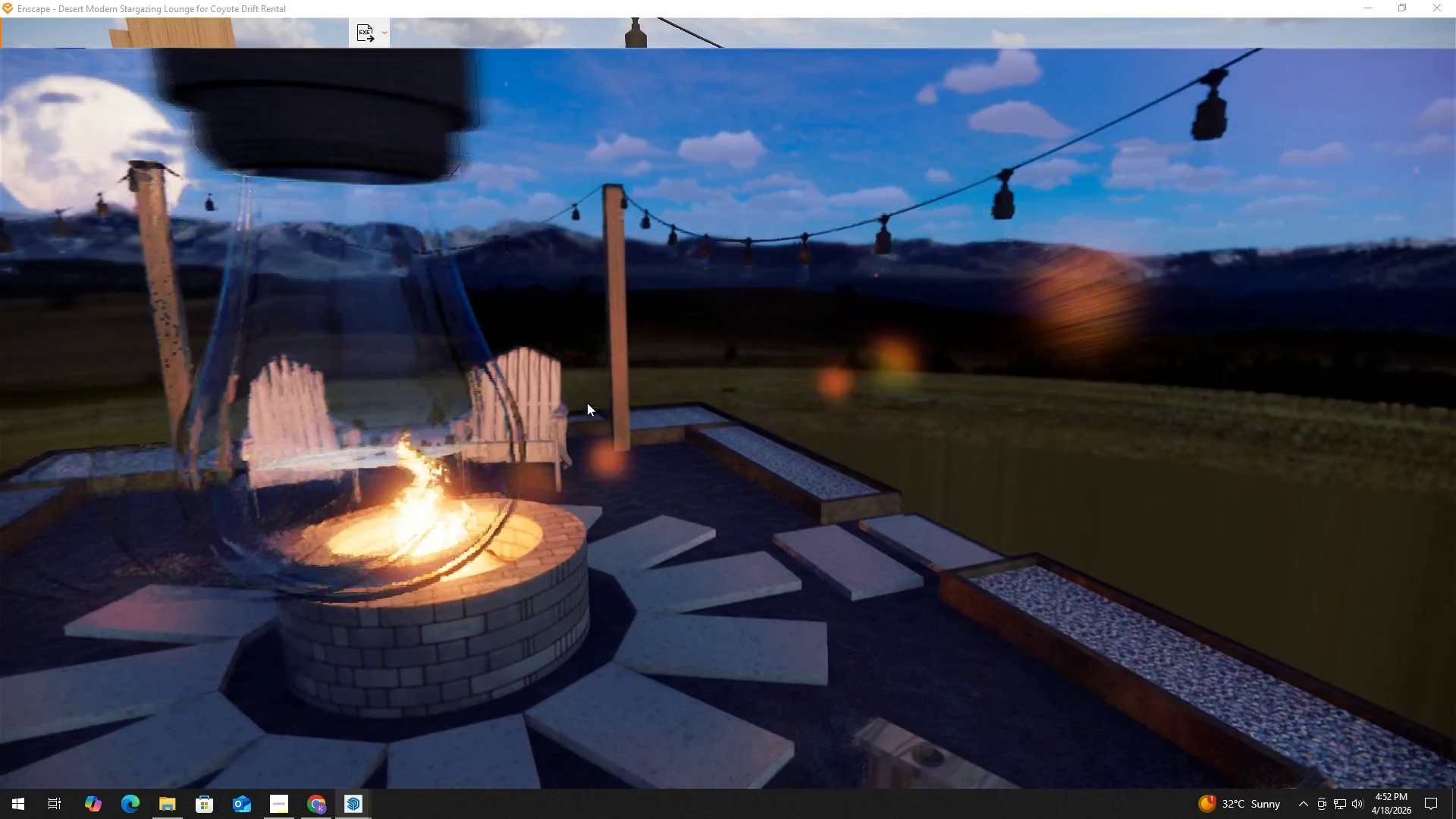 
hold_key(key=A, duration=2.84)
 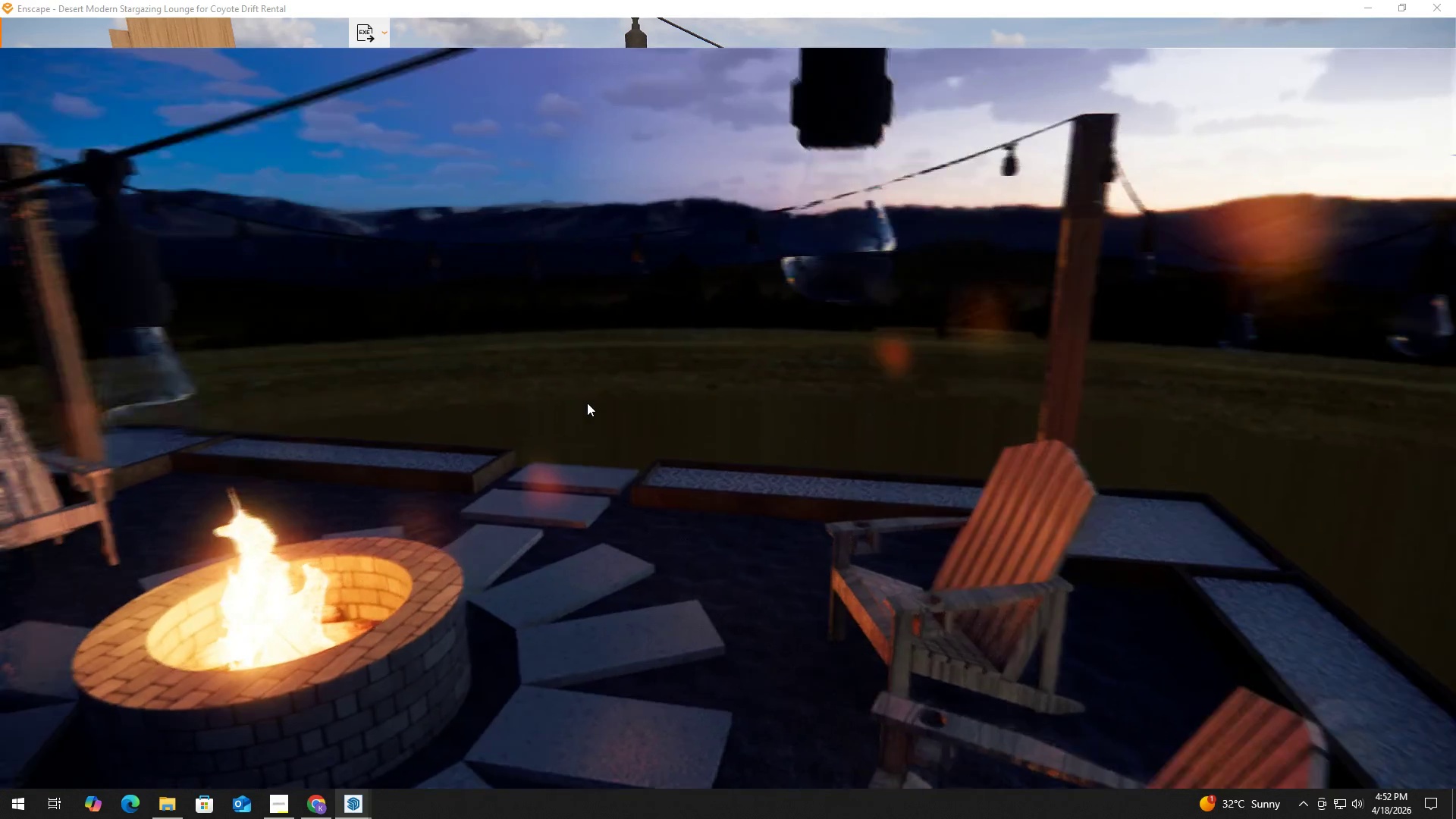 
hold_key(key=S, duration=1.44)
 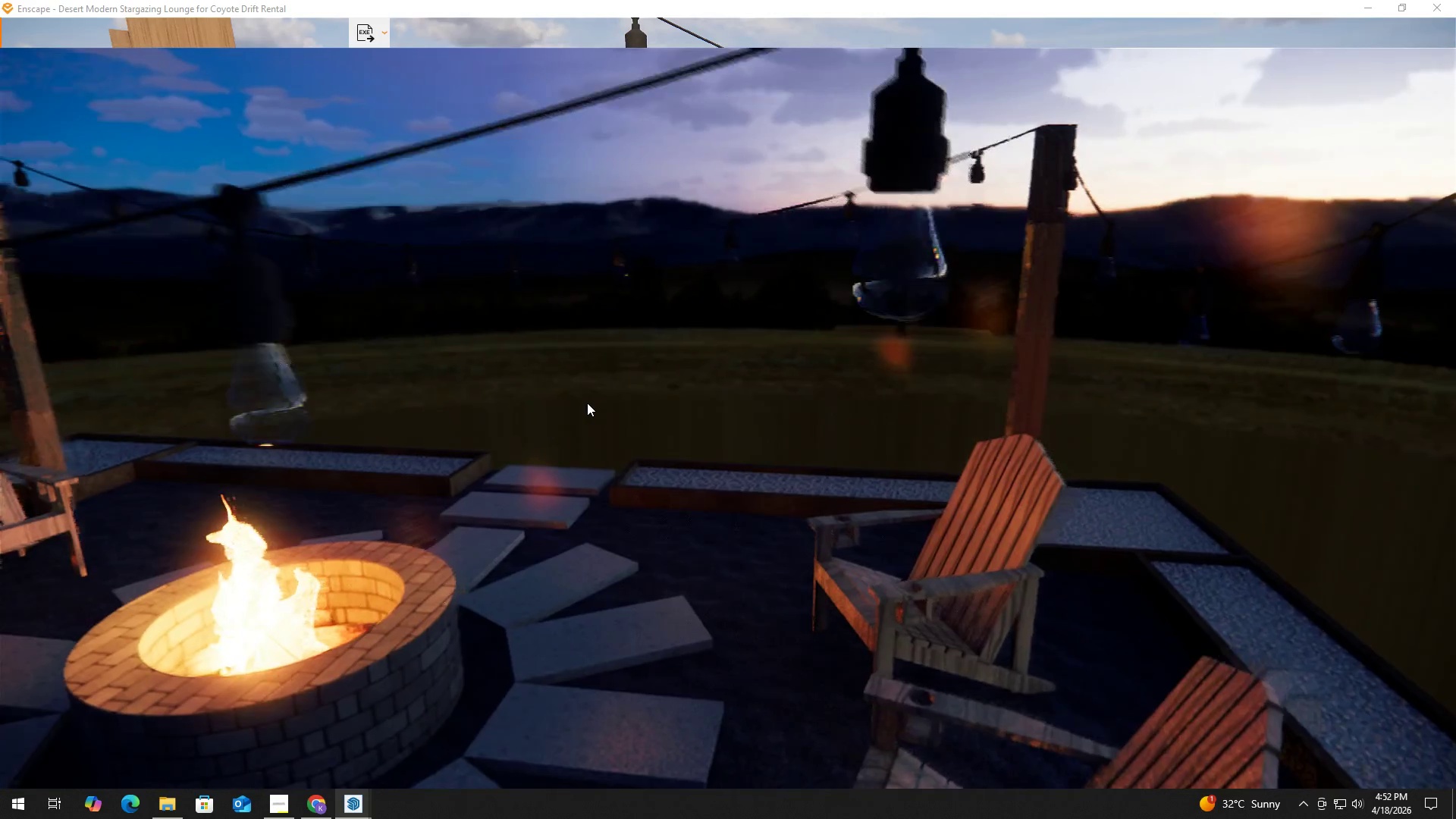 
hold_key(key=D, duration=6.45)
 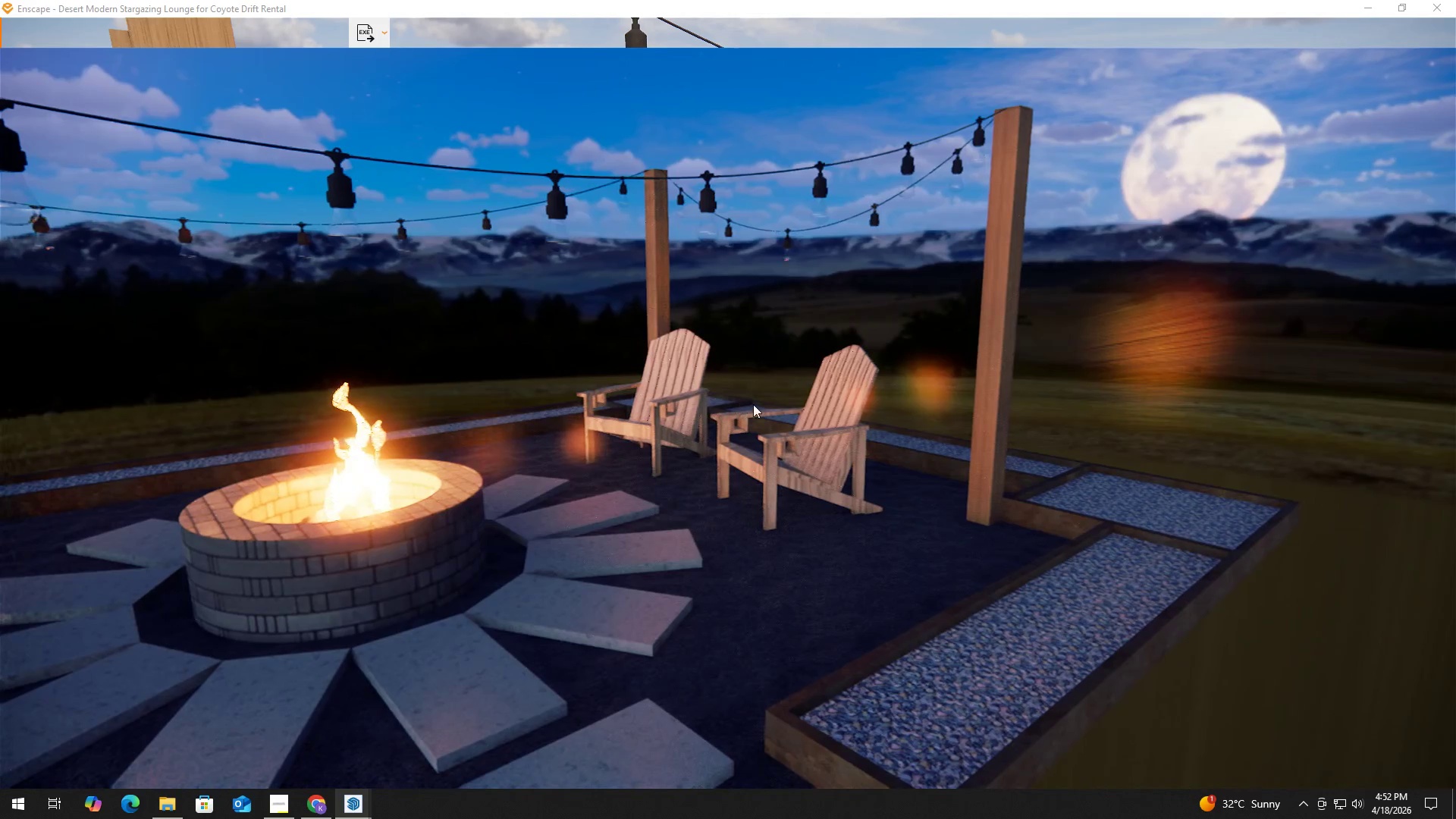 
hold_key(key=W, duration=1.53)
 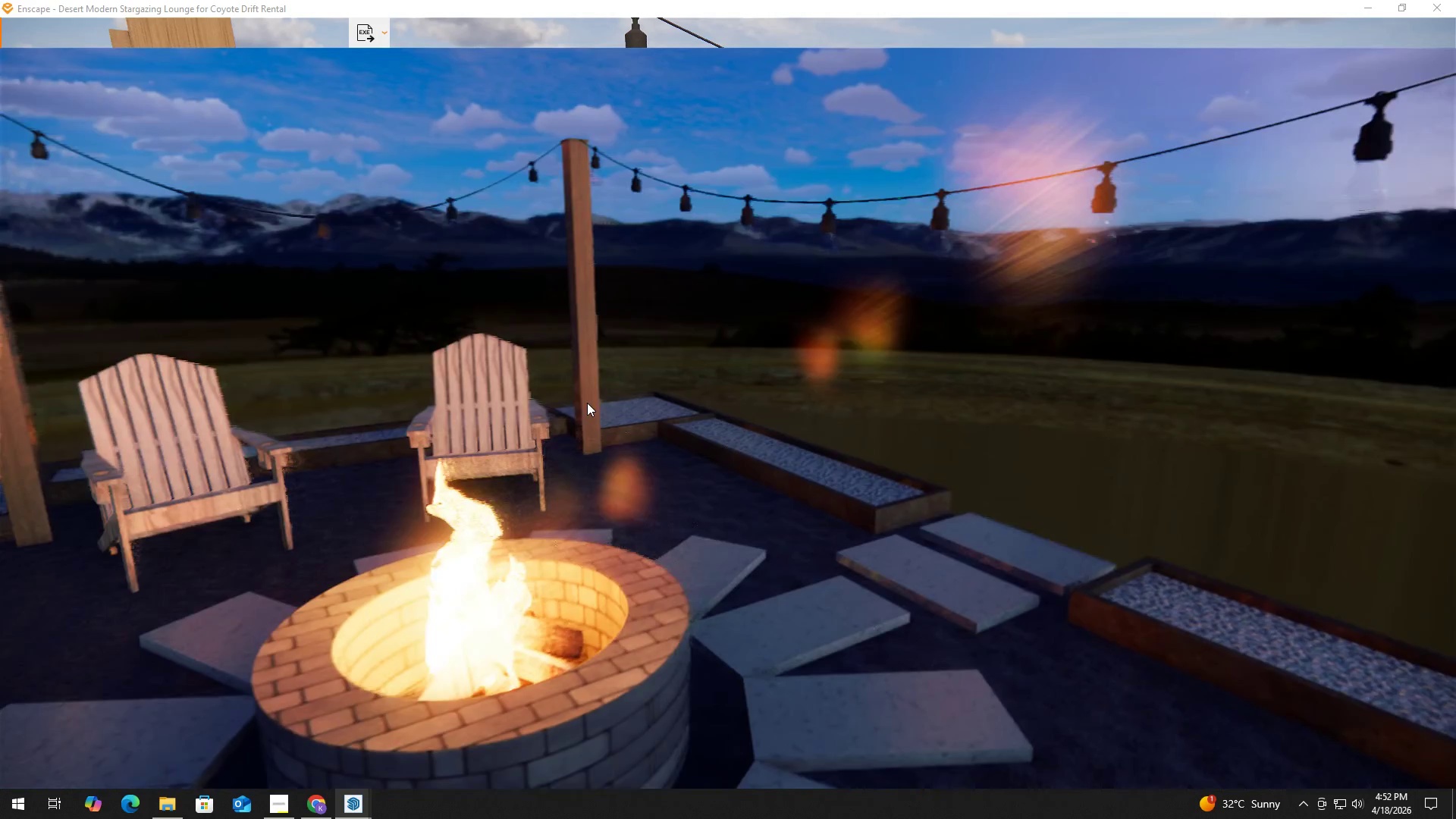 
type(ww)
 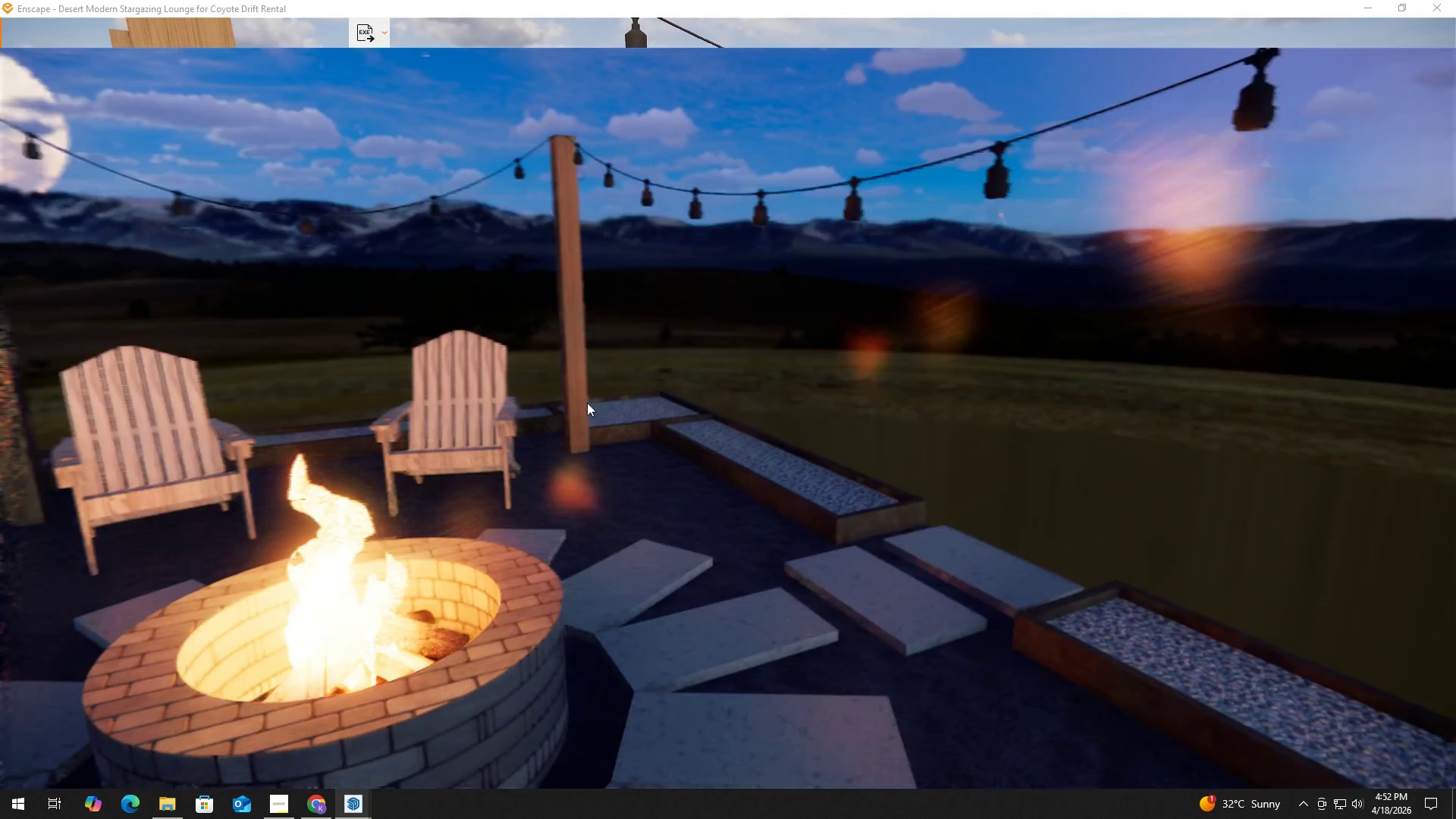 
hold_key(key=W, duration=0.33)
 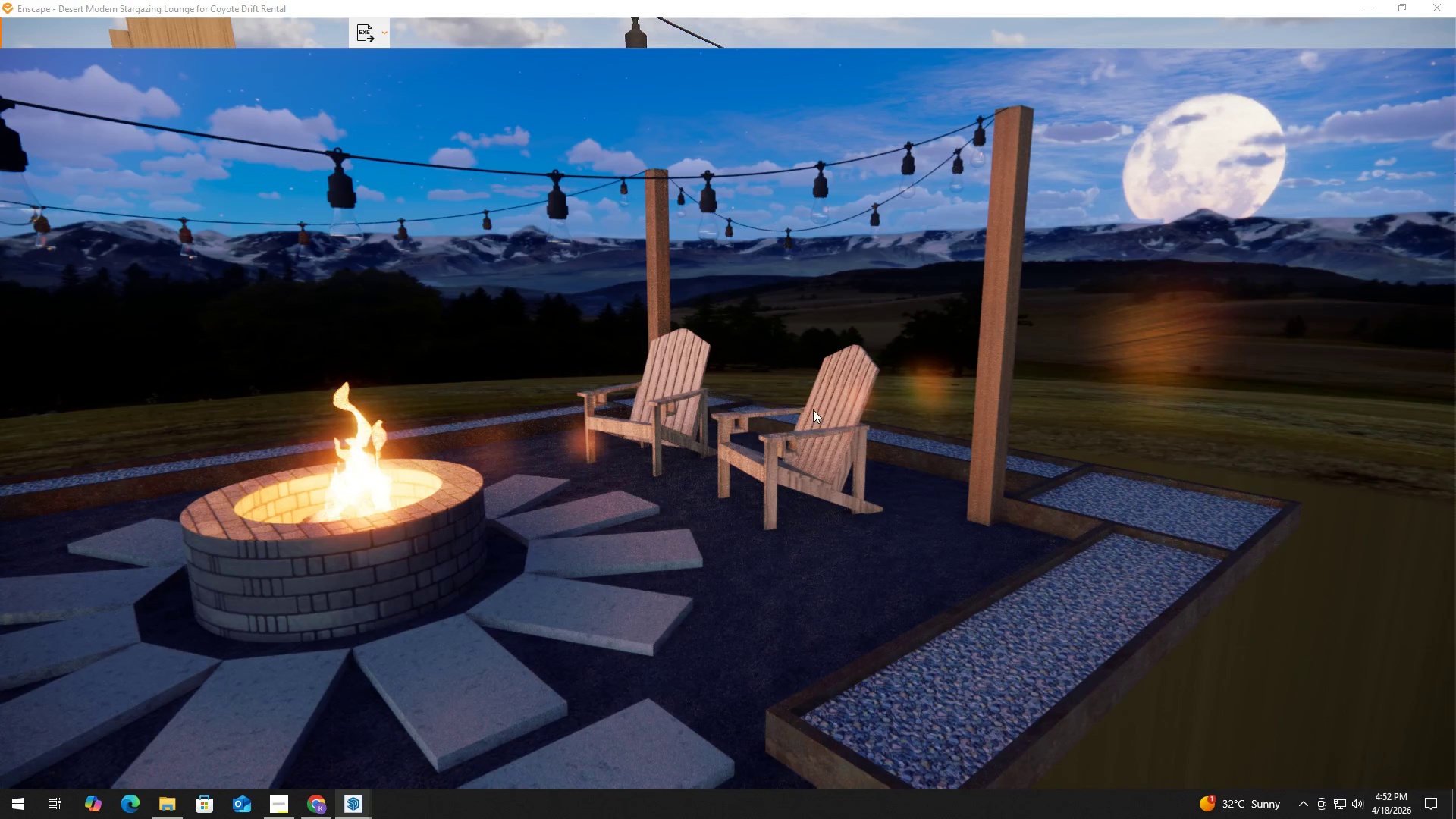 
left_click([1433, 10])
 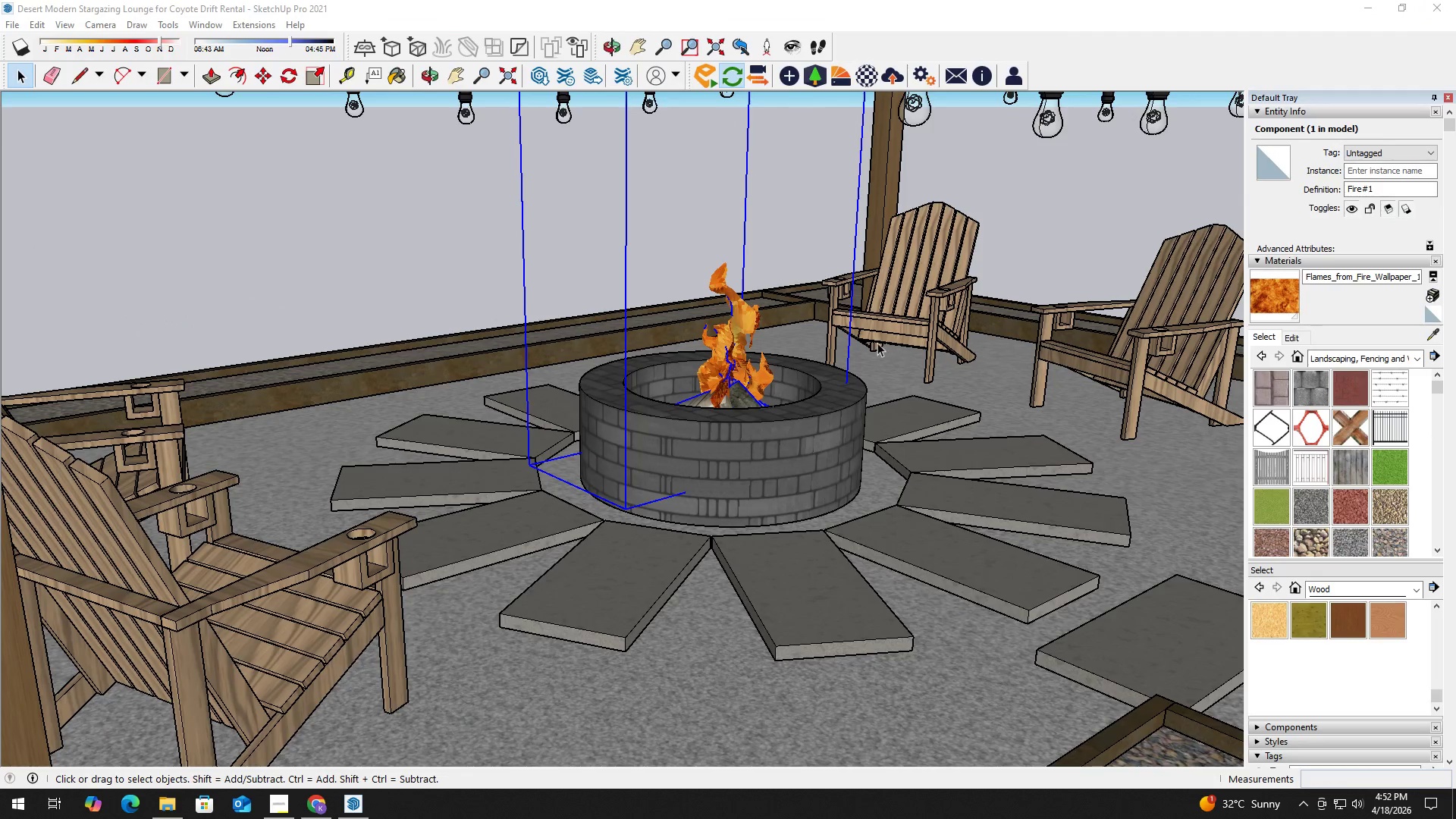 
scroll: coordinate [849, 353], scroll_direction: down, amount: 7.0
 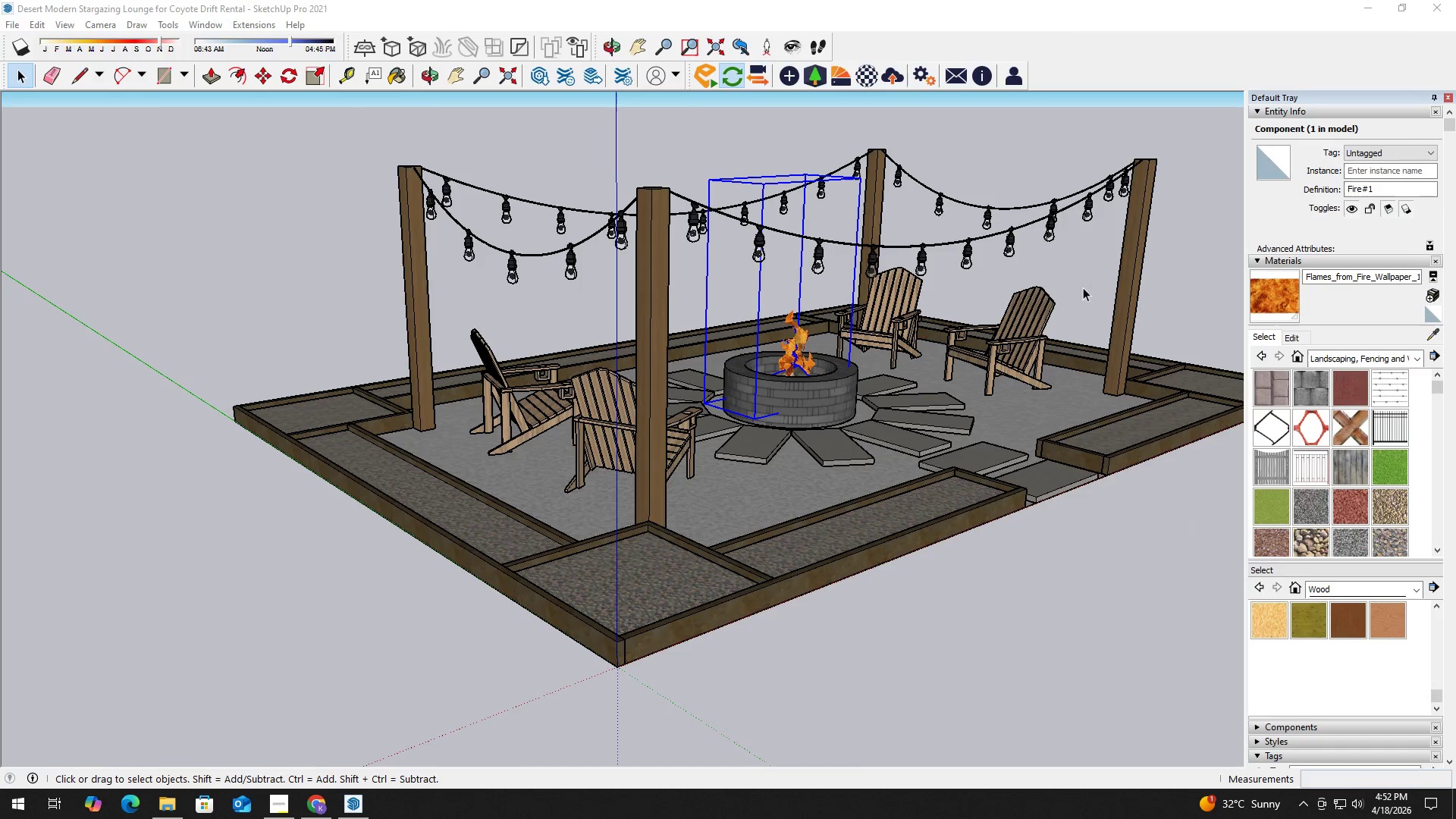 
left_click([1235, 290])
 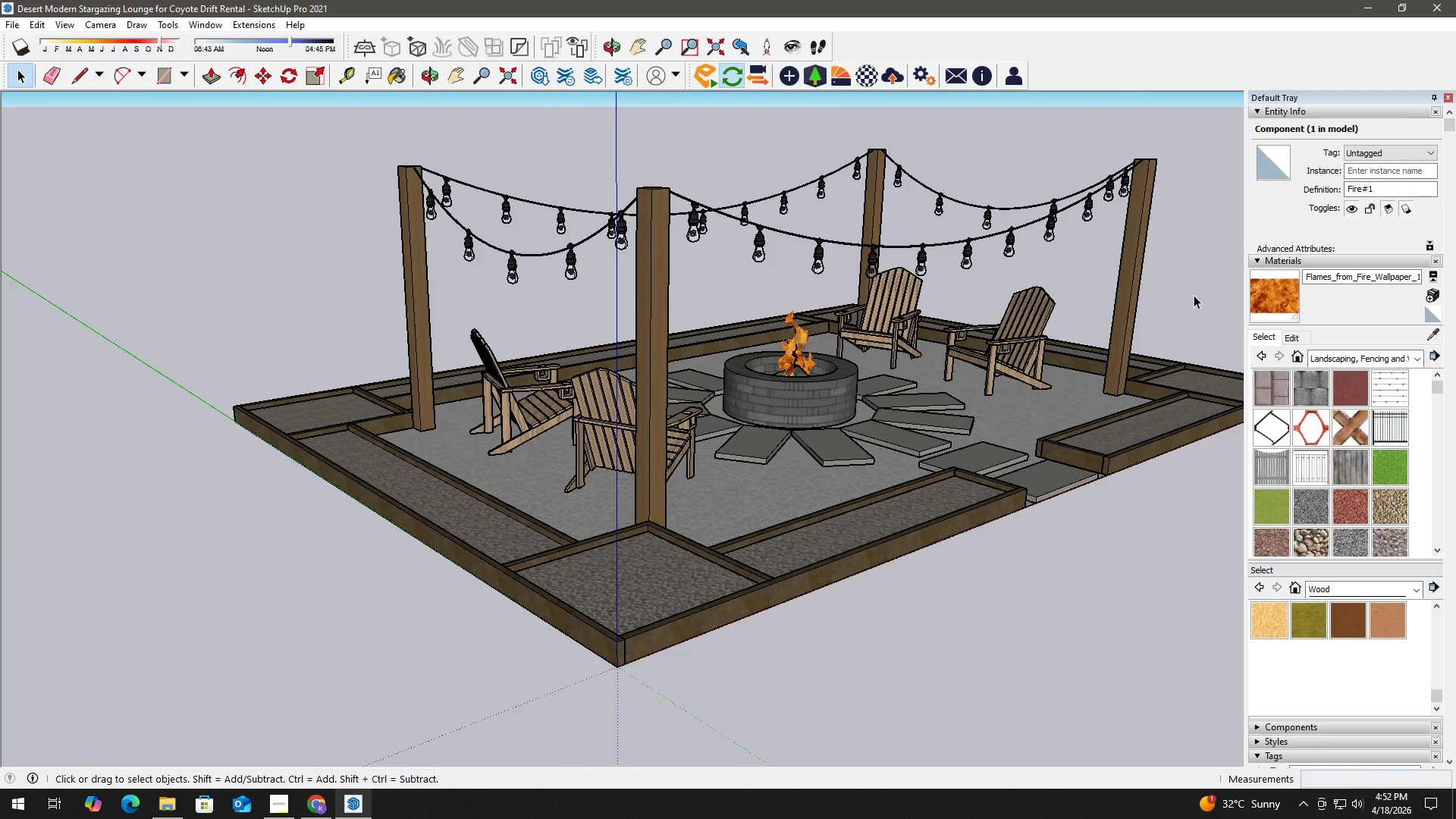 
key(G)
 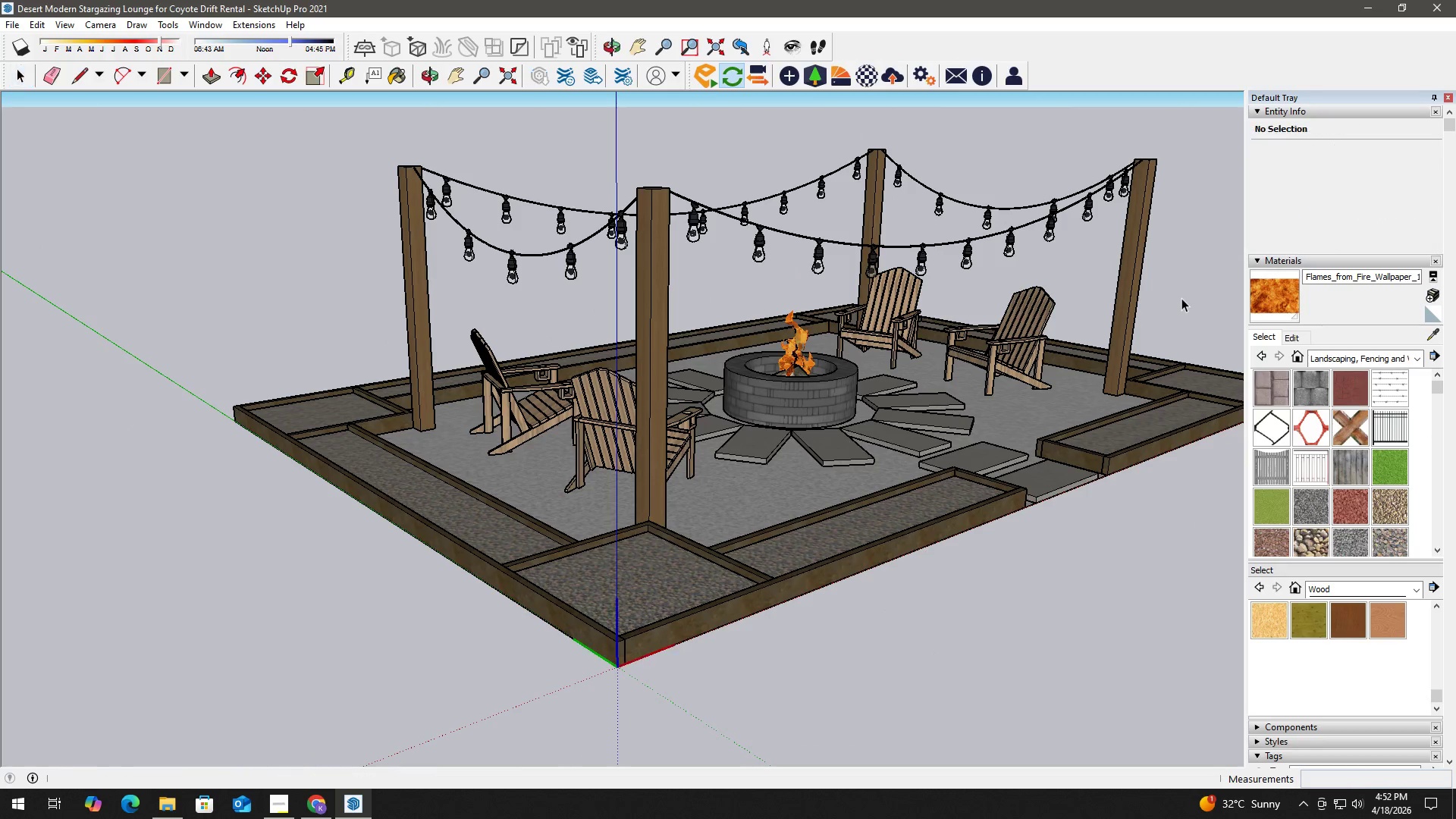 
left_click_drag(start_coordinate=[1181, 298], to_coordinate=[1169, 303])
 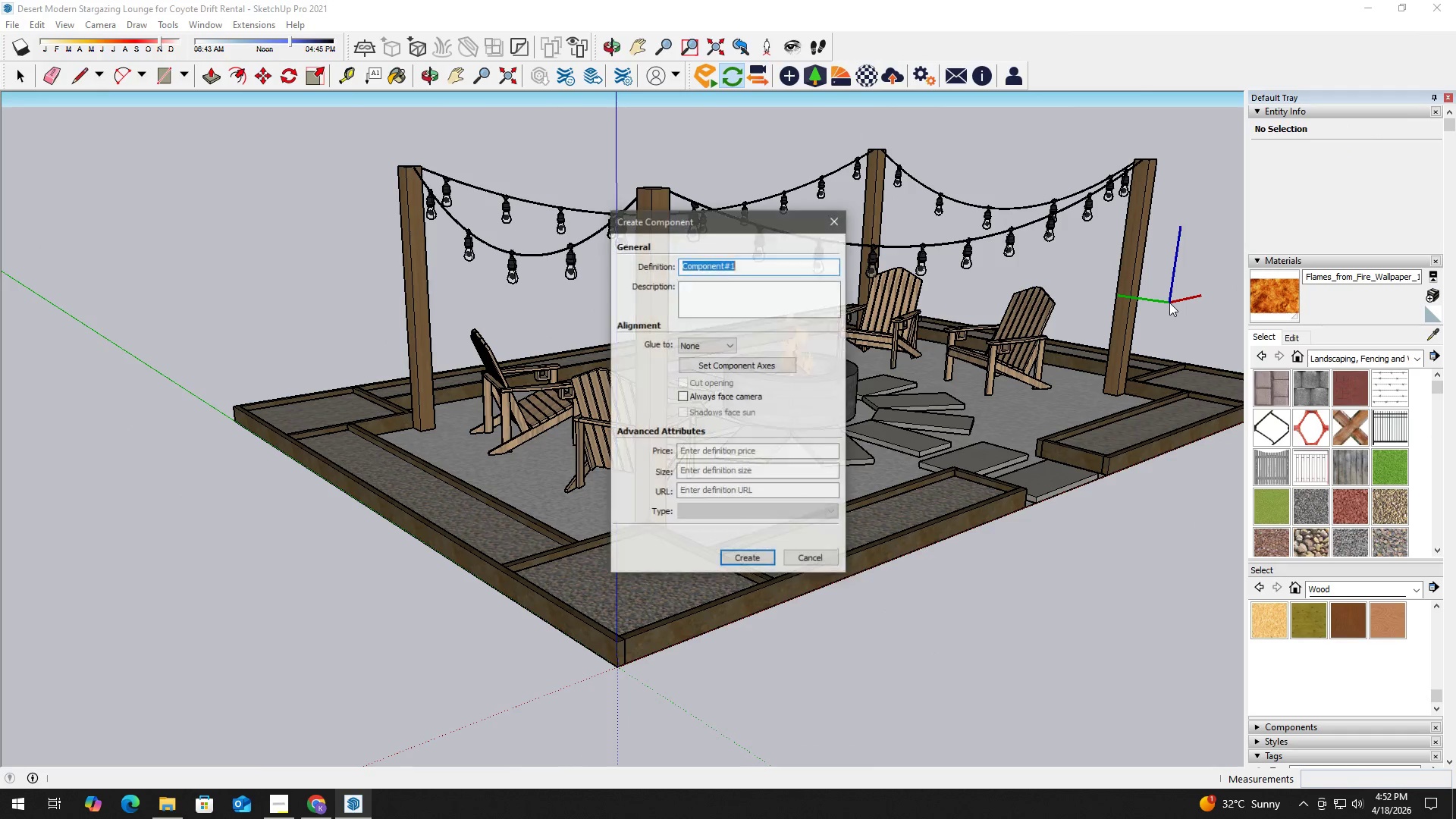 
key(Escape)
 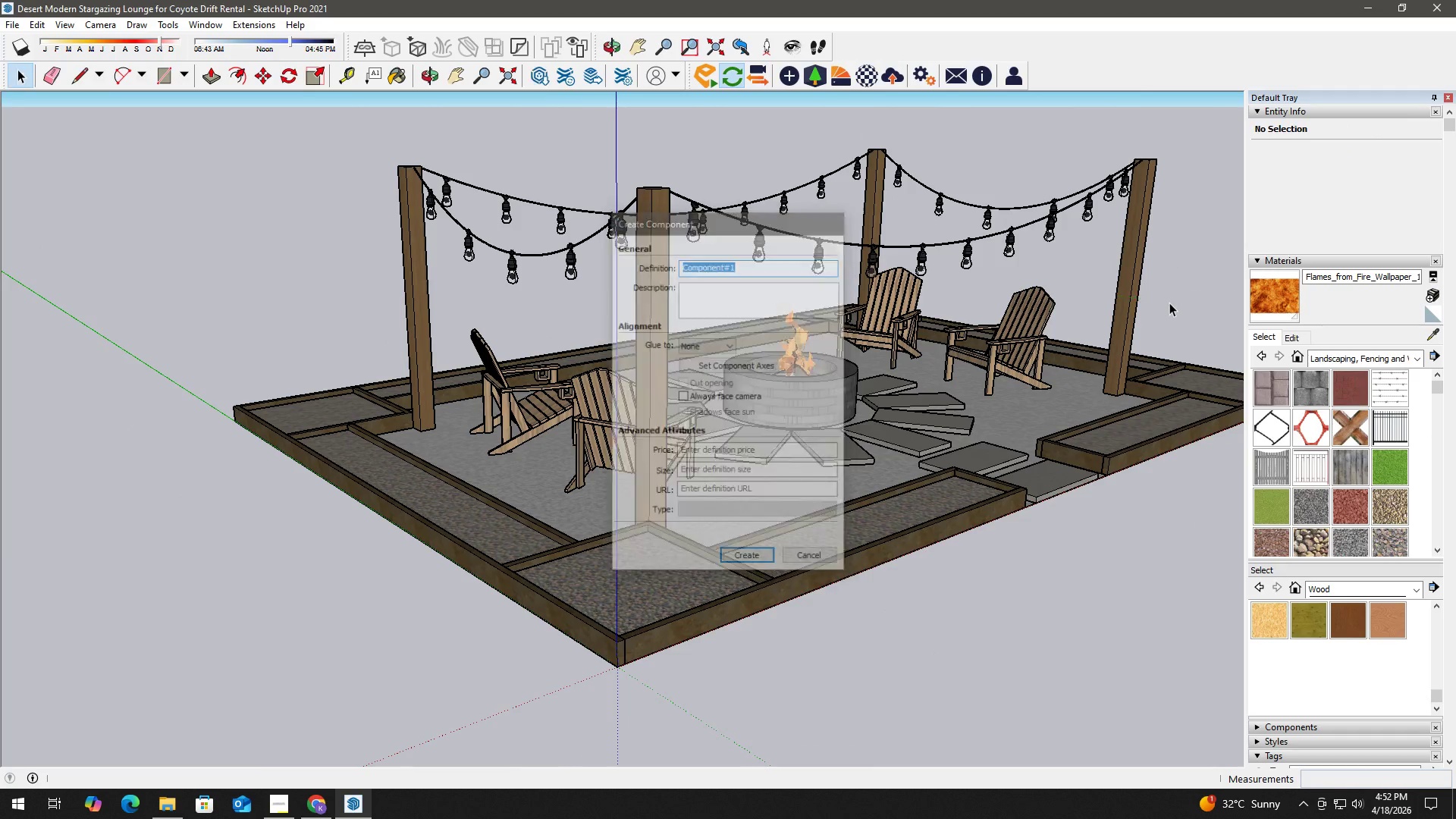 
key(Escape)
 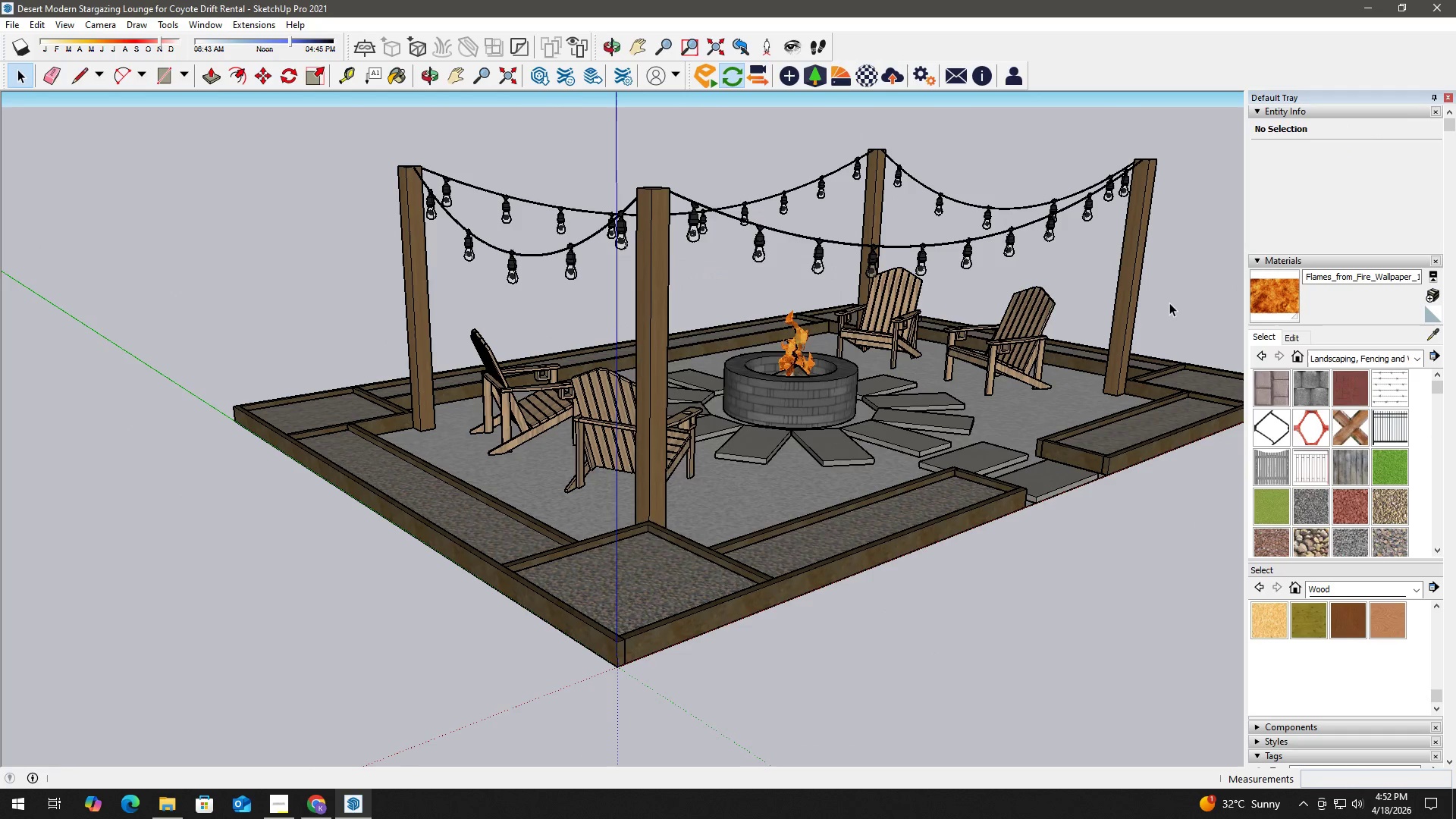 
key(Escape)
 